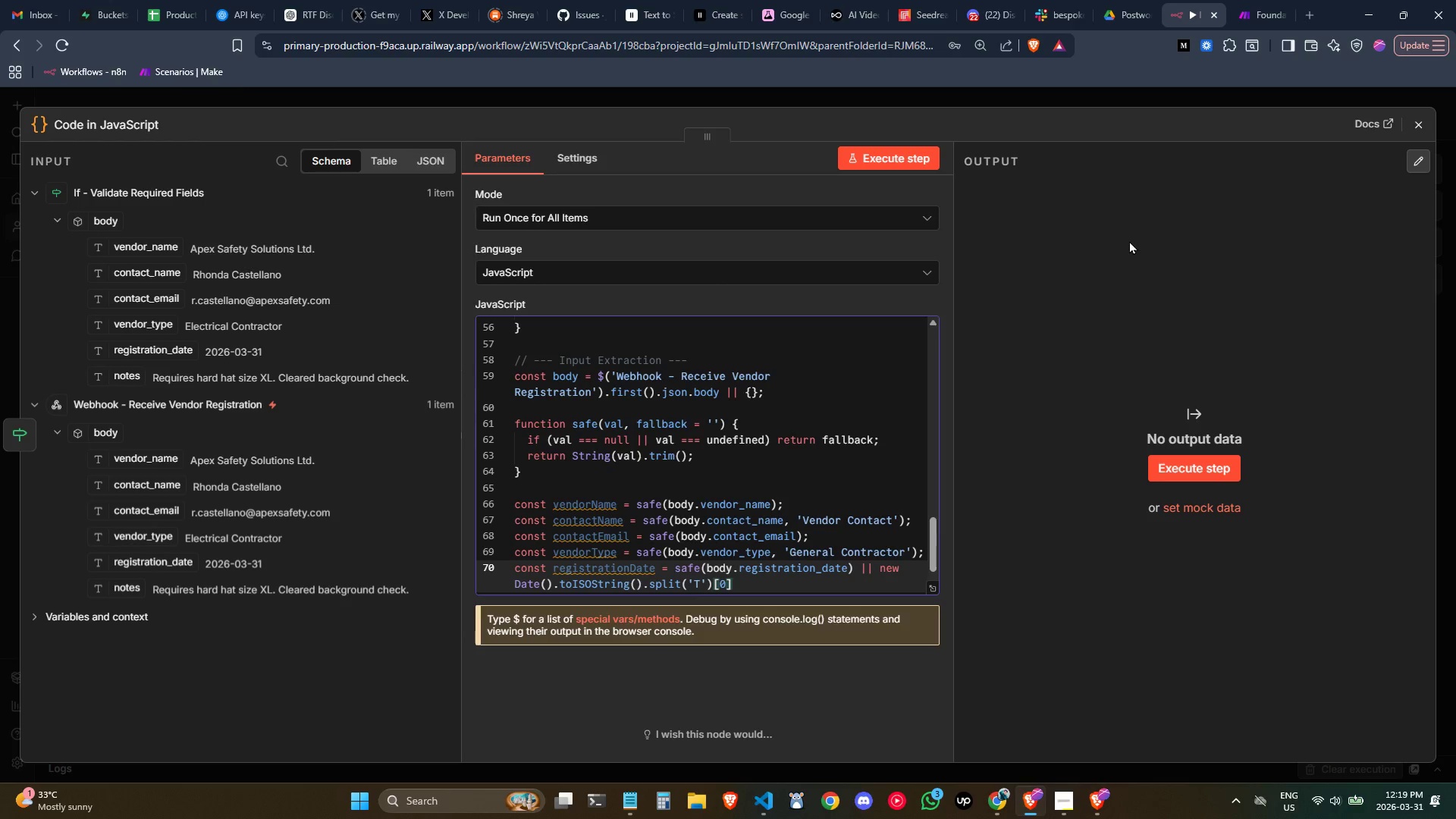 
key(ArrowRight)
 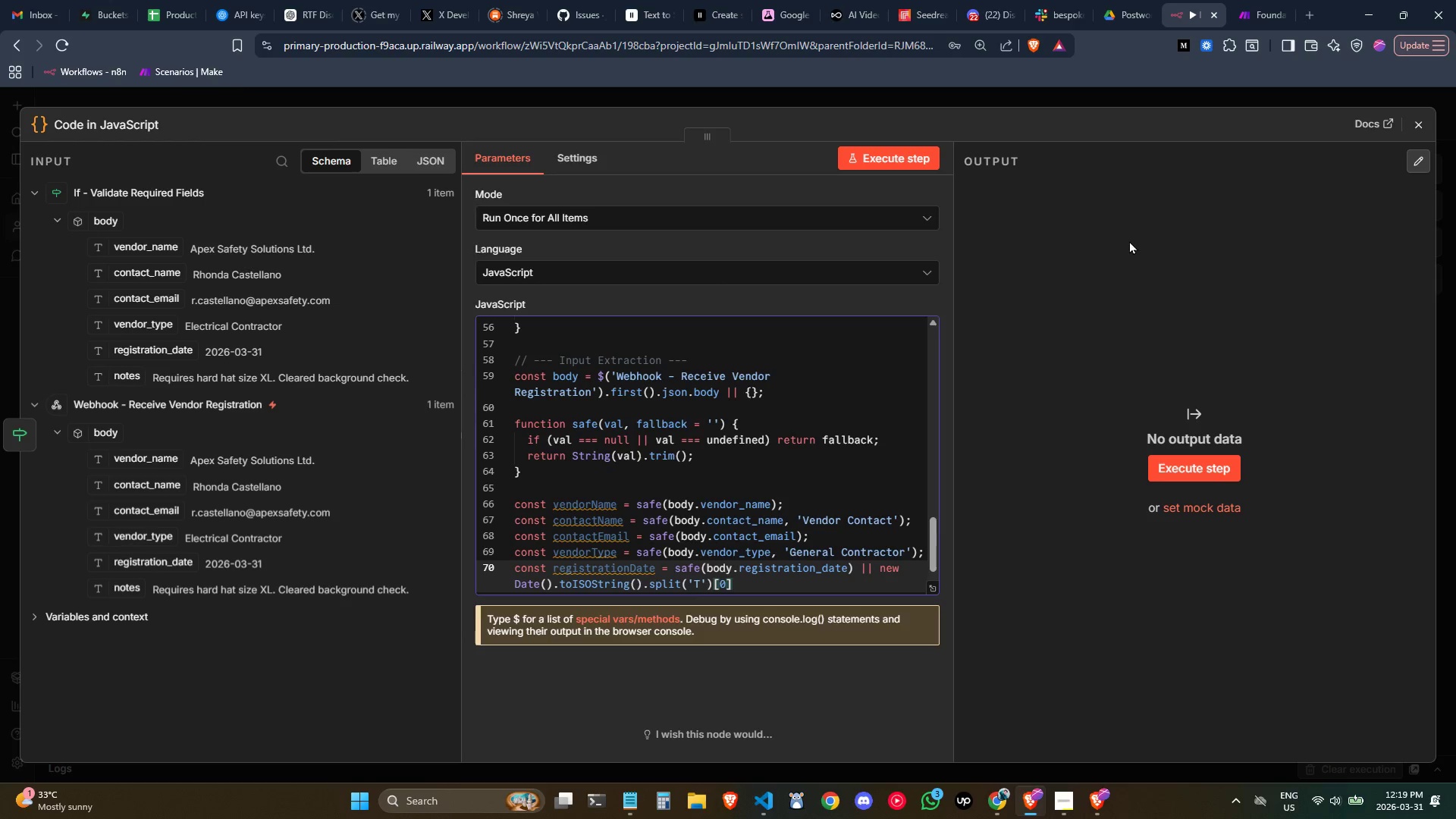 
key(Semicolon)
 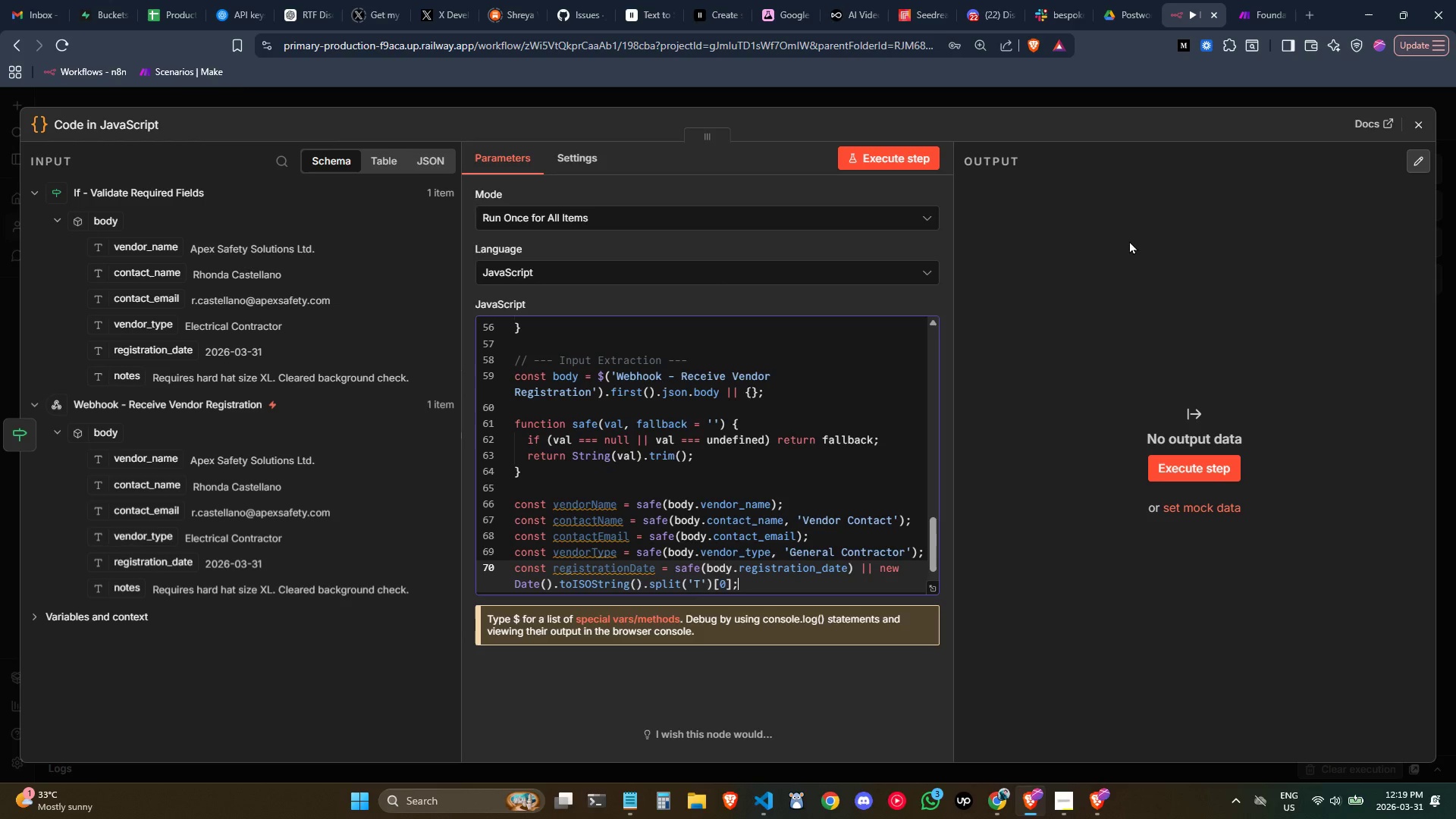 
key(Enter)
 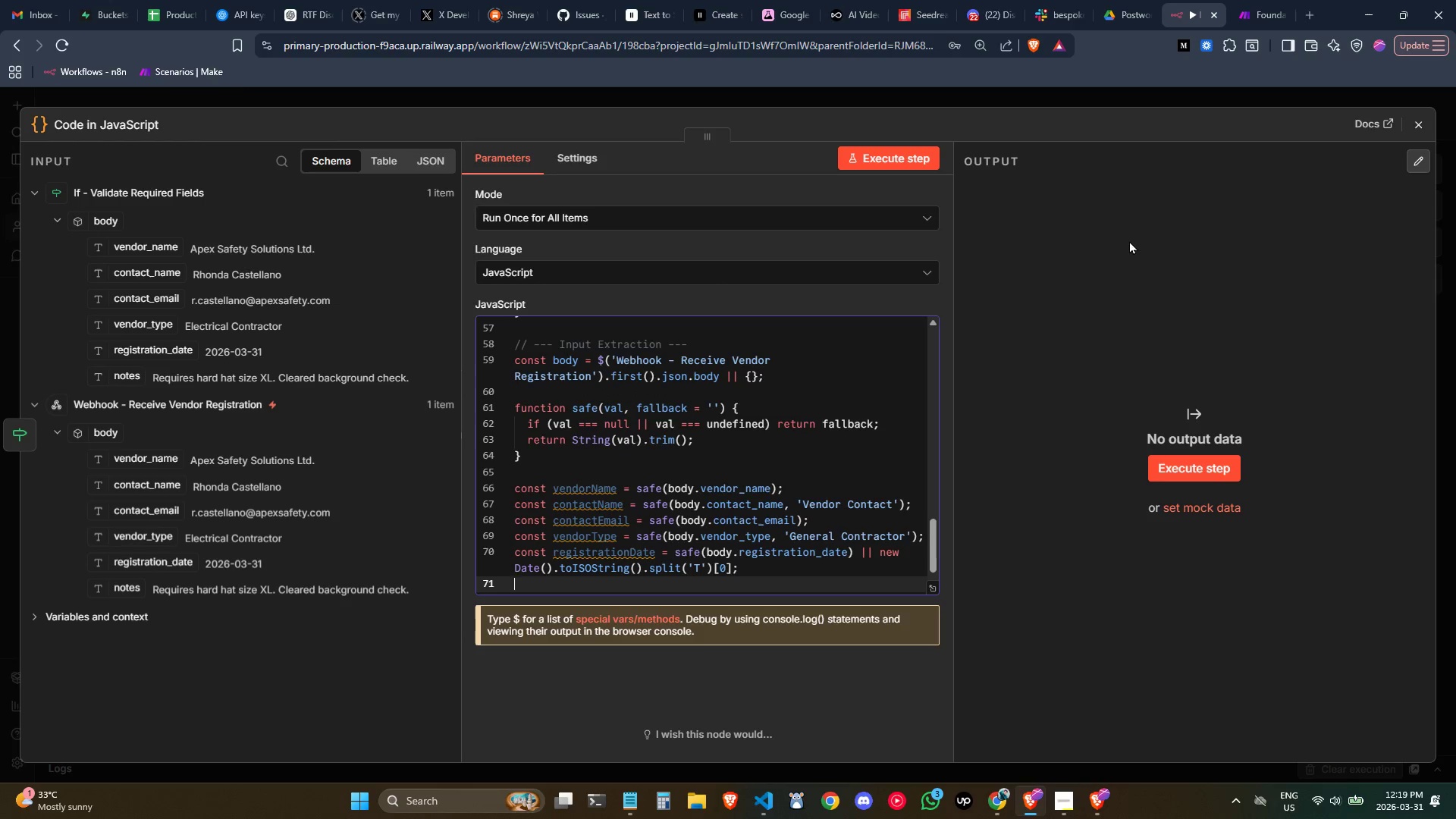 
type(const notes = safe(body)
 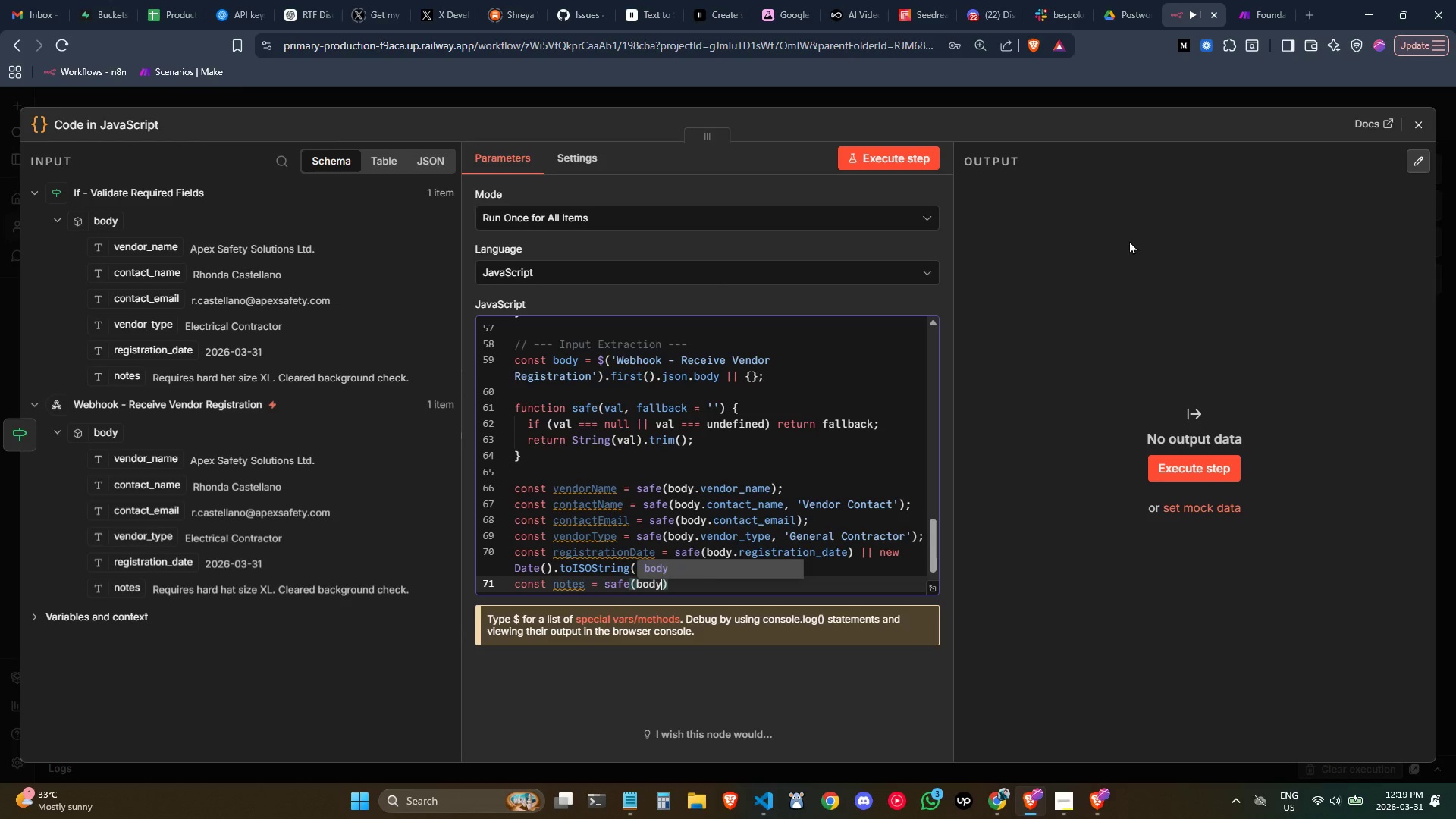 
key(Enter)
 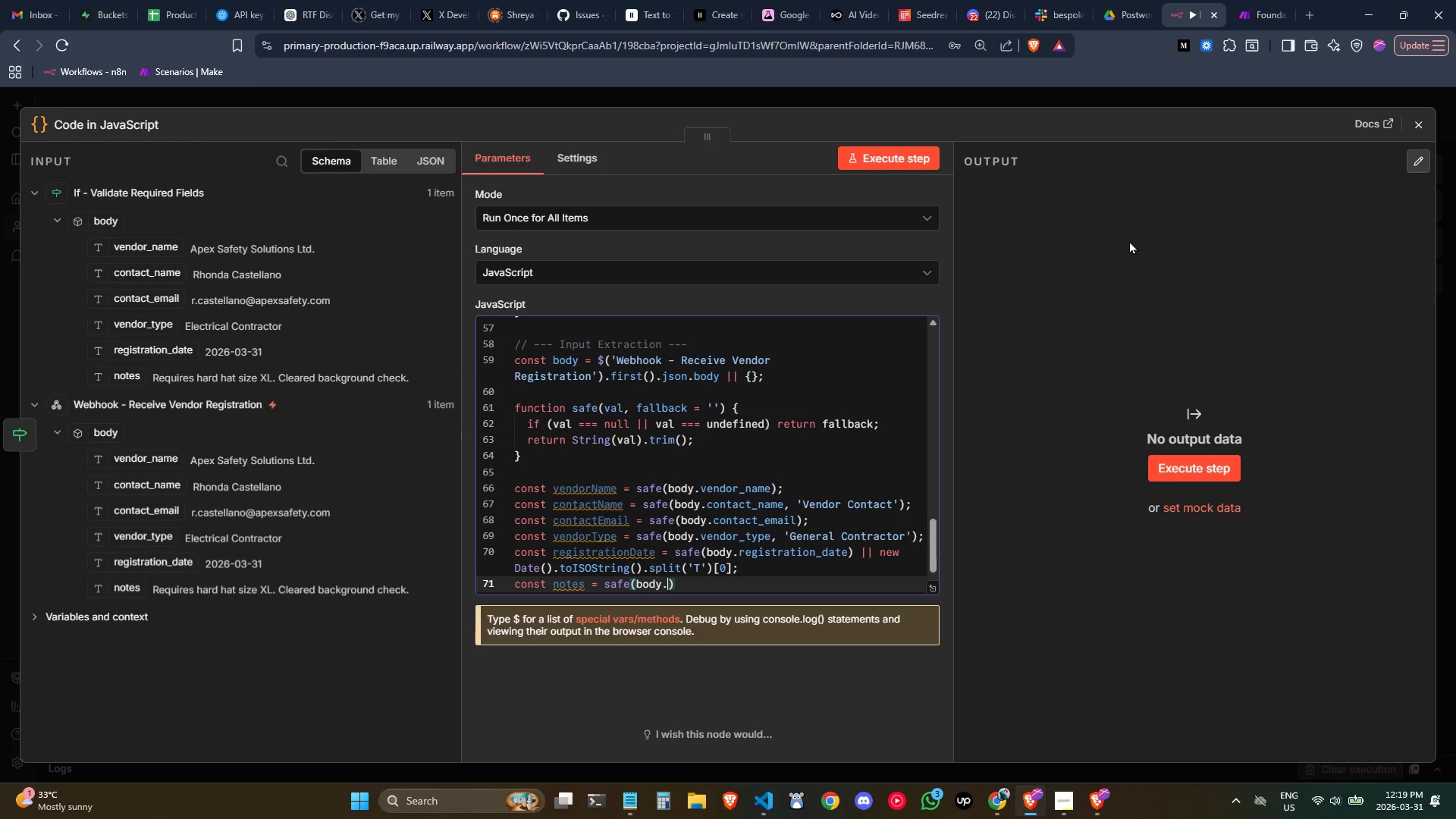 
type(.notes)
 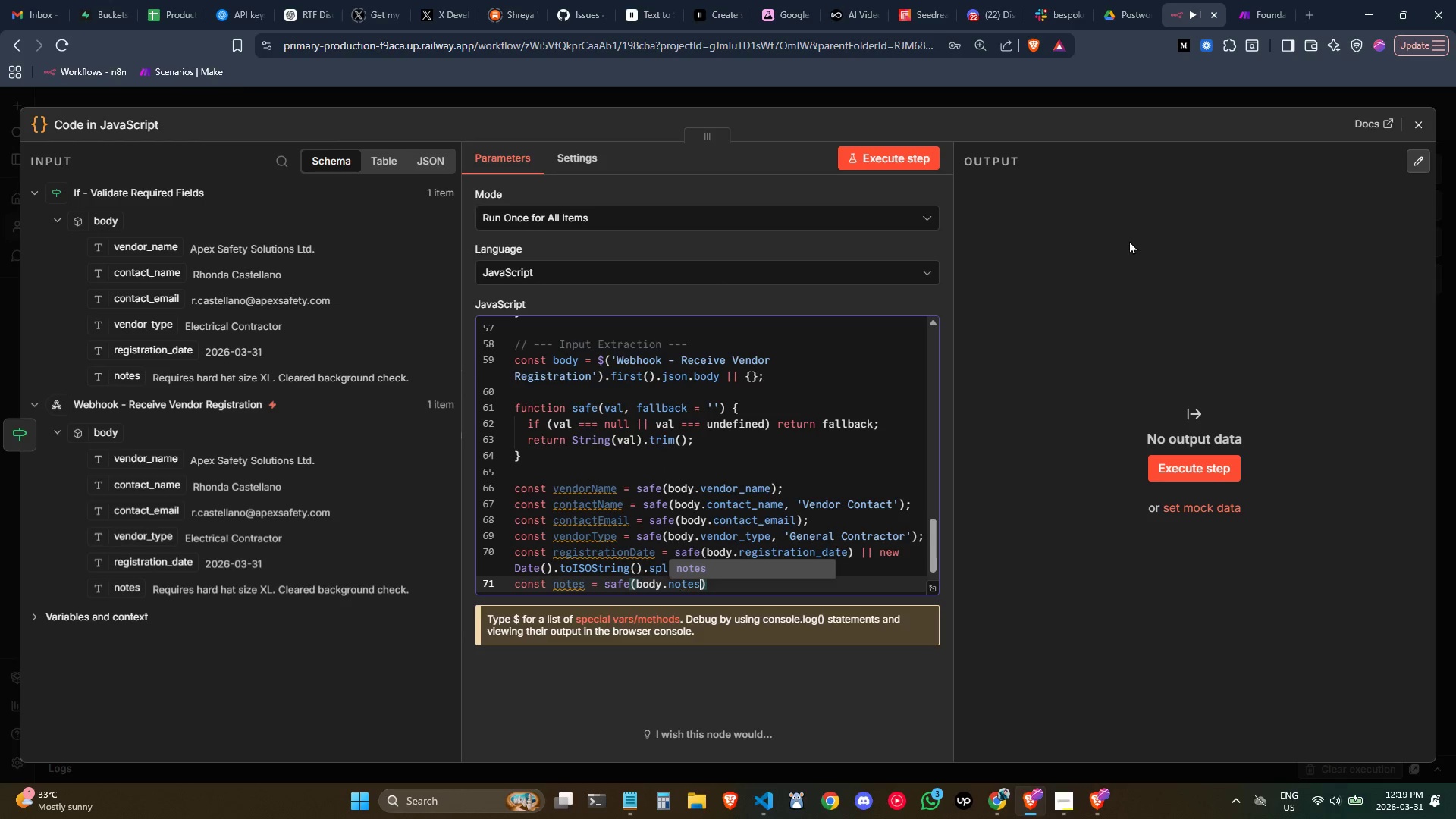 
key(ArrowRight)
 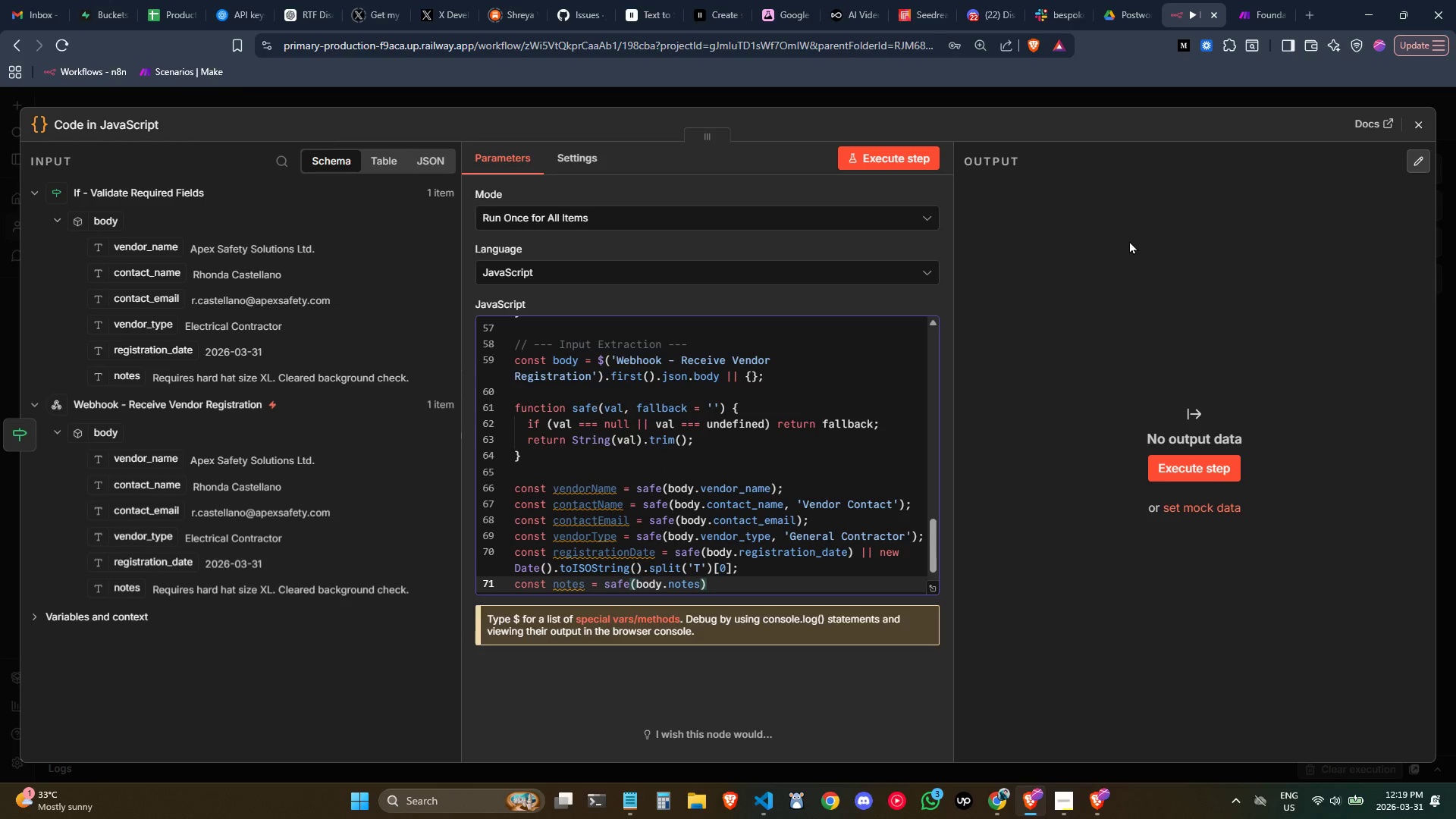 
key(Semicolon)
 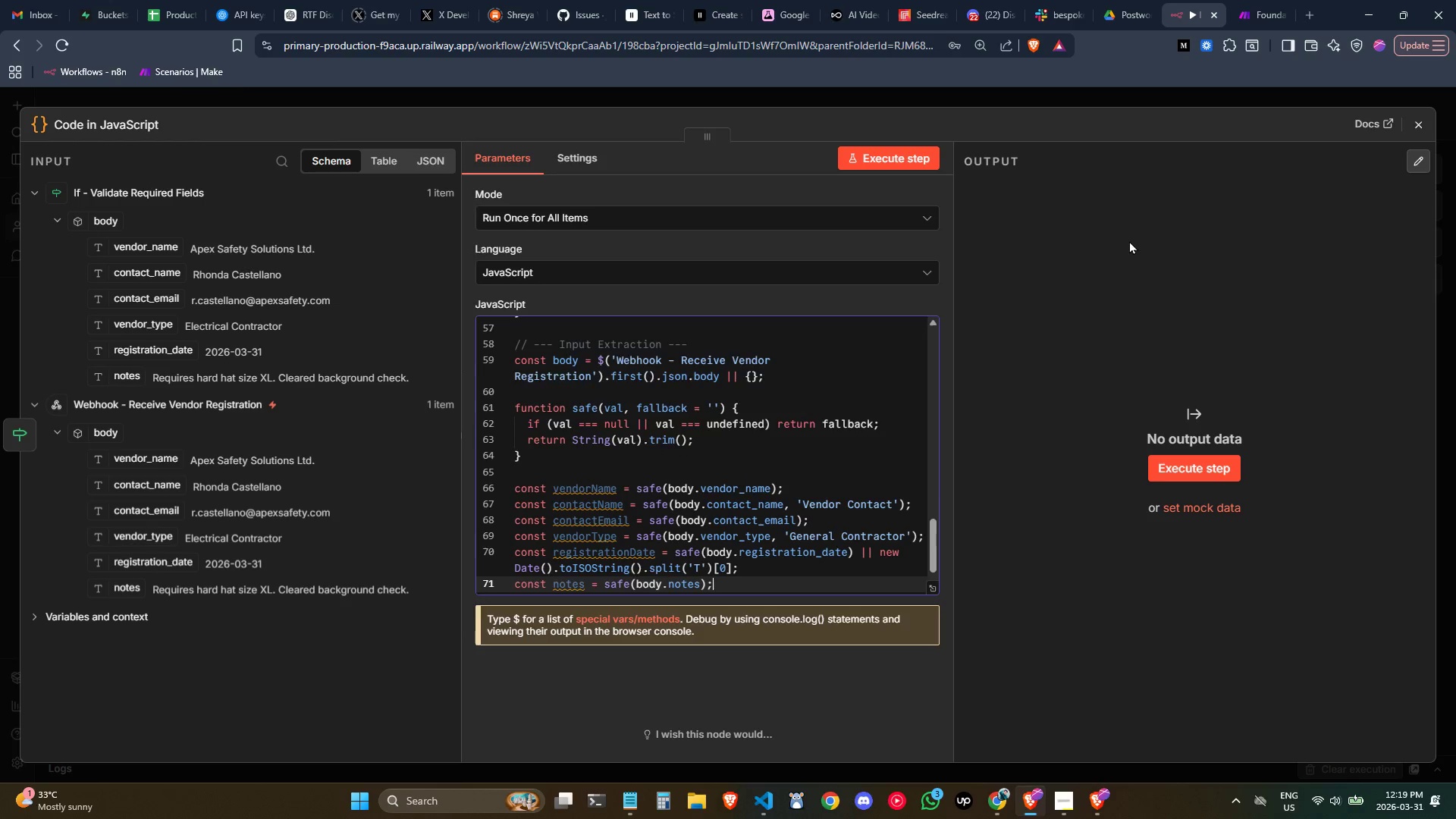 
key(Enter)
 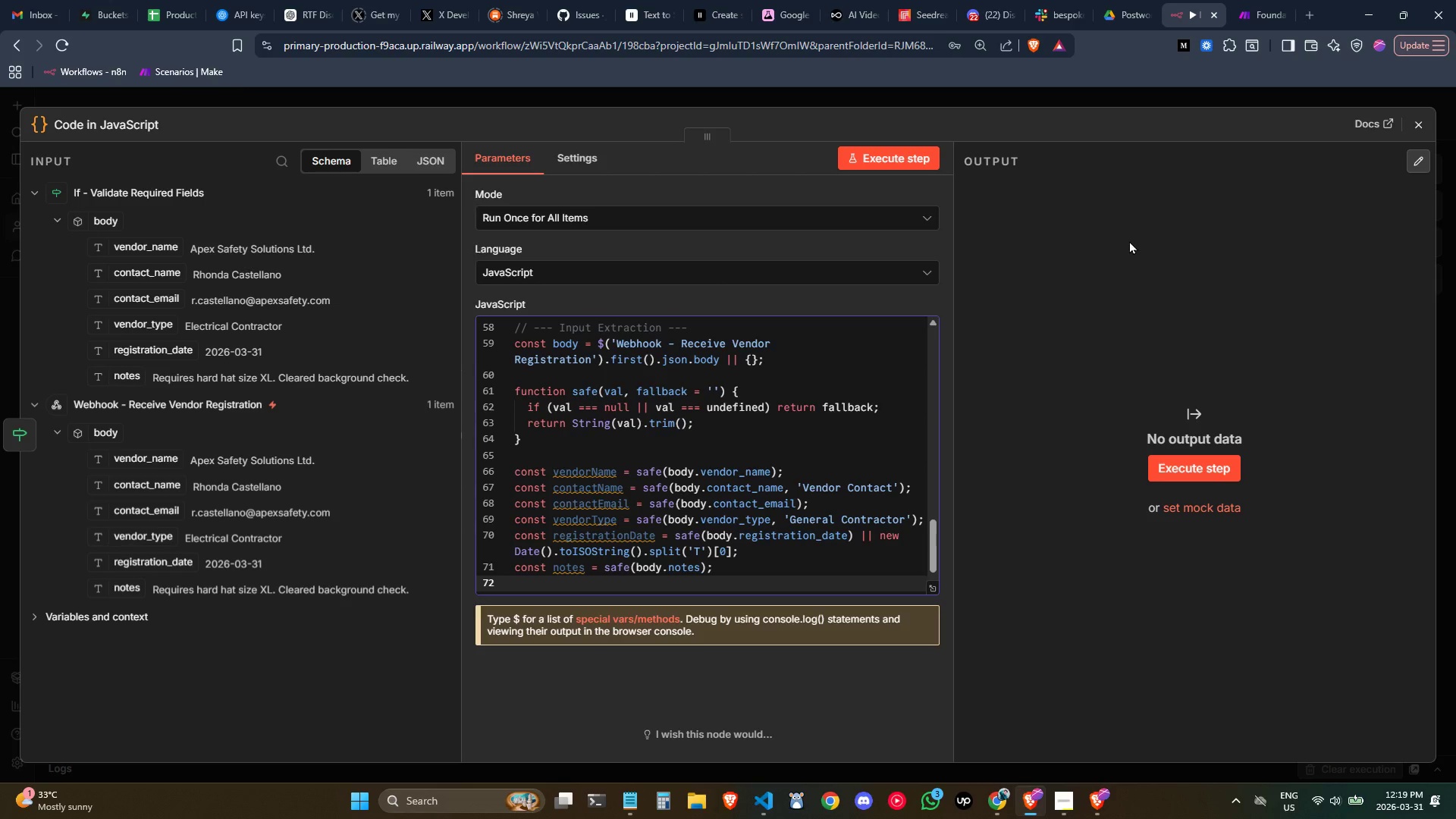 
key(Enter)
 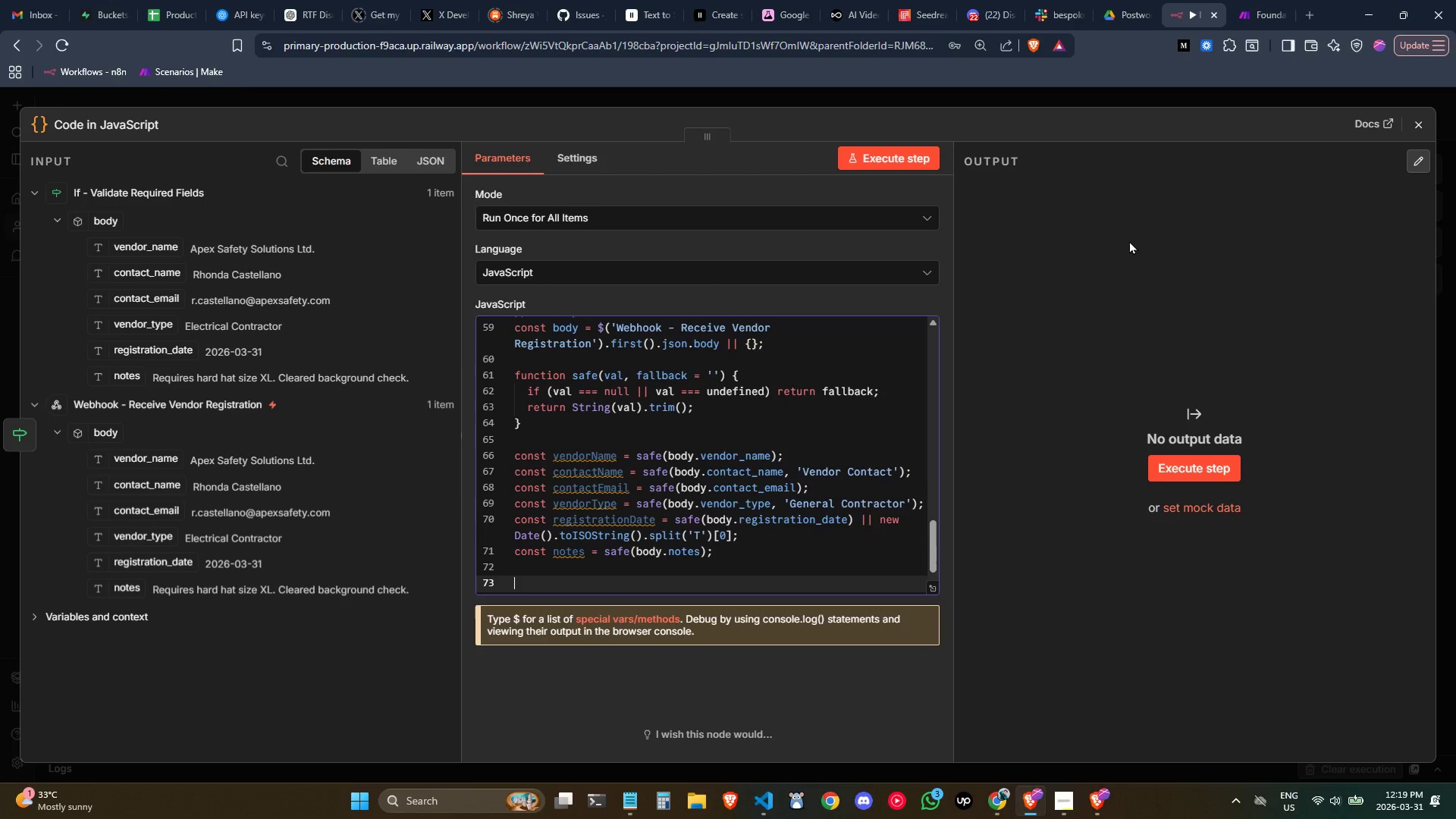 
type(// --- Calculate the induction date--)
key(Backspace)
key(Backspace)
type( ---)
 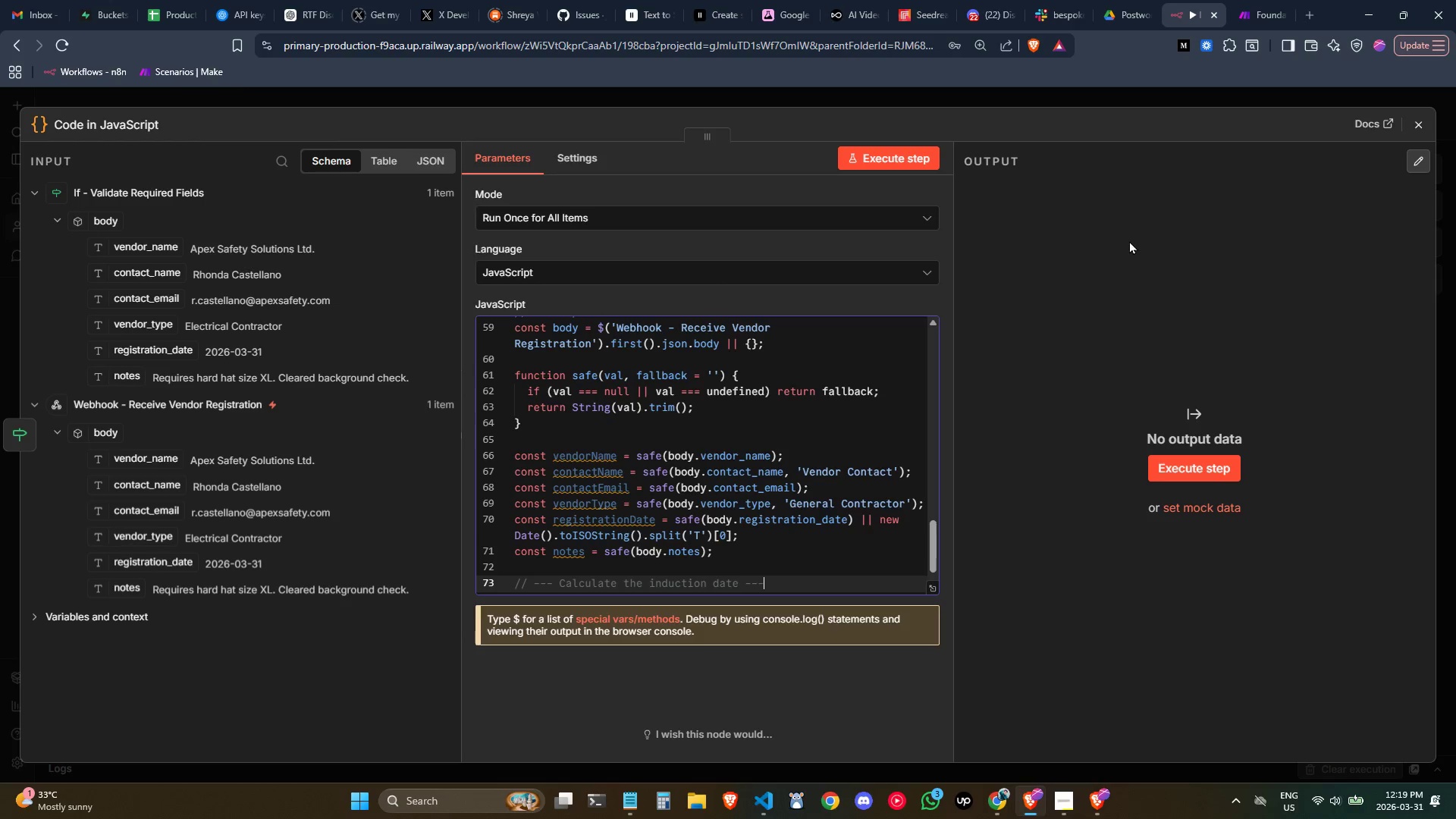 
key(Enter)
 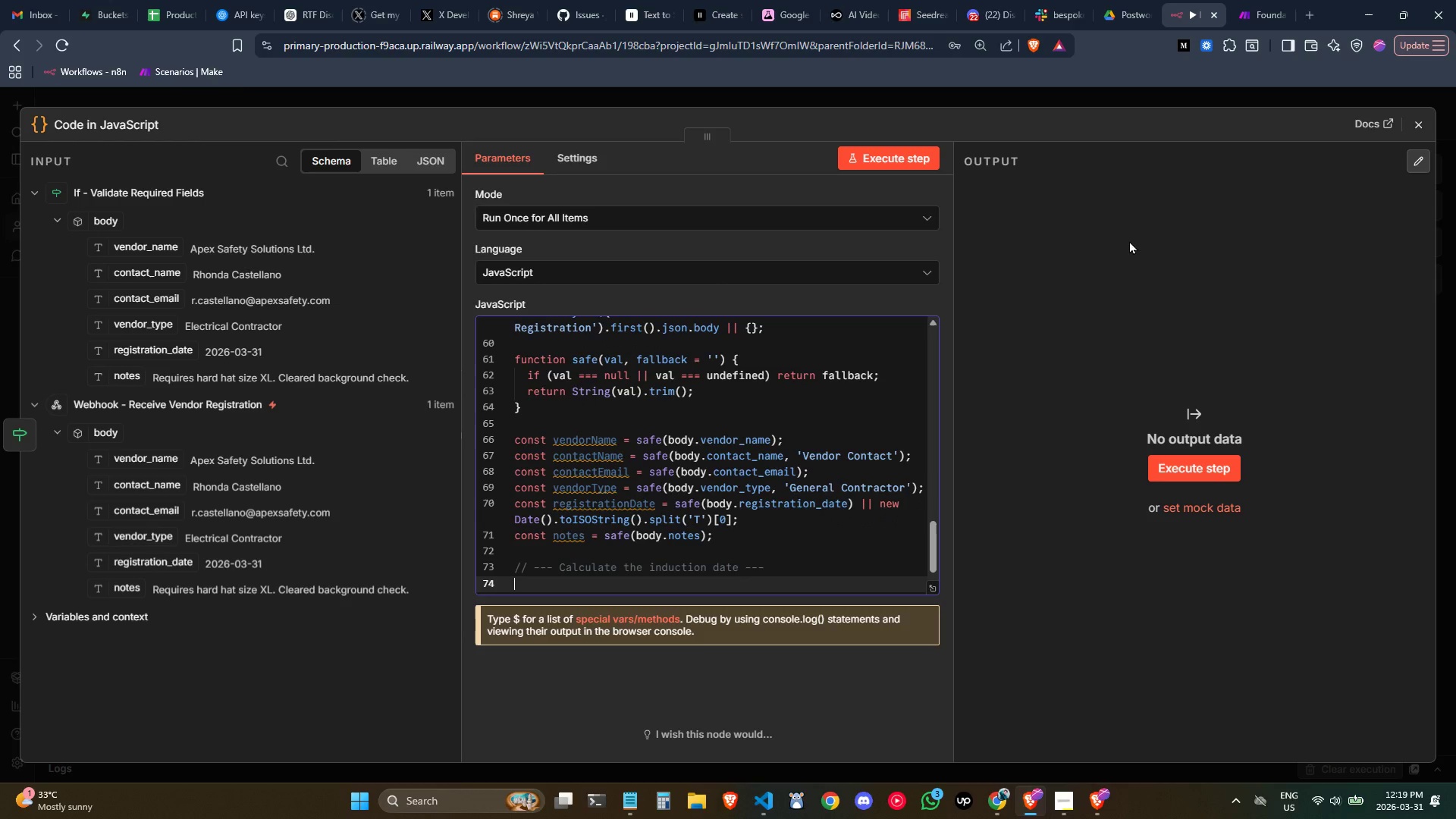 
type(co)
key(Backspace)
type(onst inductionDate = add)
 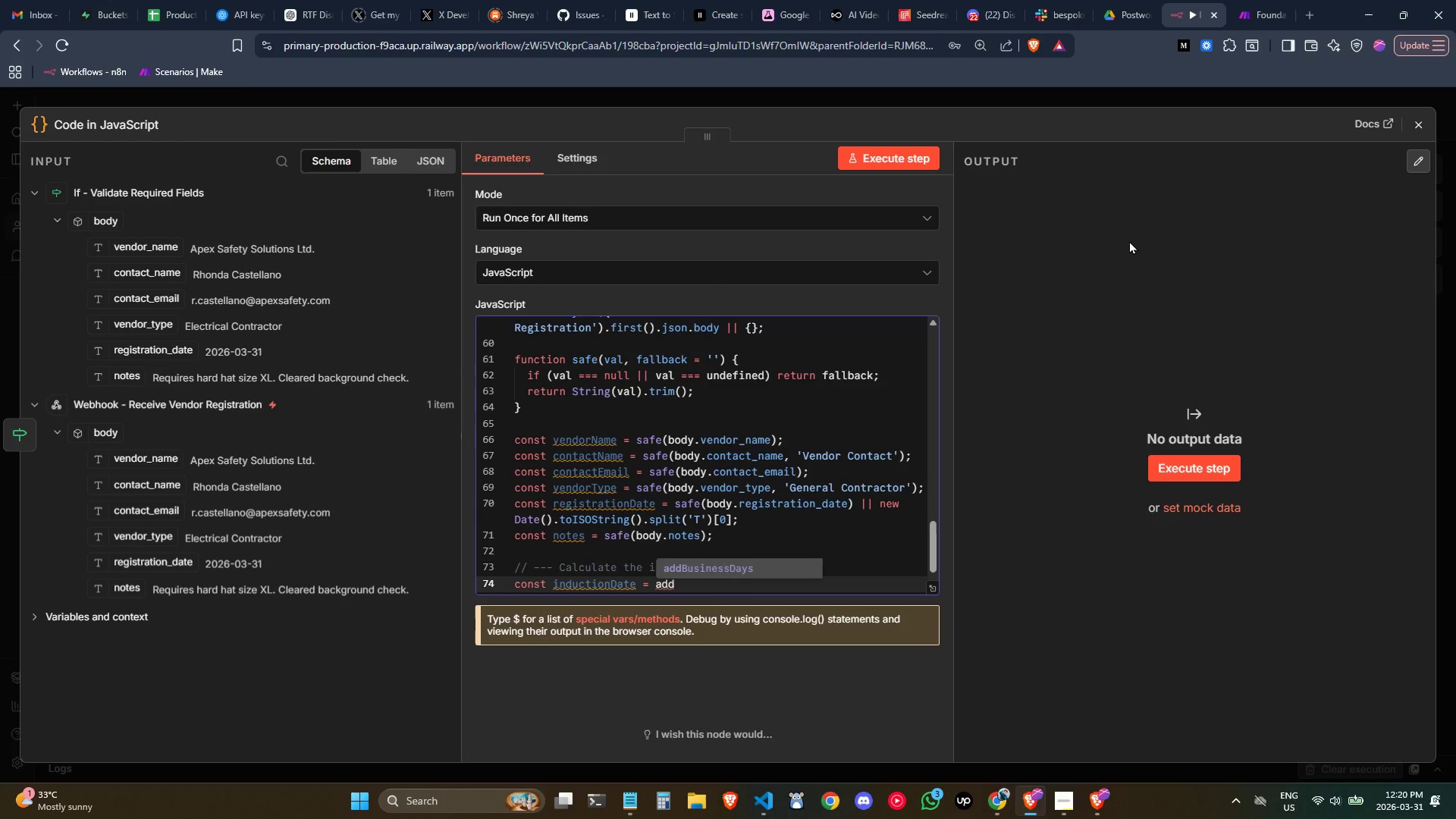 
key(Enter)
 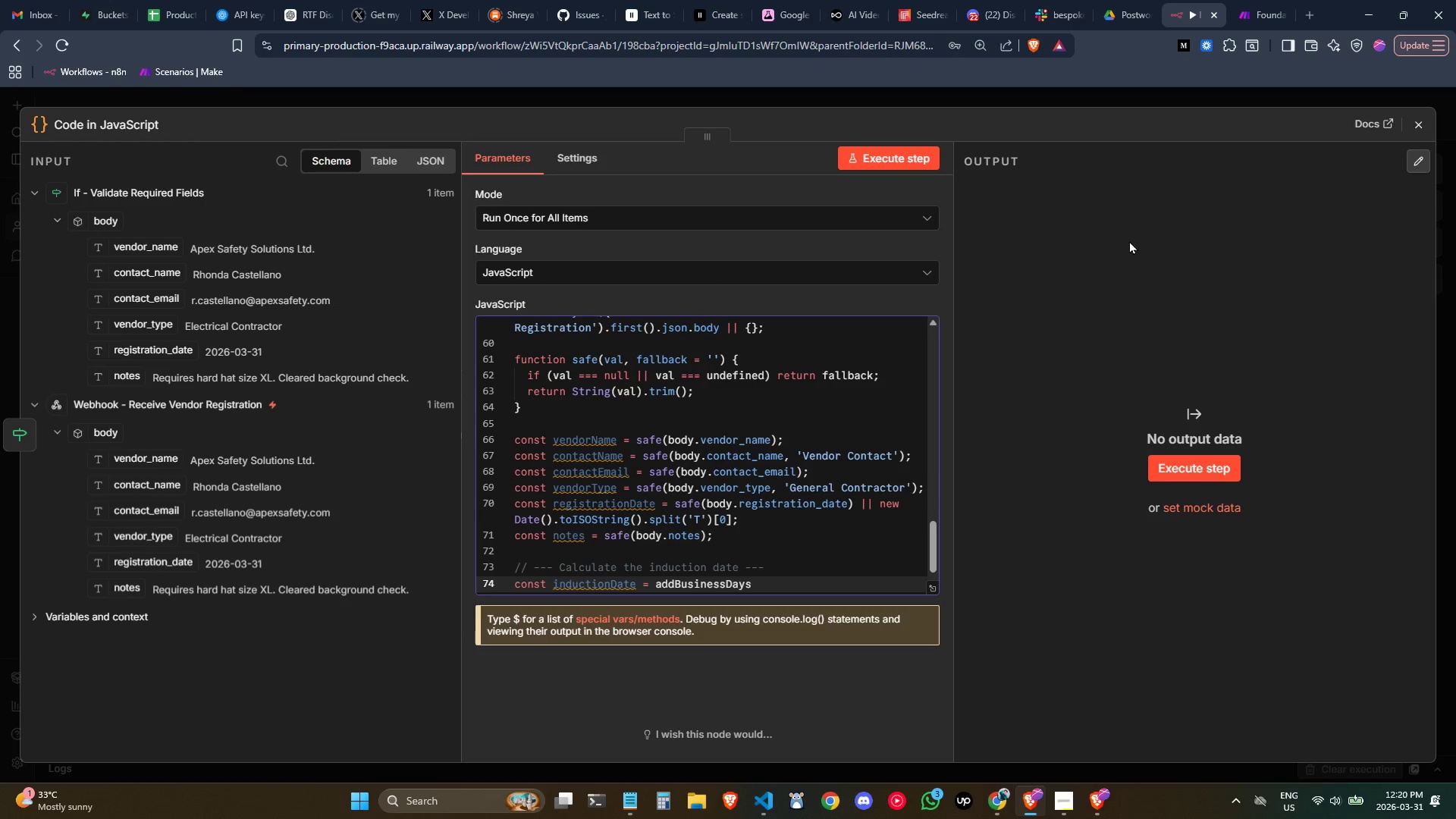 
type((registrat)
 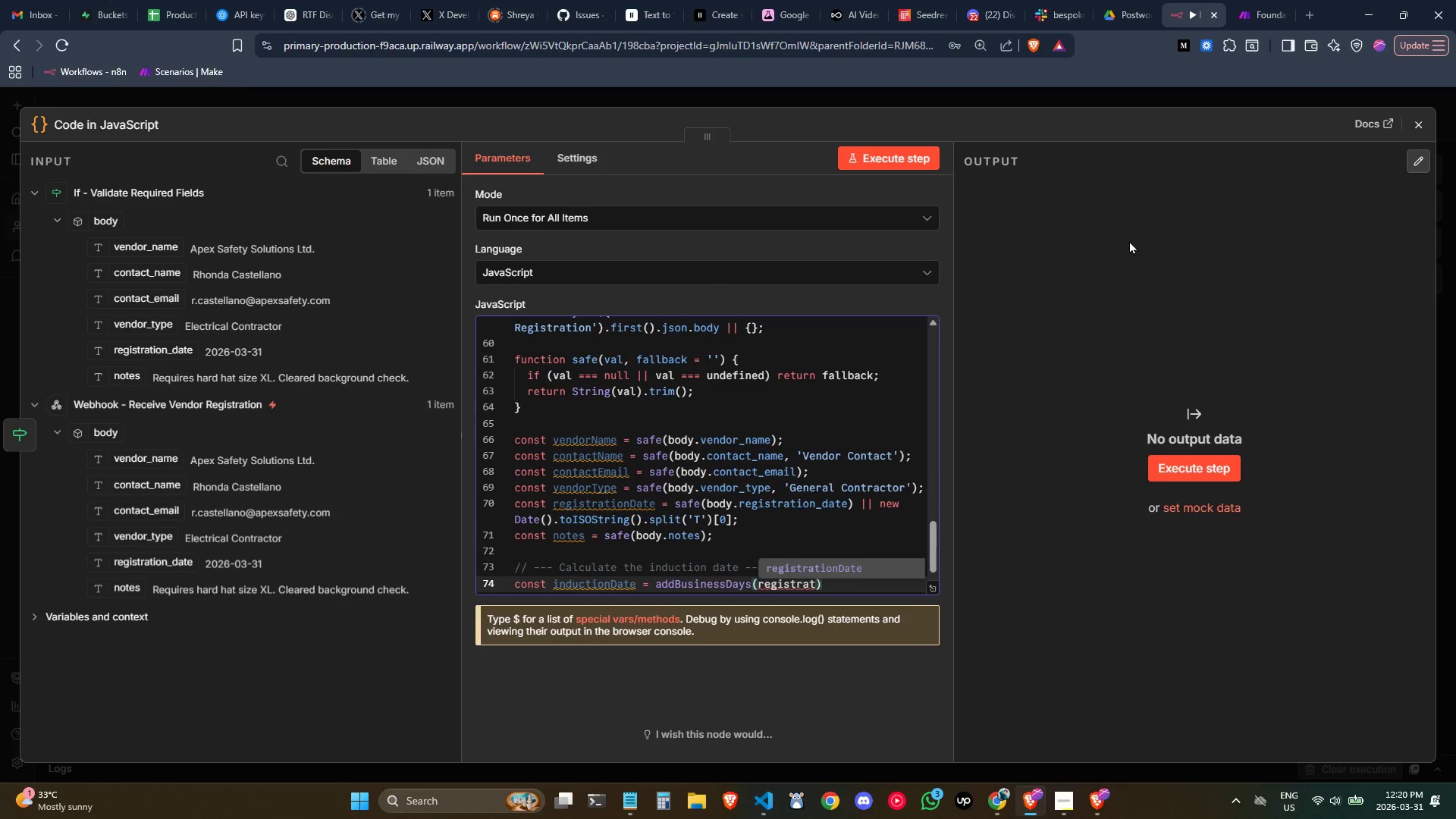 
key(Enter)
 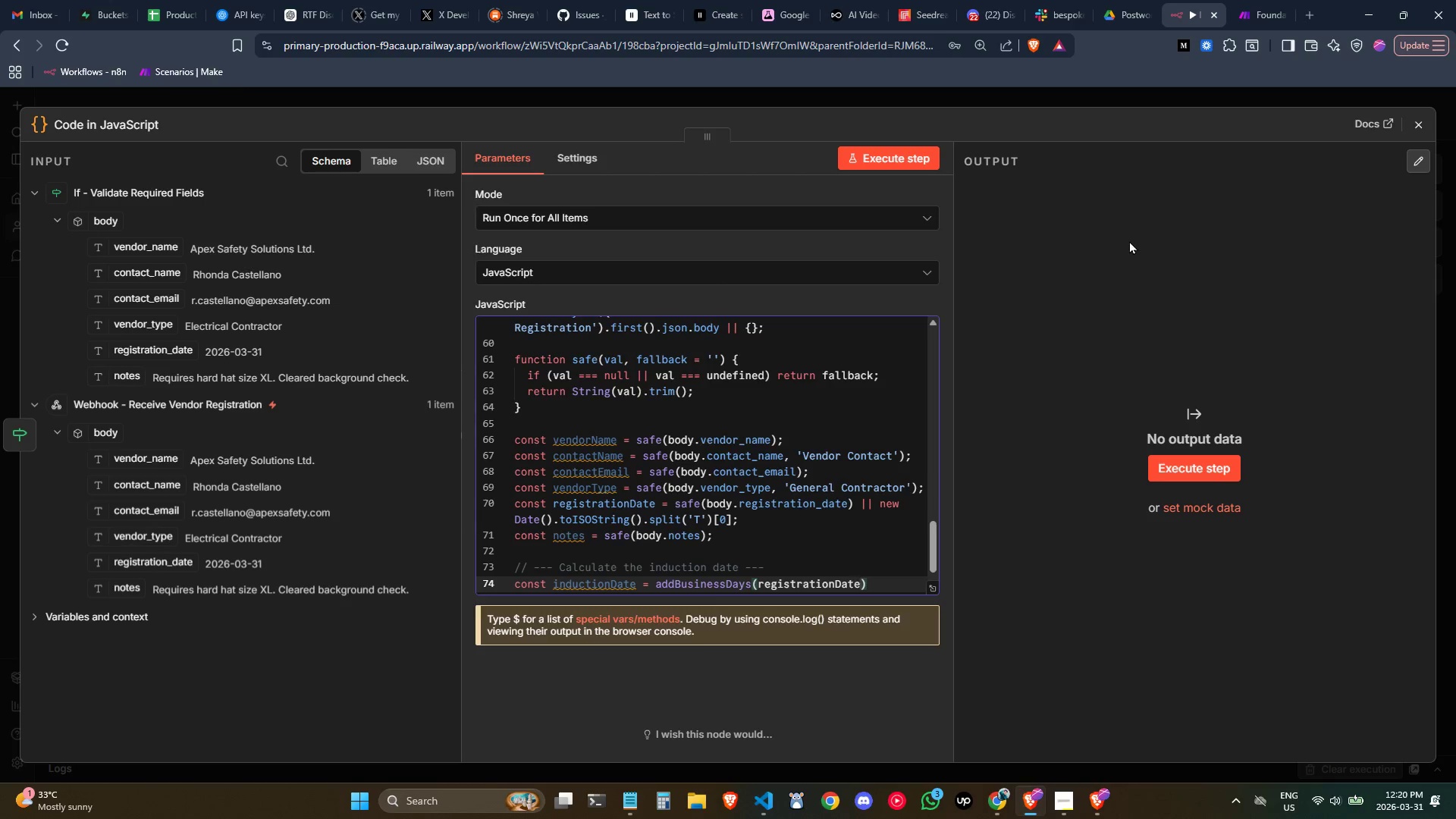 
key(Comma)
 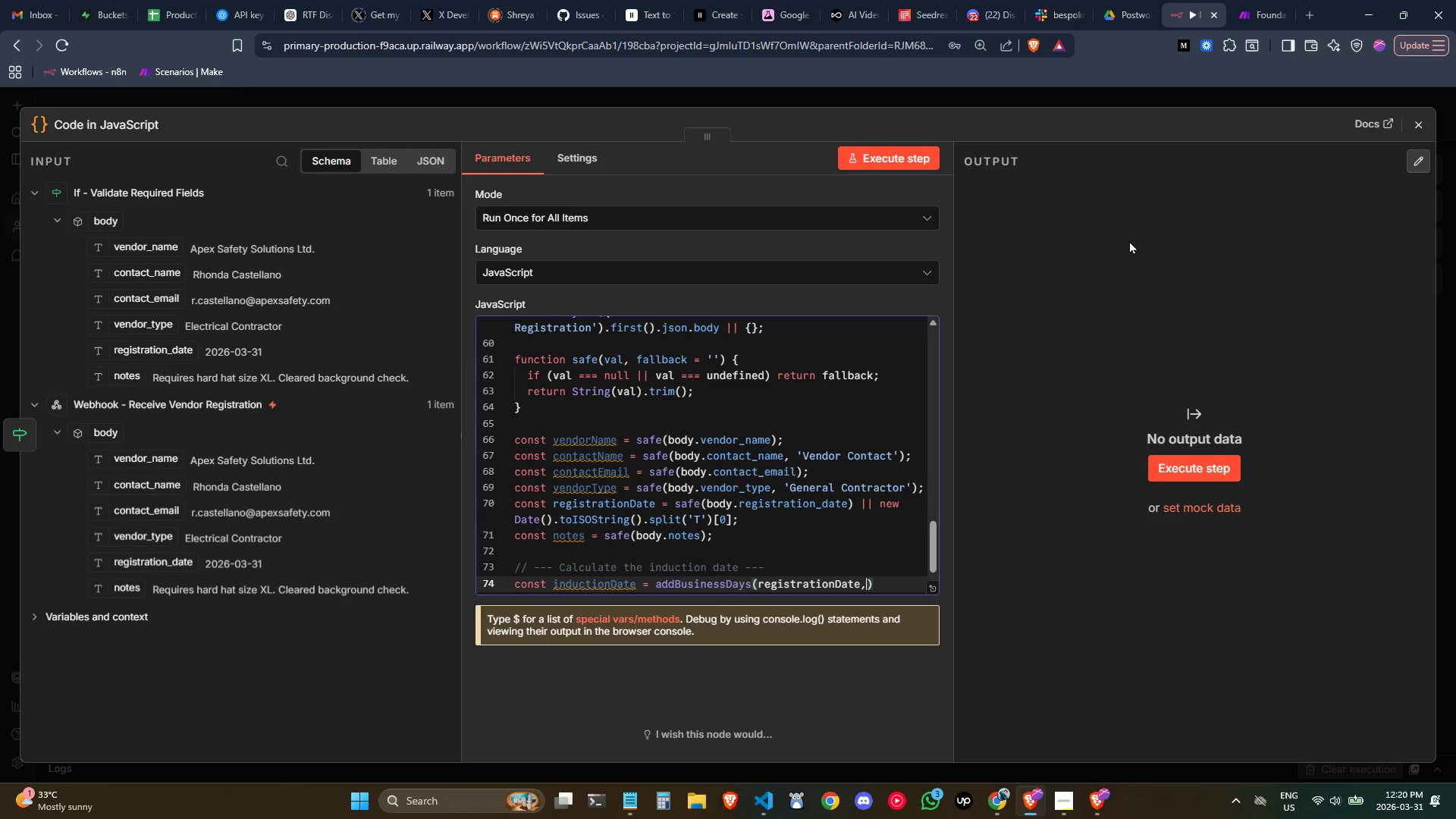 
key(Space)
 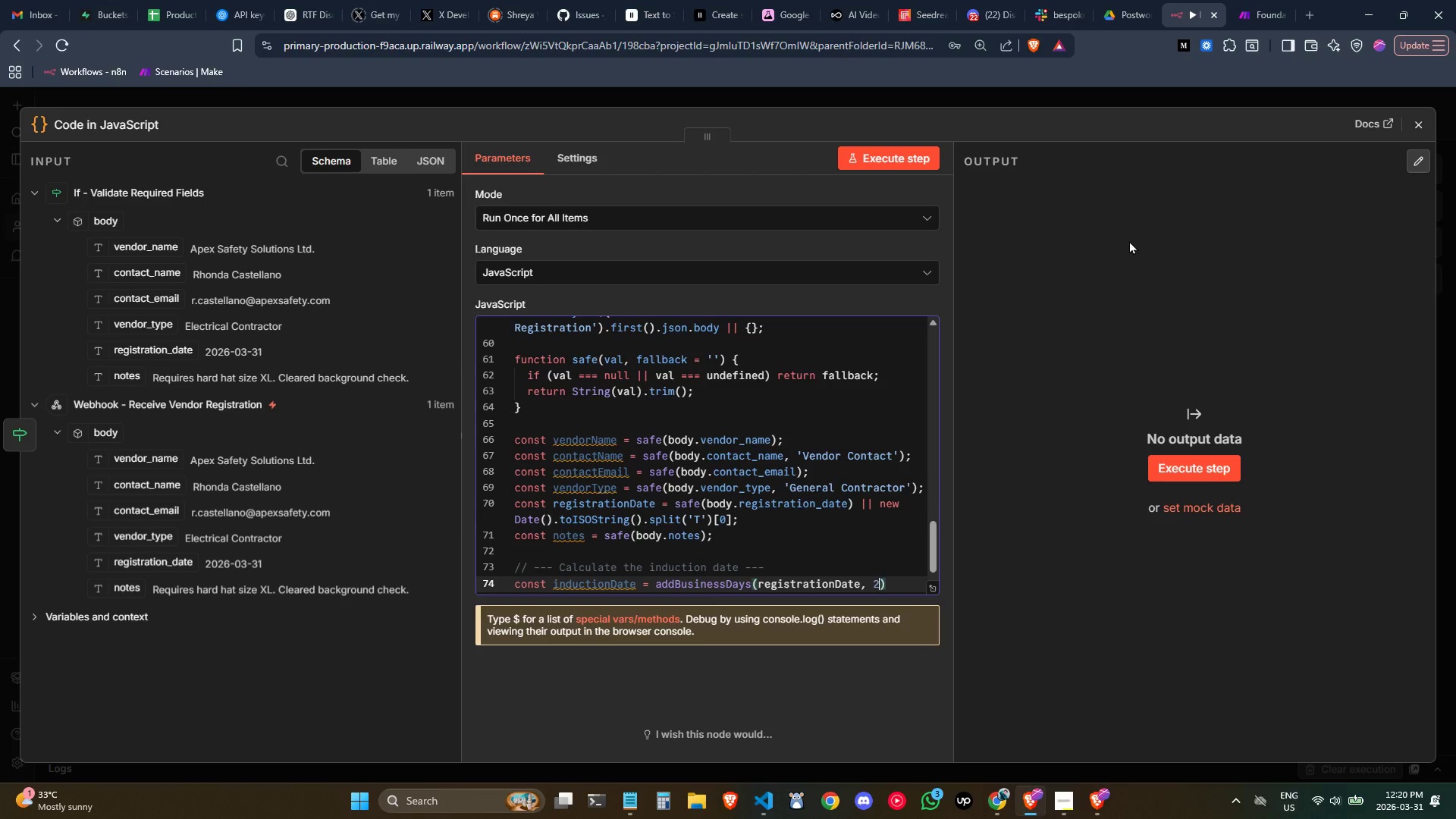 
key(2)
 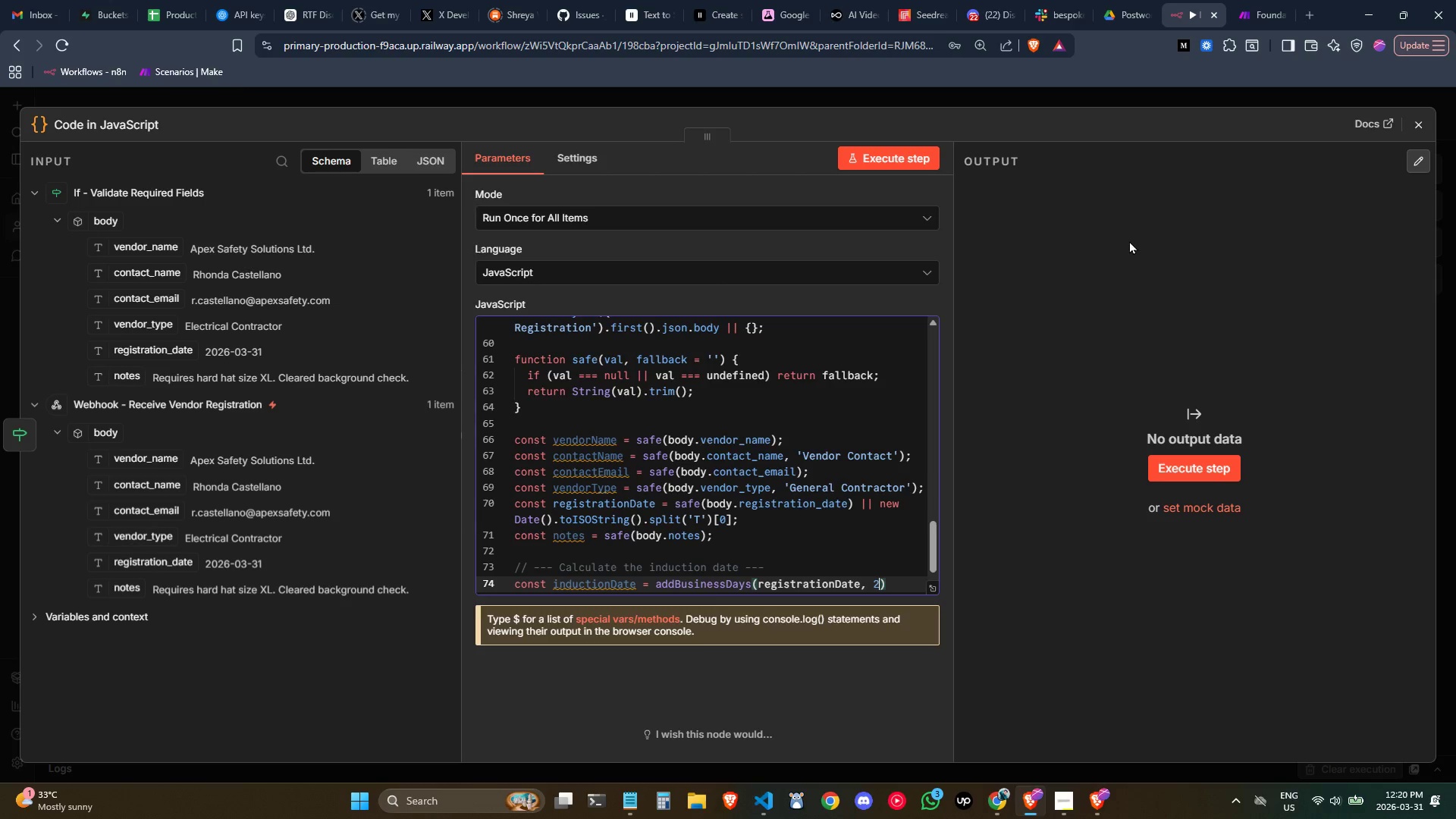 
key(ArrowRight)
 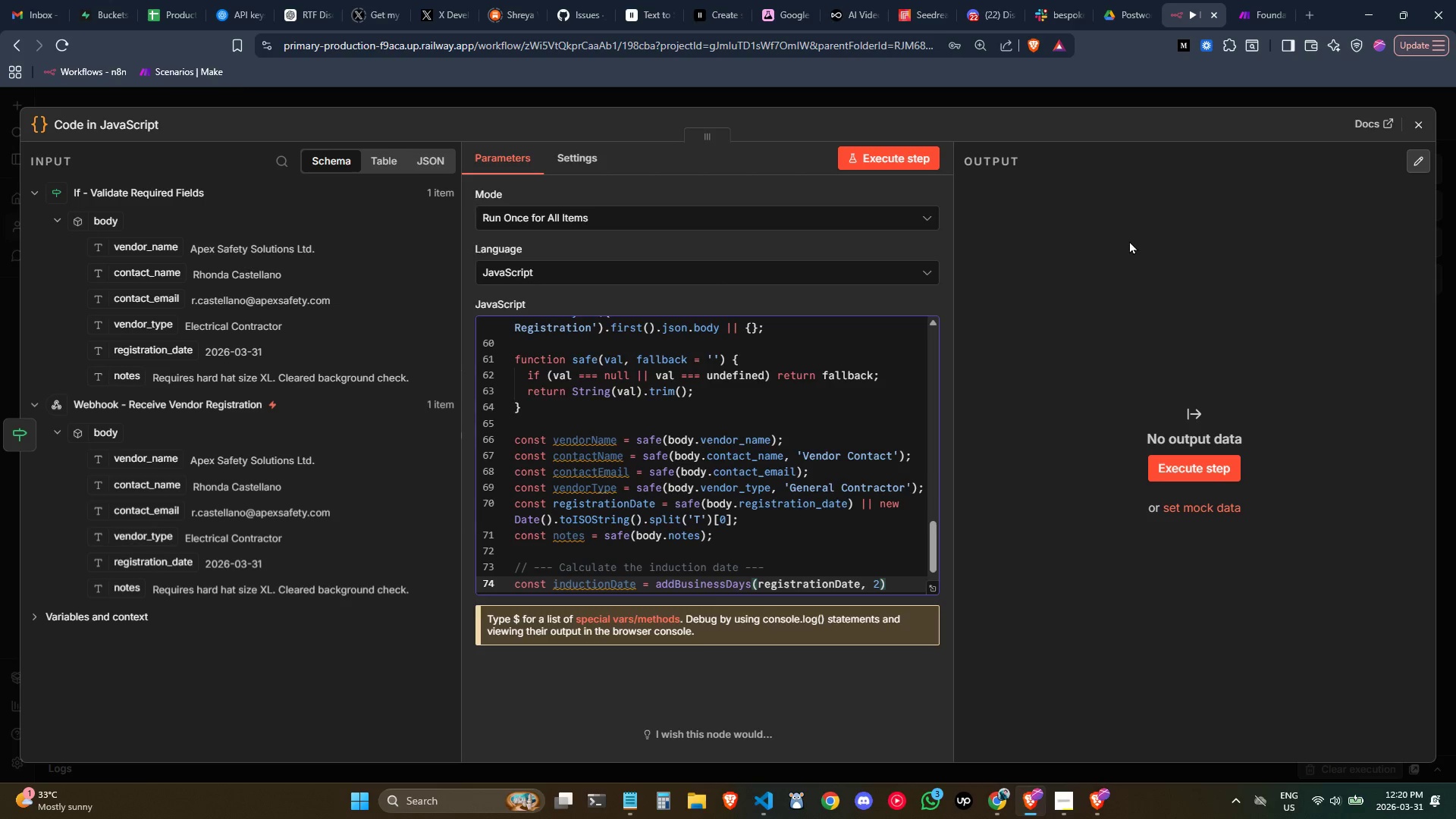 
key(Semicolon)
 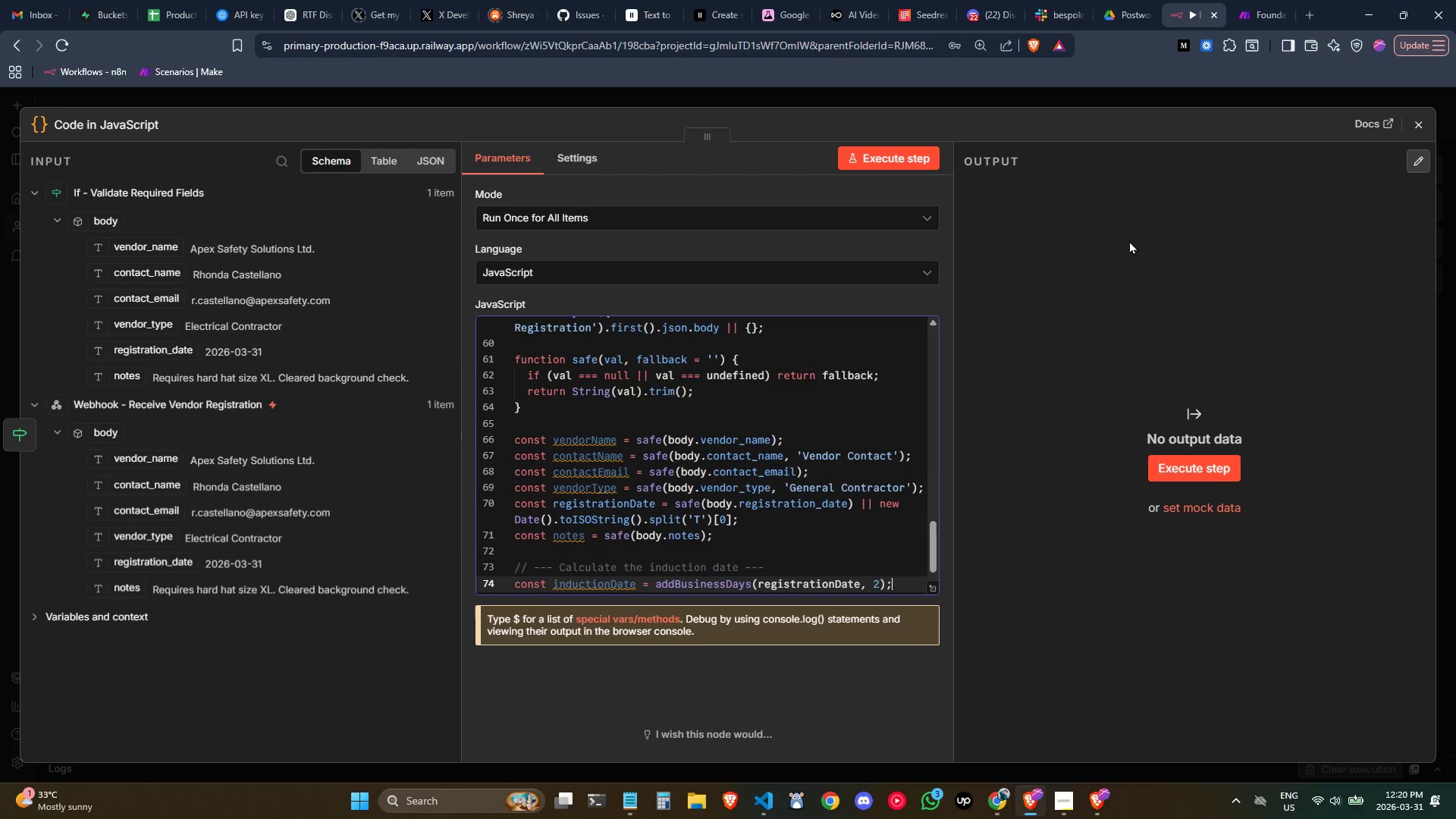 
key(Enter)
 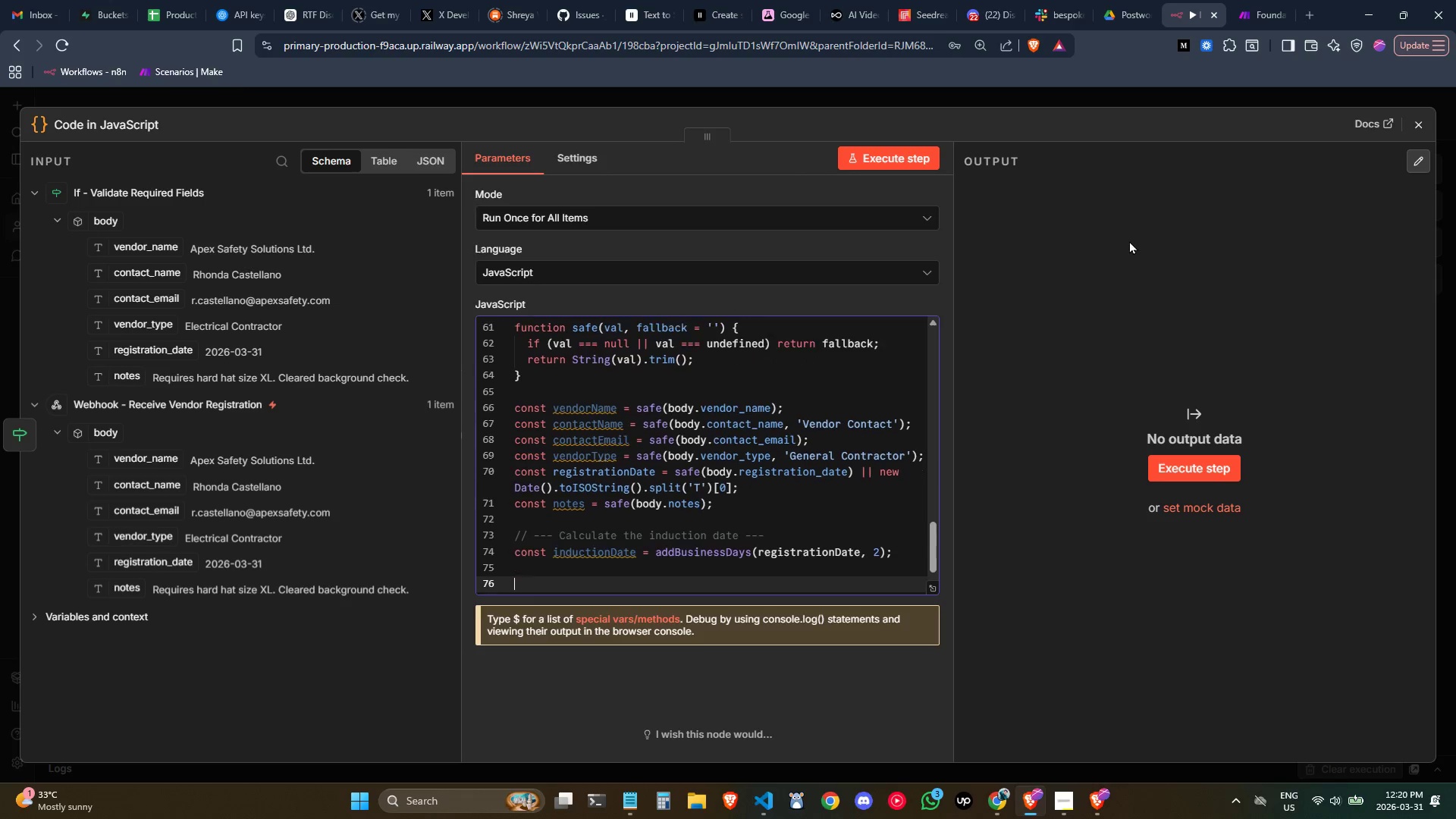 
key(Enter)
 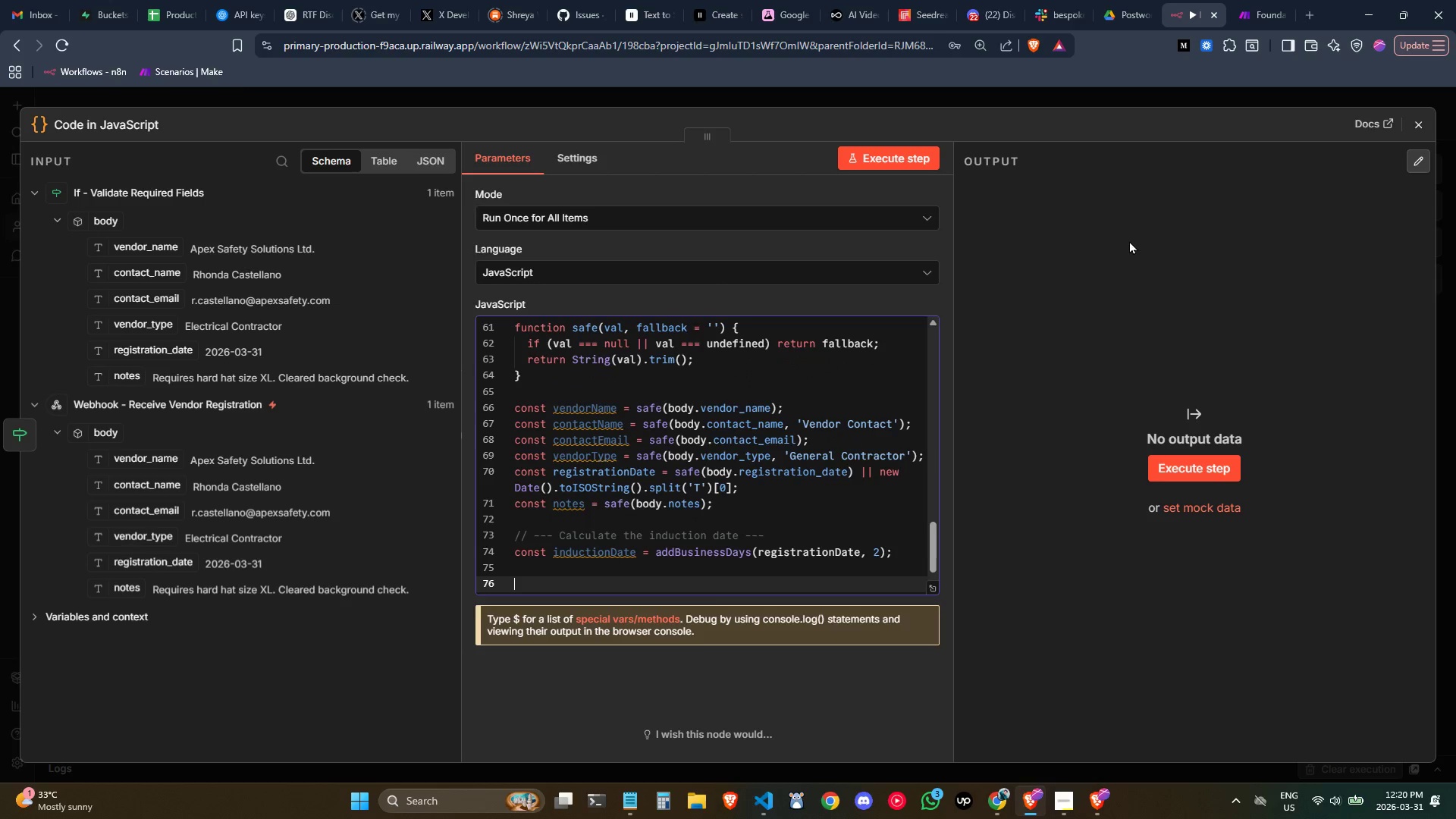 
type(Build)
 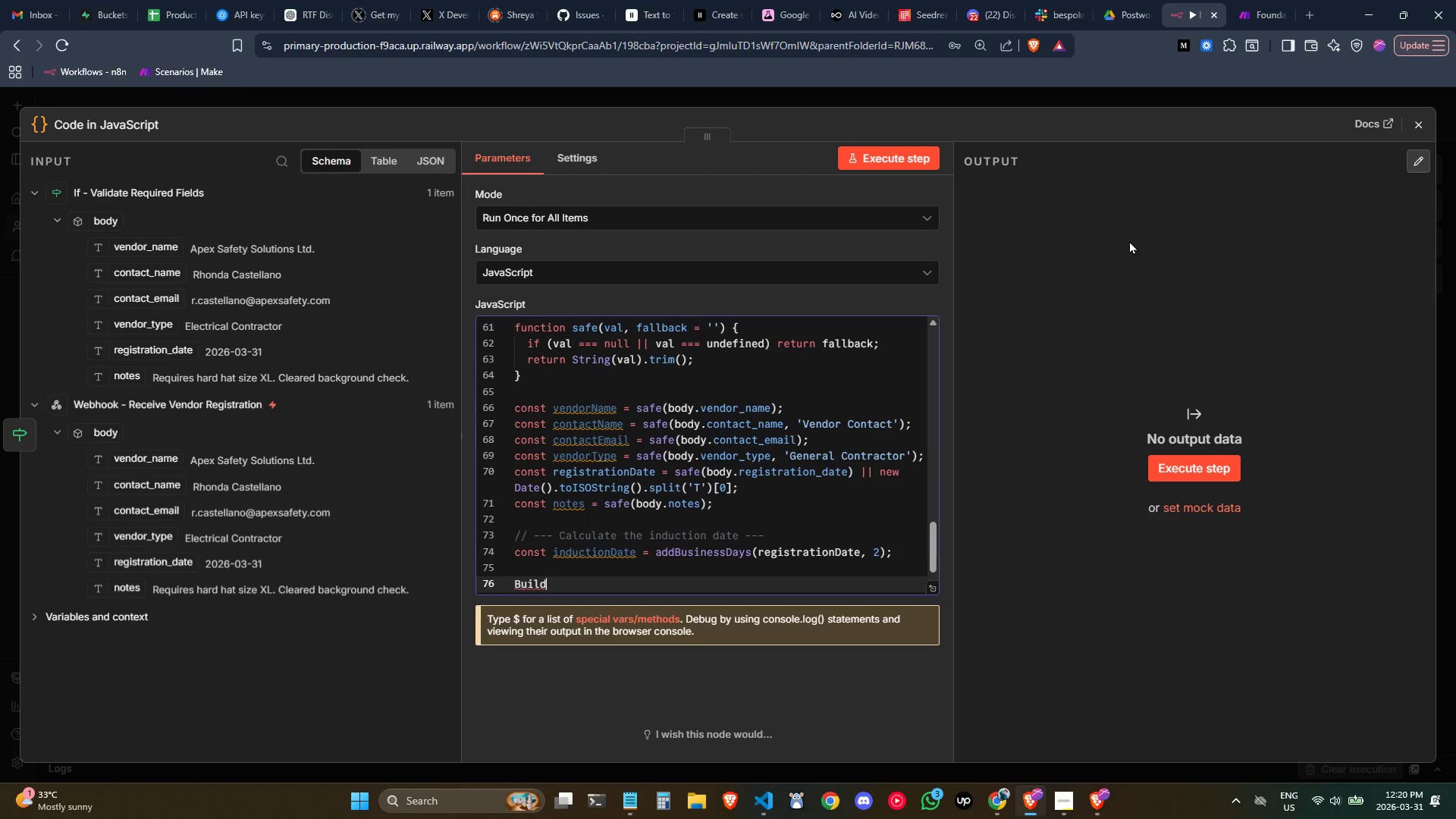 
scroll: coordinate [826, 373], scroll_direction: down, amount: 3.0
 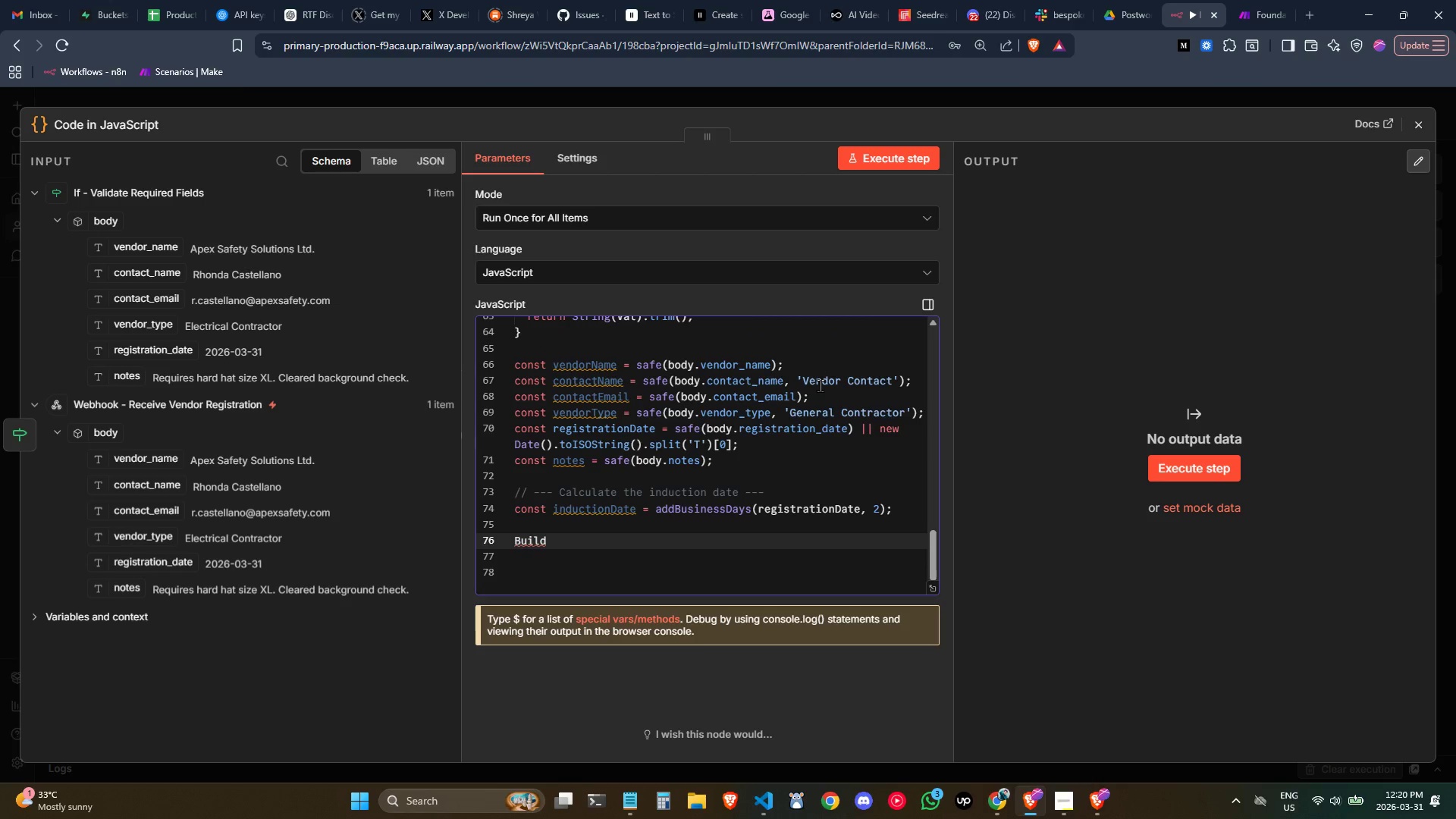 
key(ArrowLeft)
 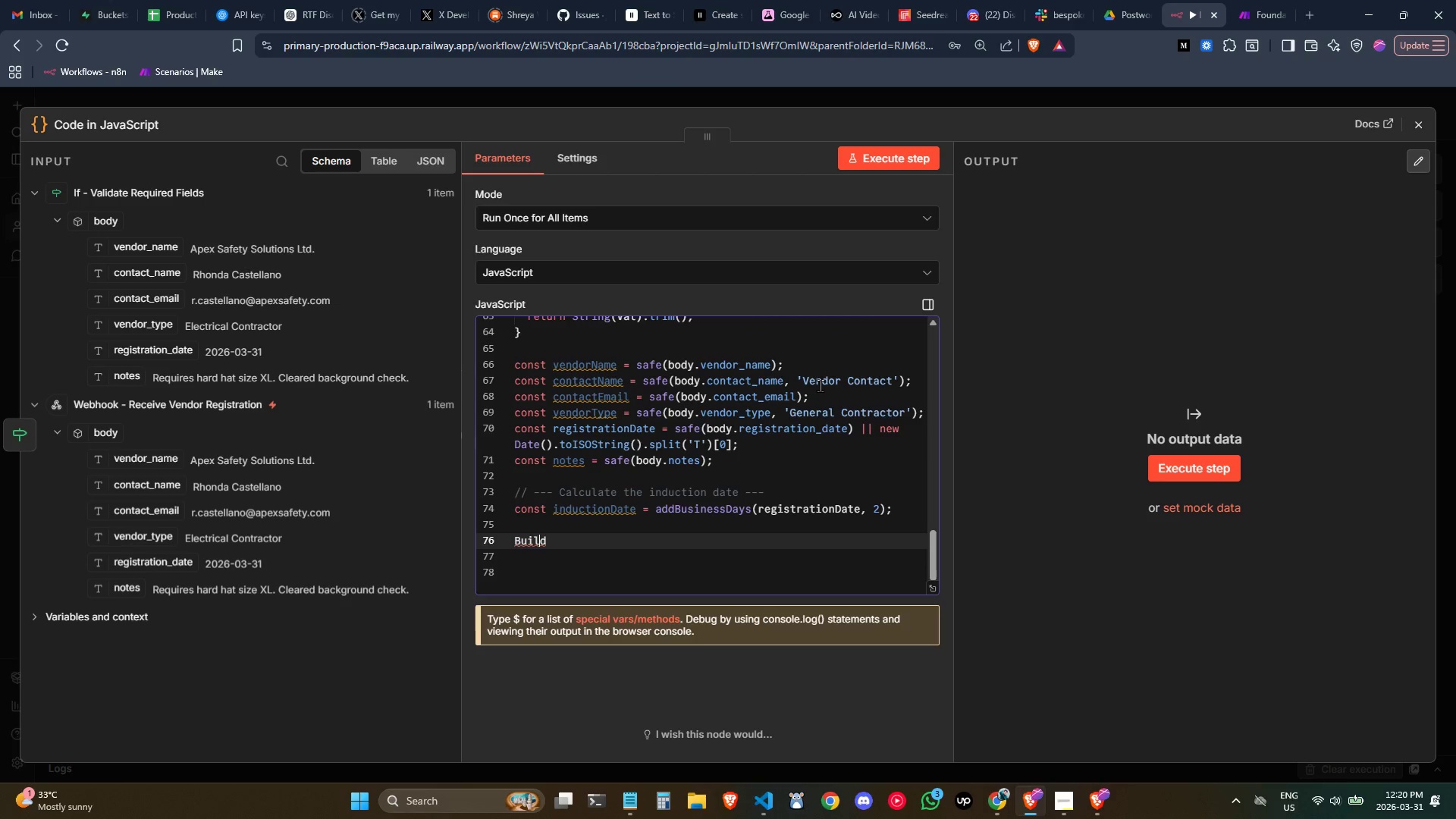 
key(ArrowLeft)
 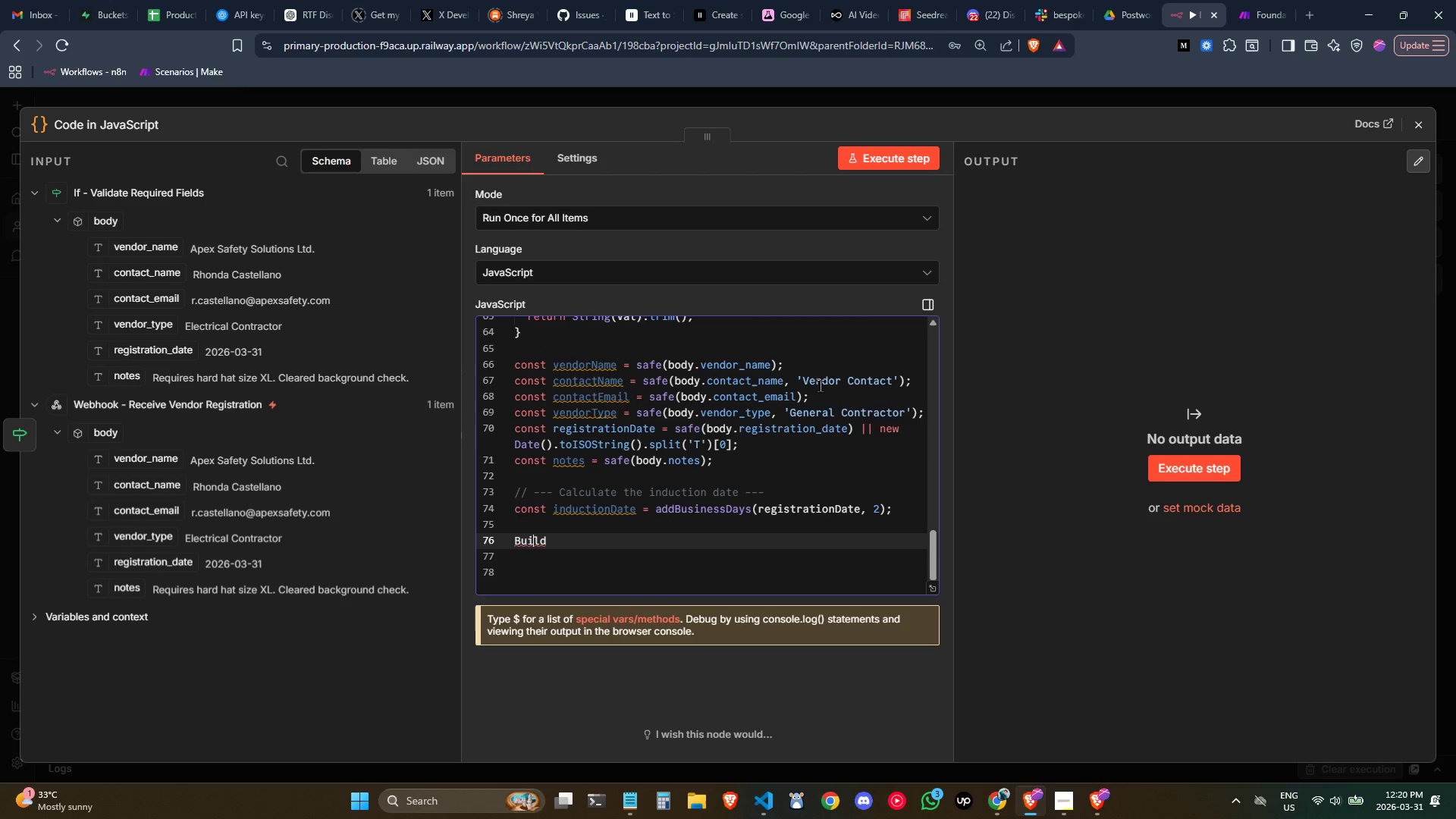 
key(ArrowLeft)
 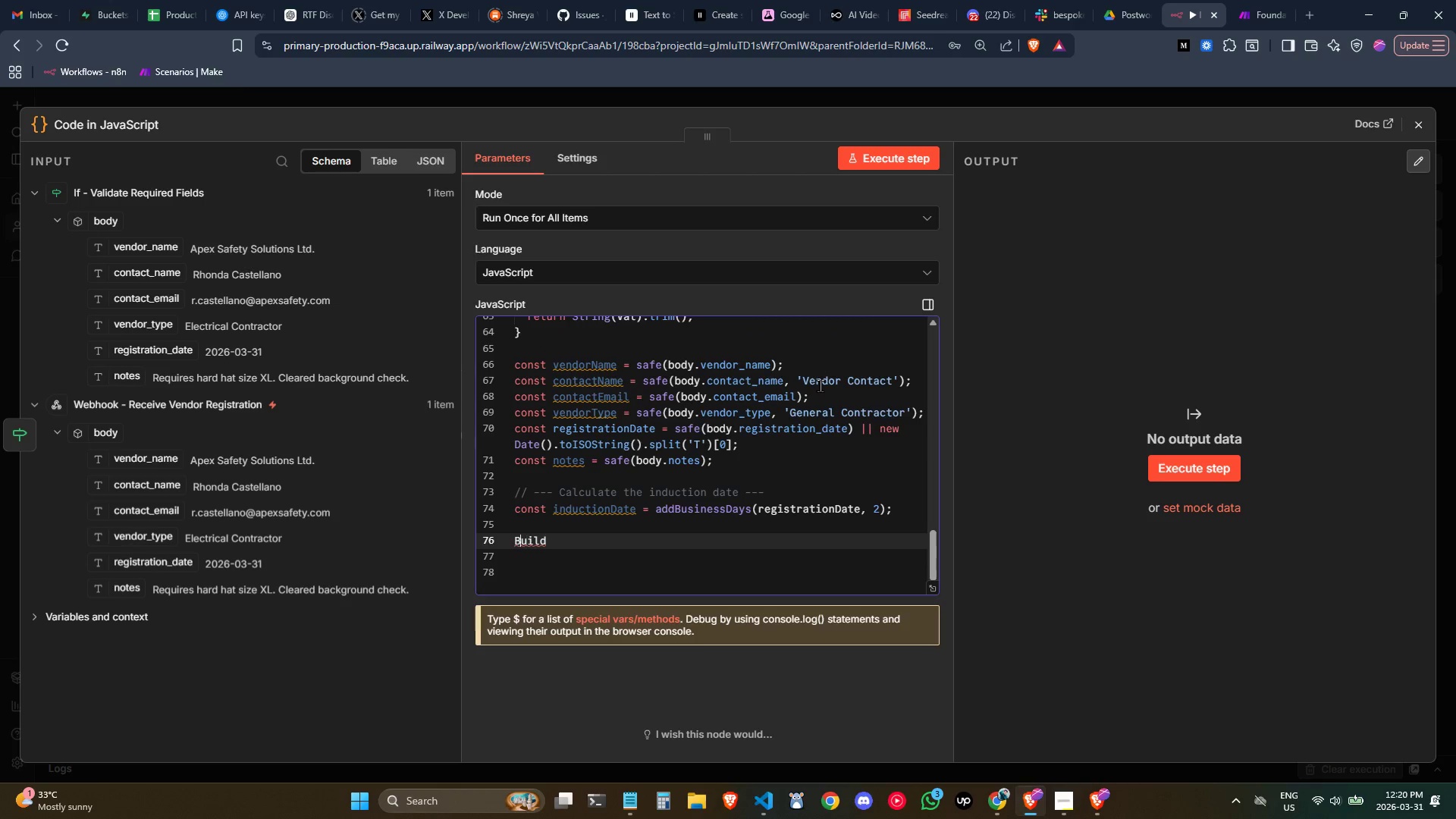 
key(ArrowLeft)
 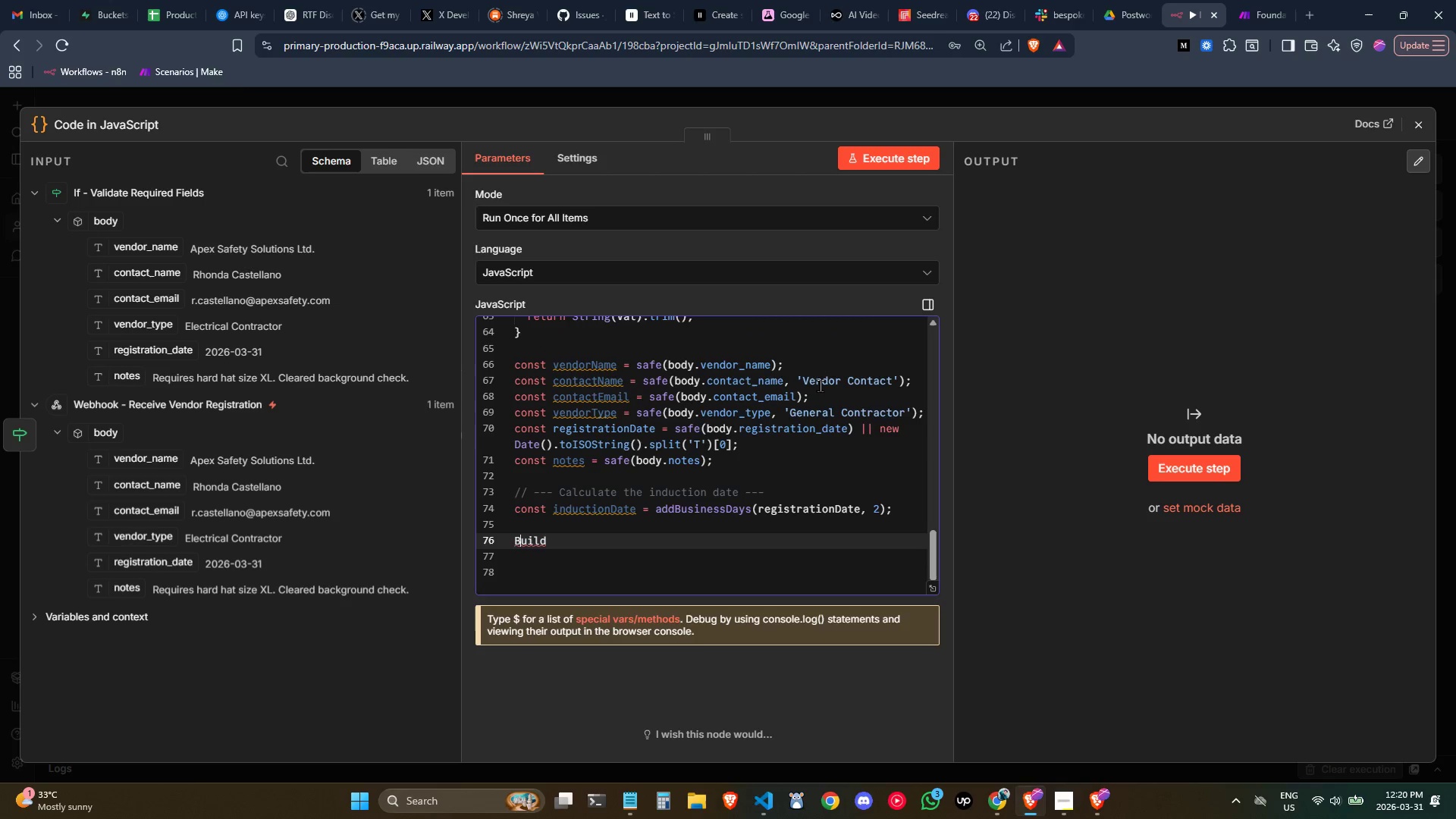 
key(ArrowLeft)
 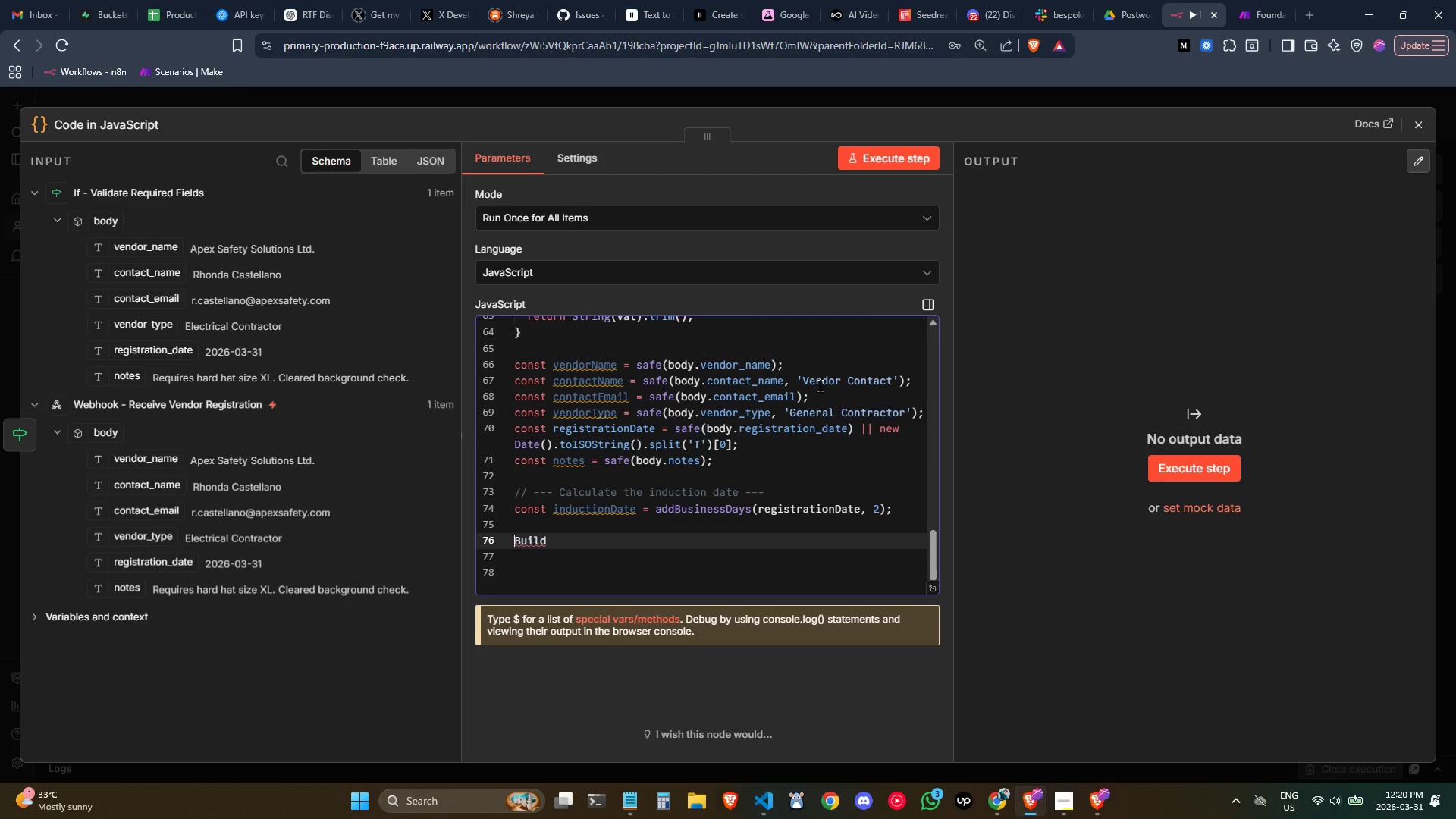 
key(Slash)
 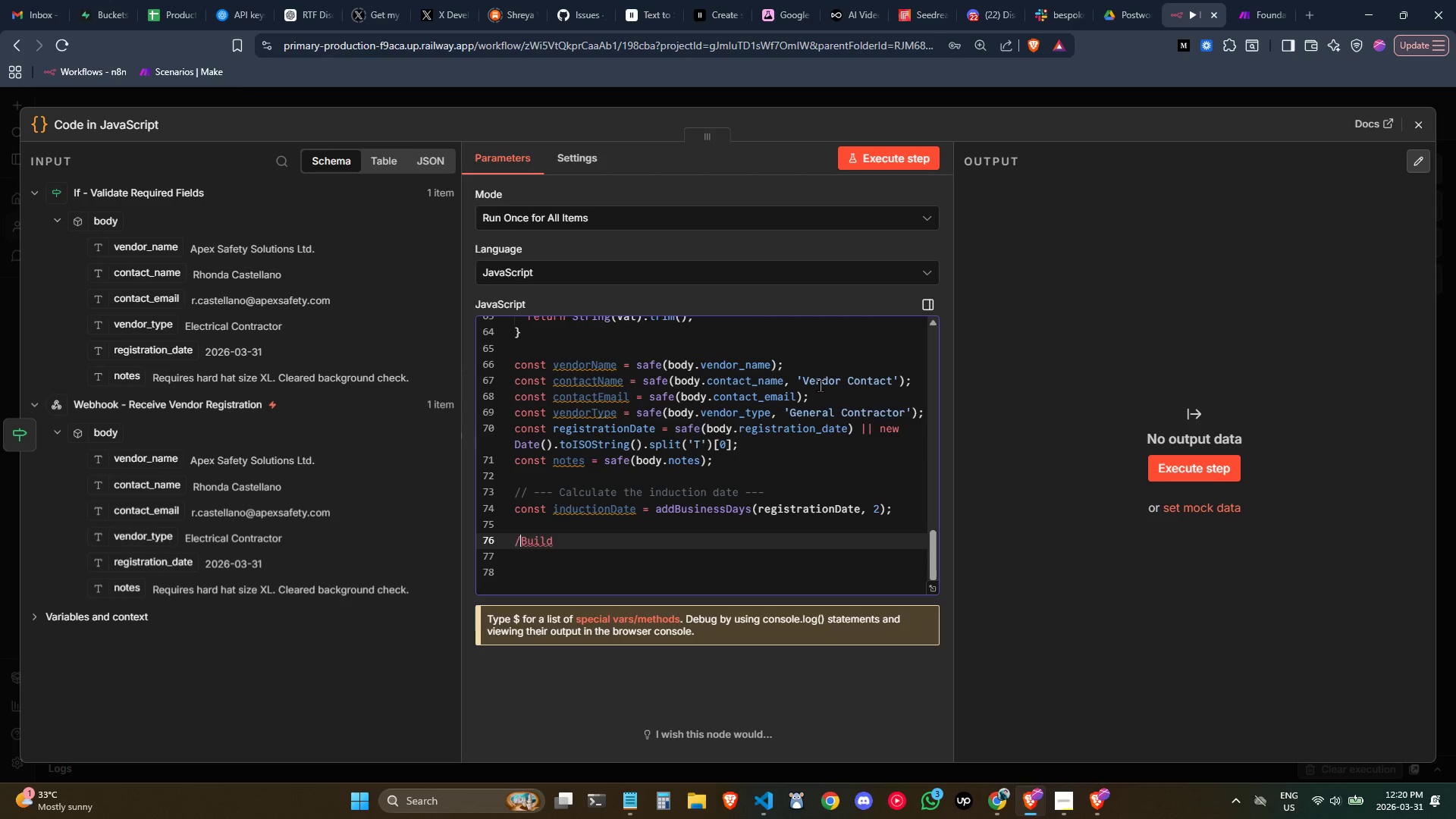 
key(Slash)
 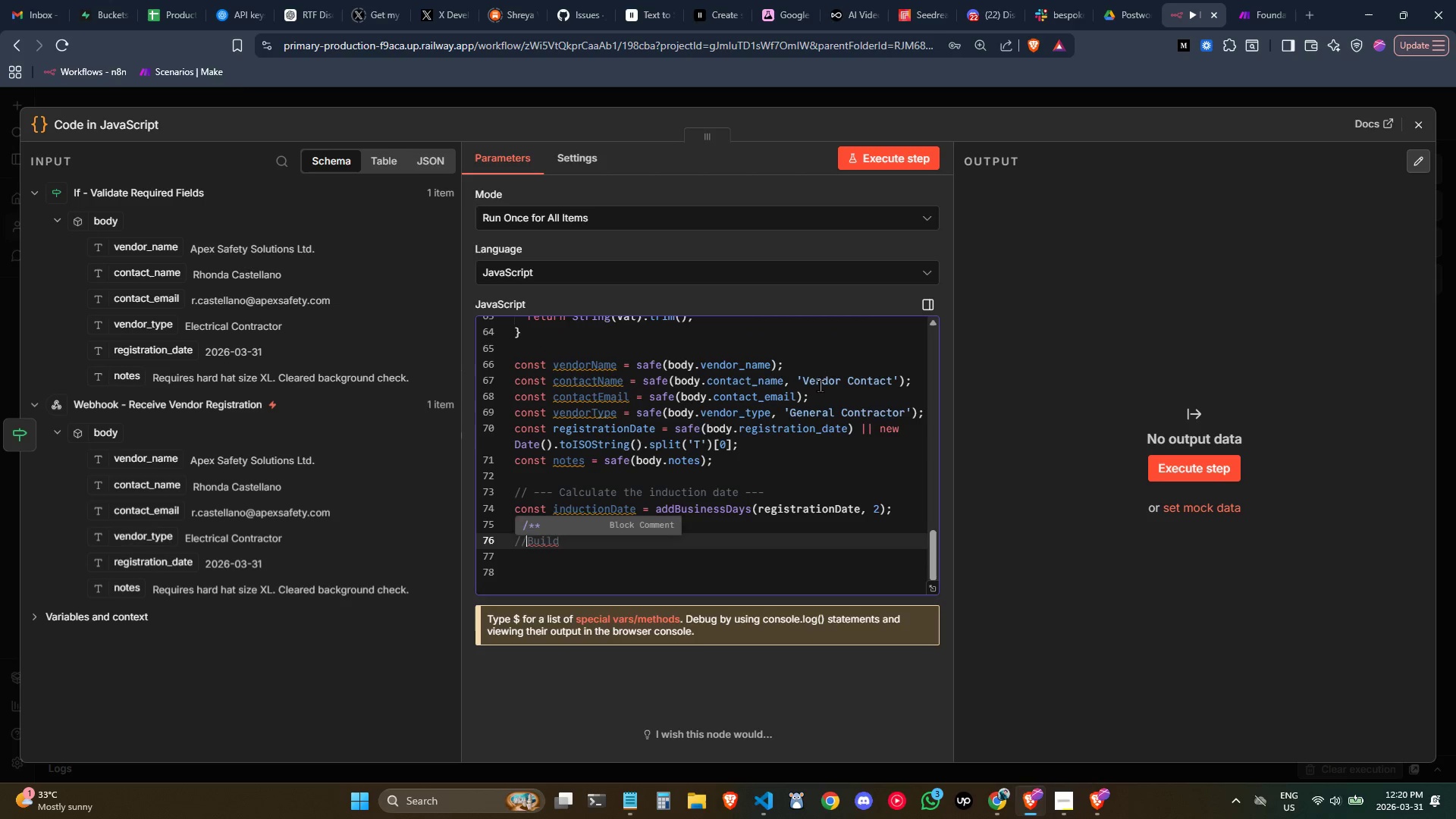 
key(Space)
 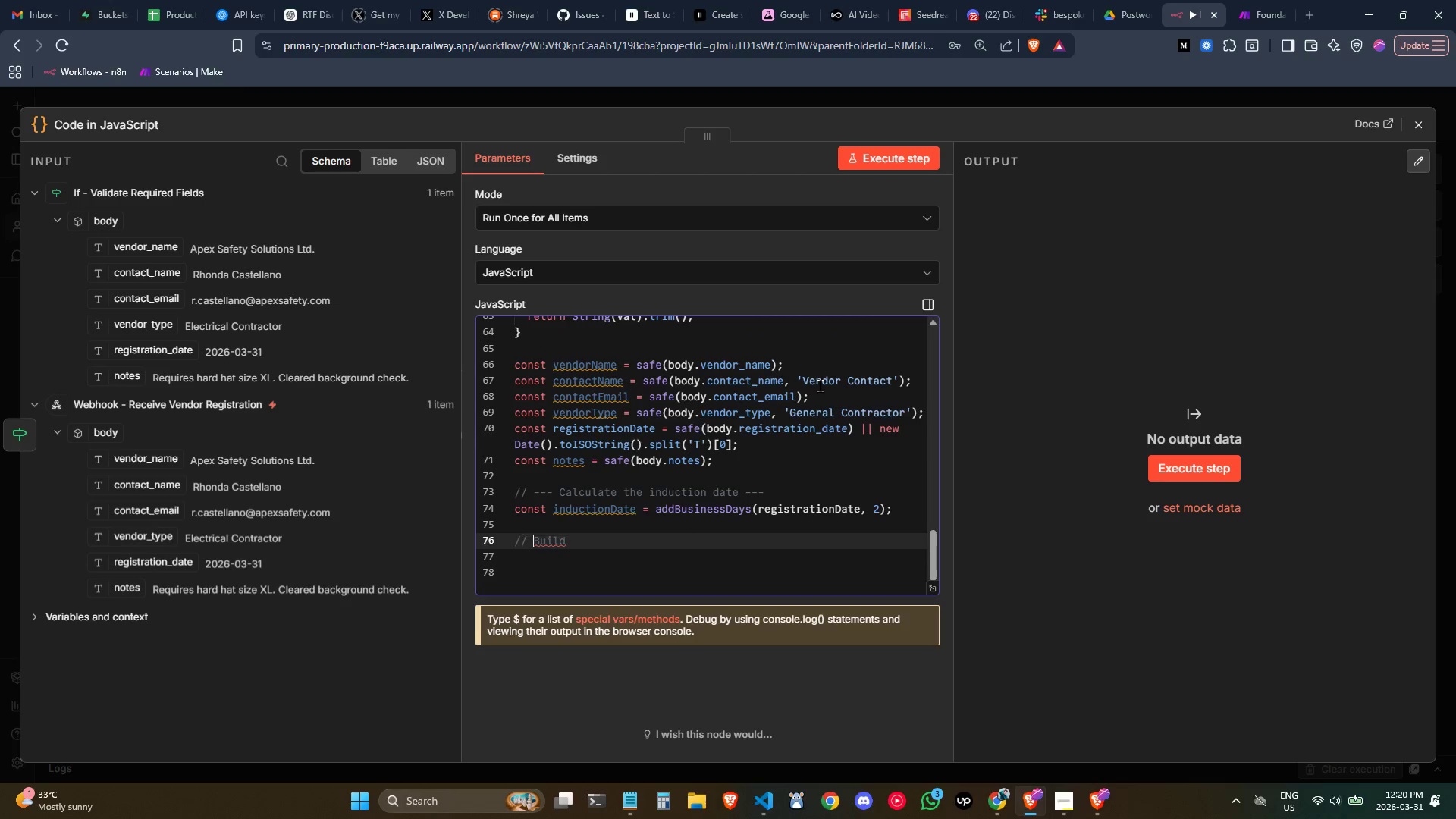 
key(ArrowRight)
 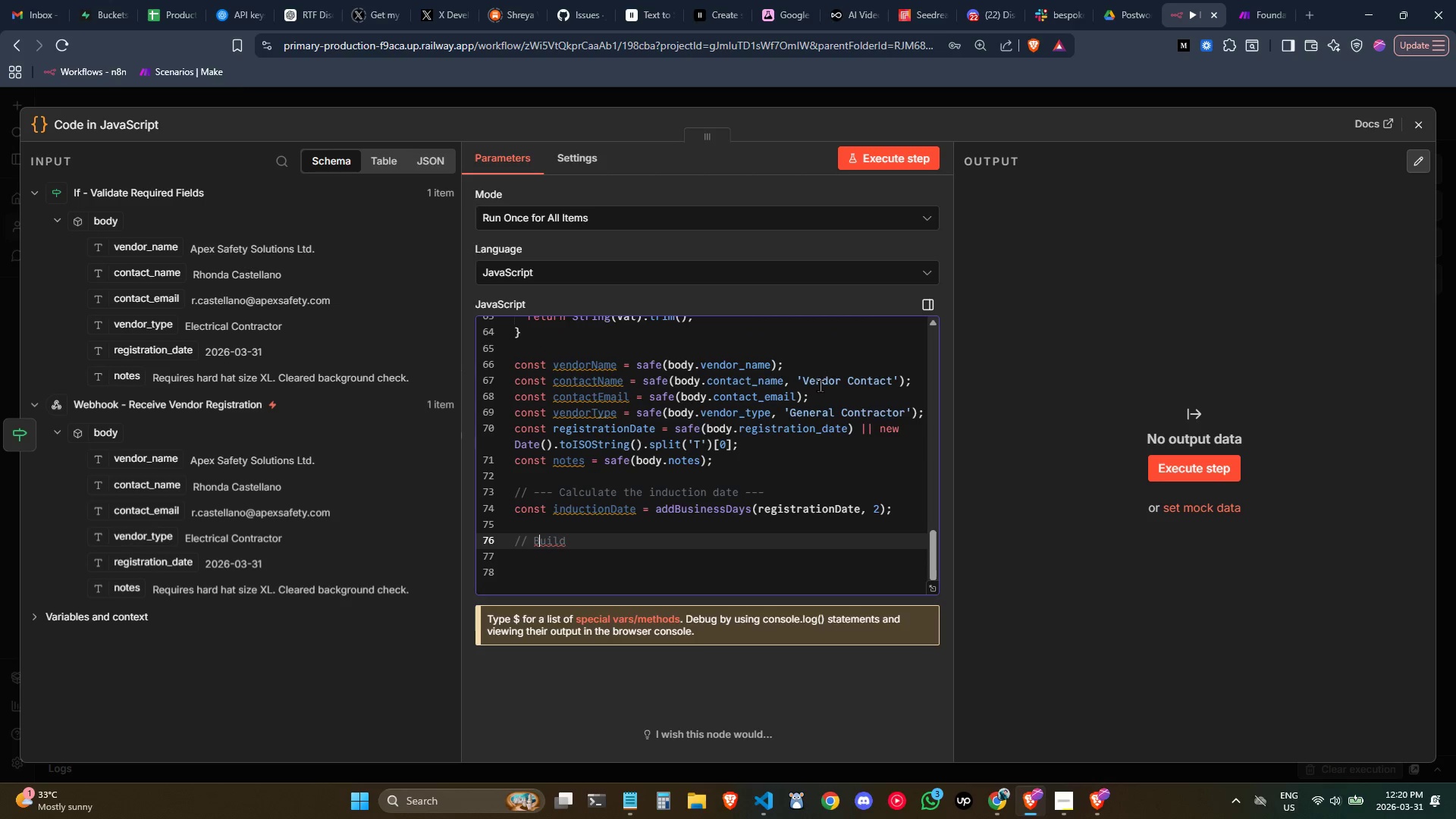 
key(ArrowRight)
 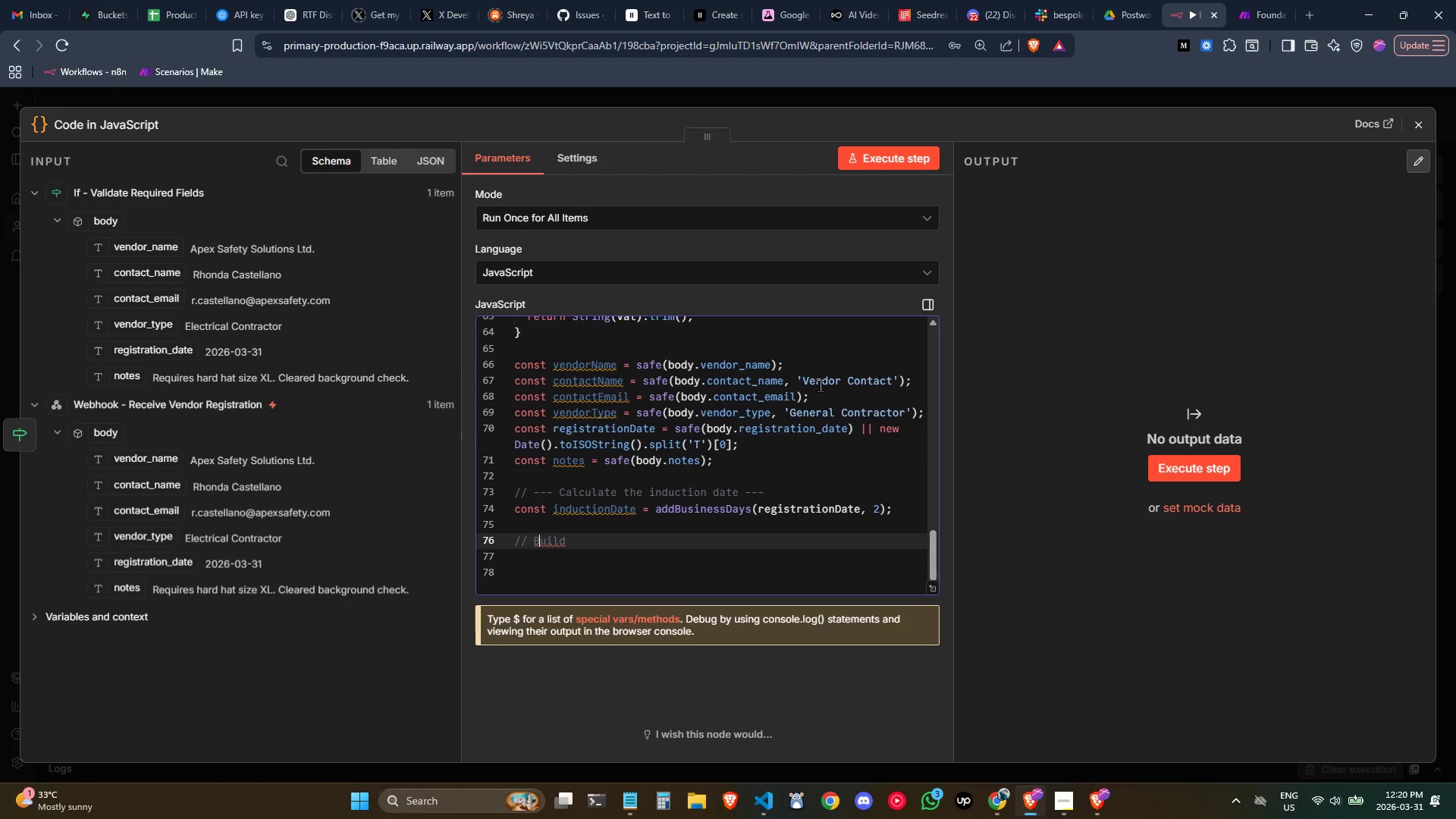 
key(Control+ArrowRight)
 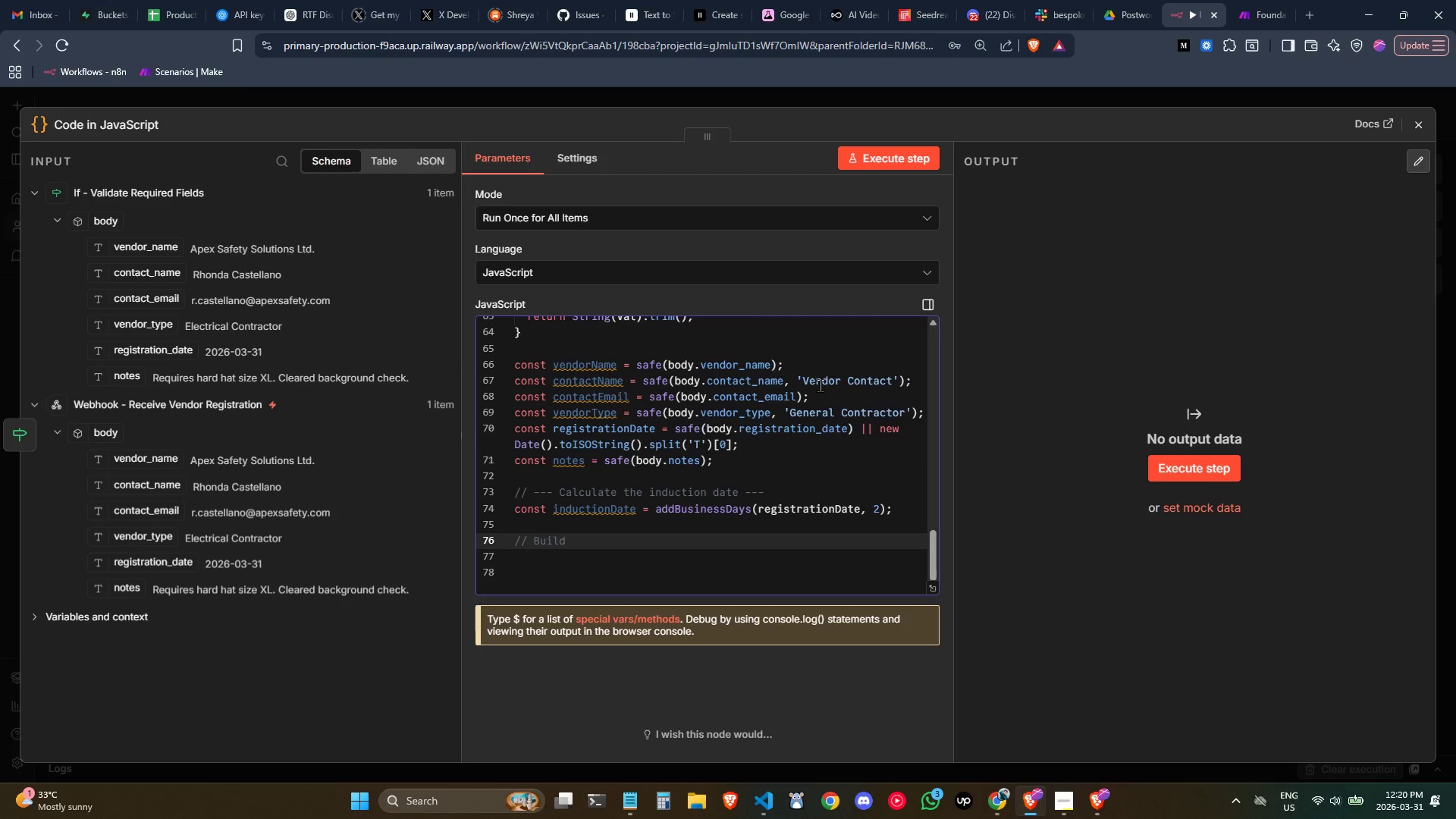 
type( the ISO sa)
key(Backspace)
key(Backspace)
type(datetime strings for 9:00 AM and 9:30 AM local)
 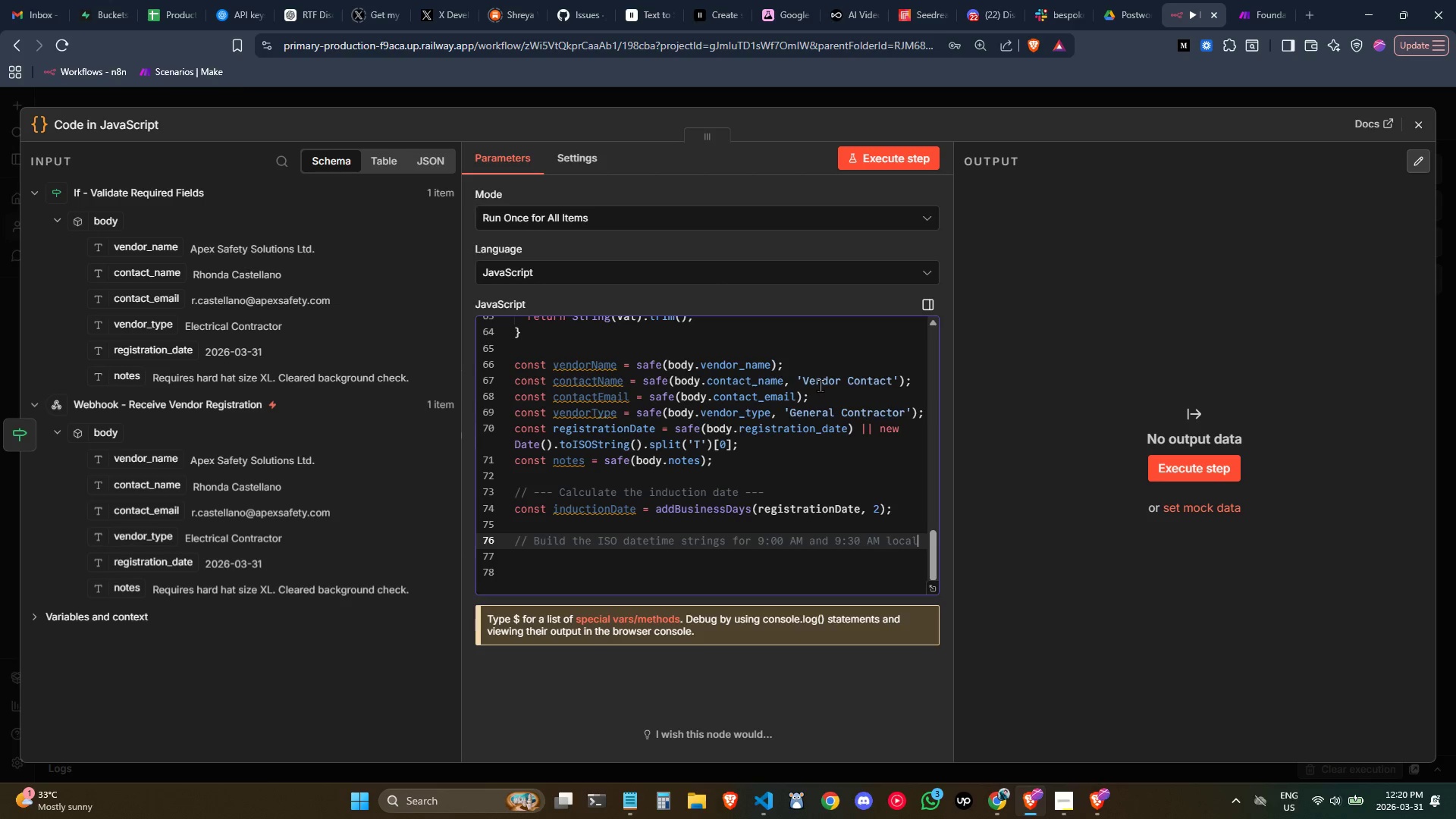 
key(Enter)
 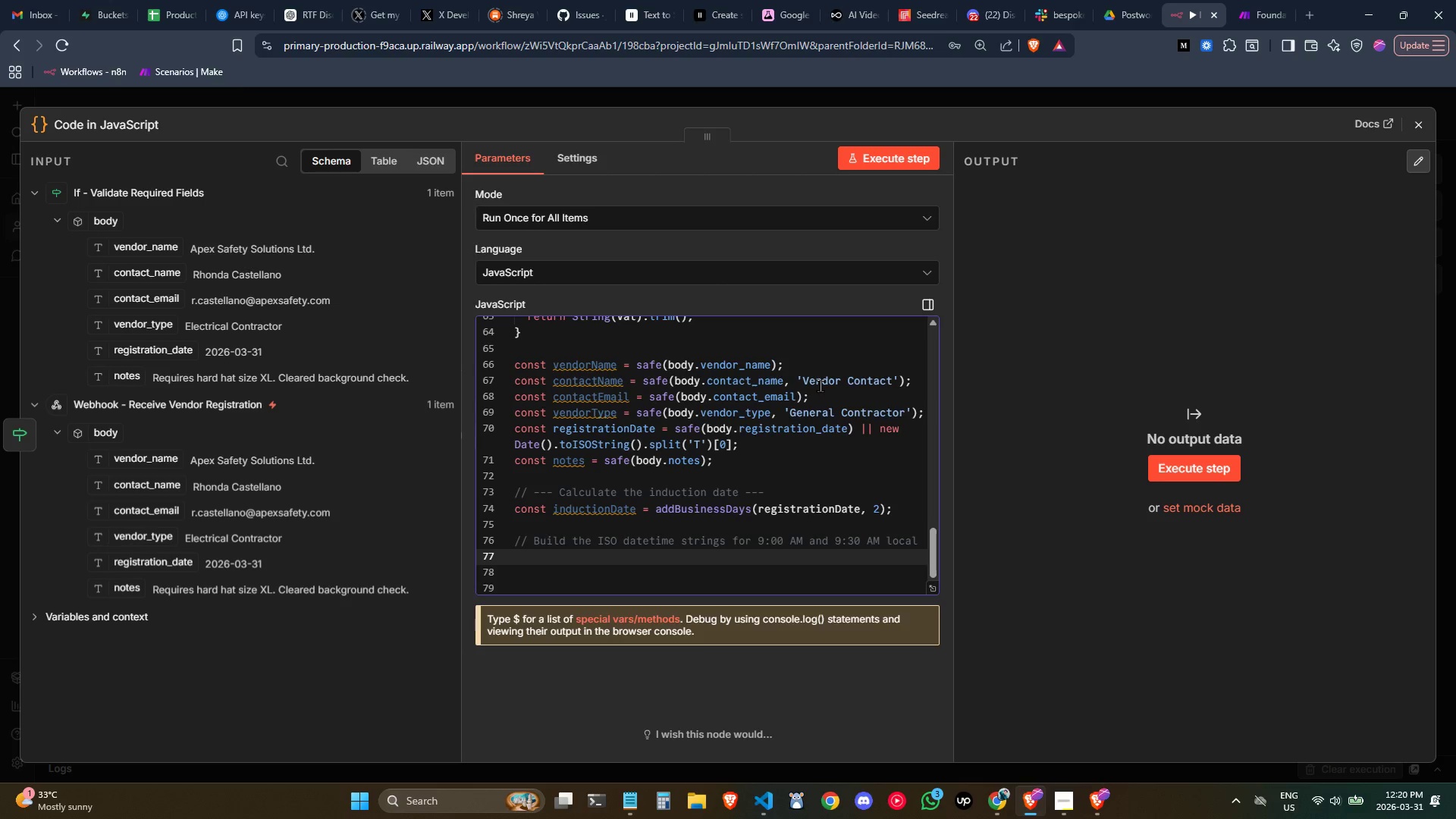 
type(// USIn)
key(Backspace)
key(Backspace)
key(Backspace)
type(sing a local timezone offset approcah)
key(Backspace)
key(Backspace)
key(Backspace)
type(ach 0)
key(Backspace)
type(- adjust the timezon as needed)
 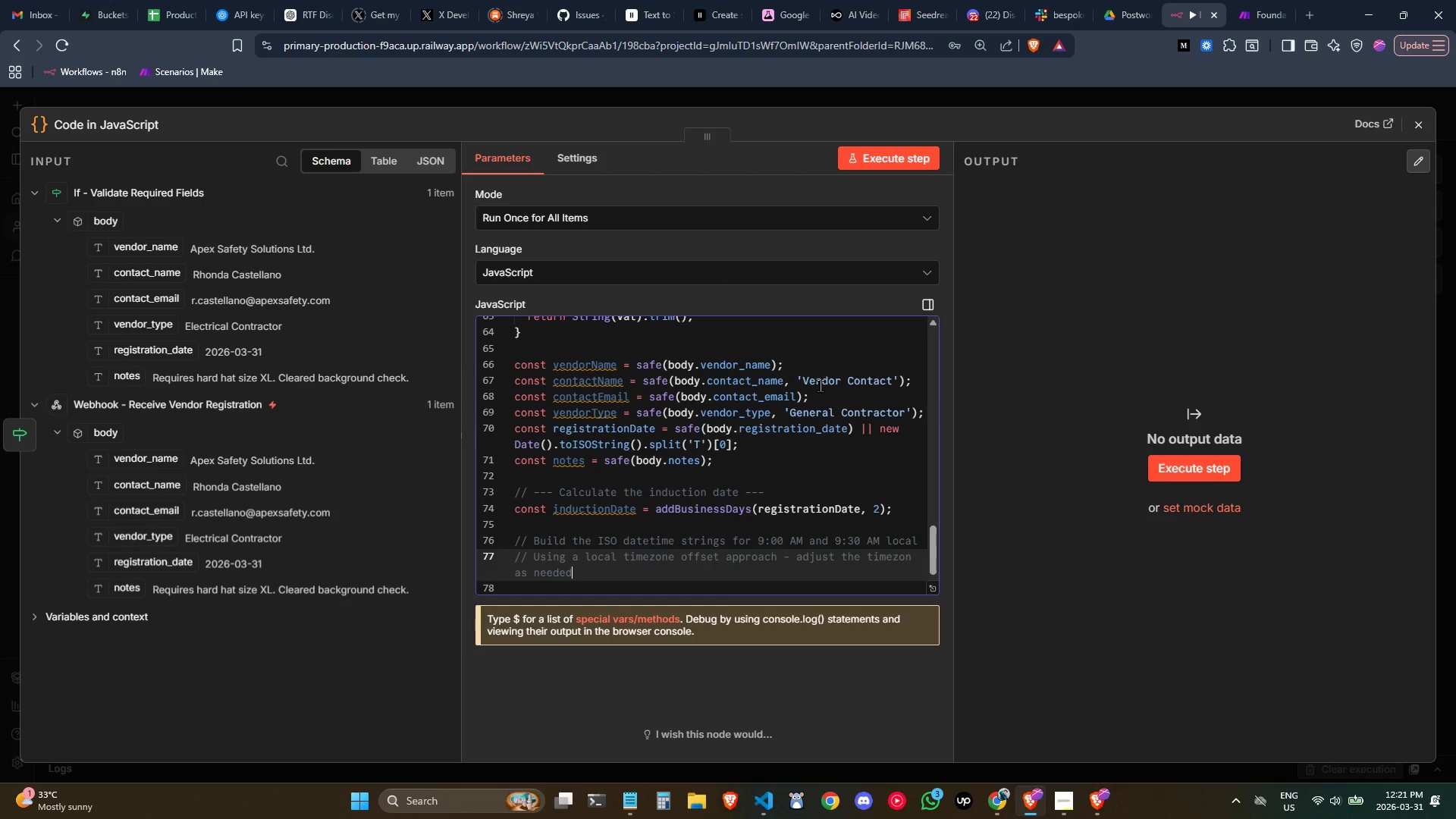 
key(Enter)
 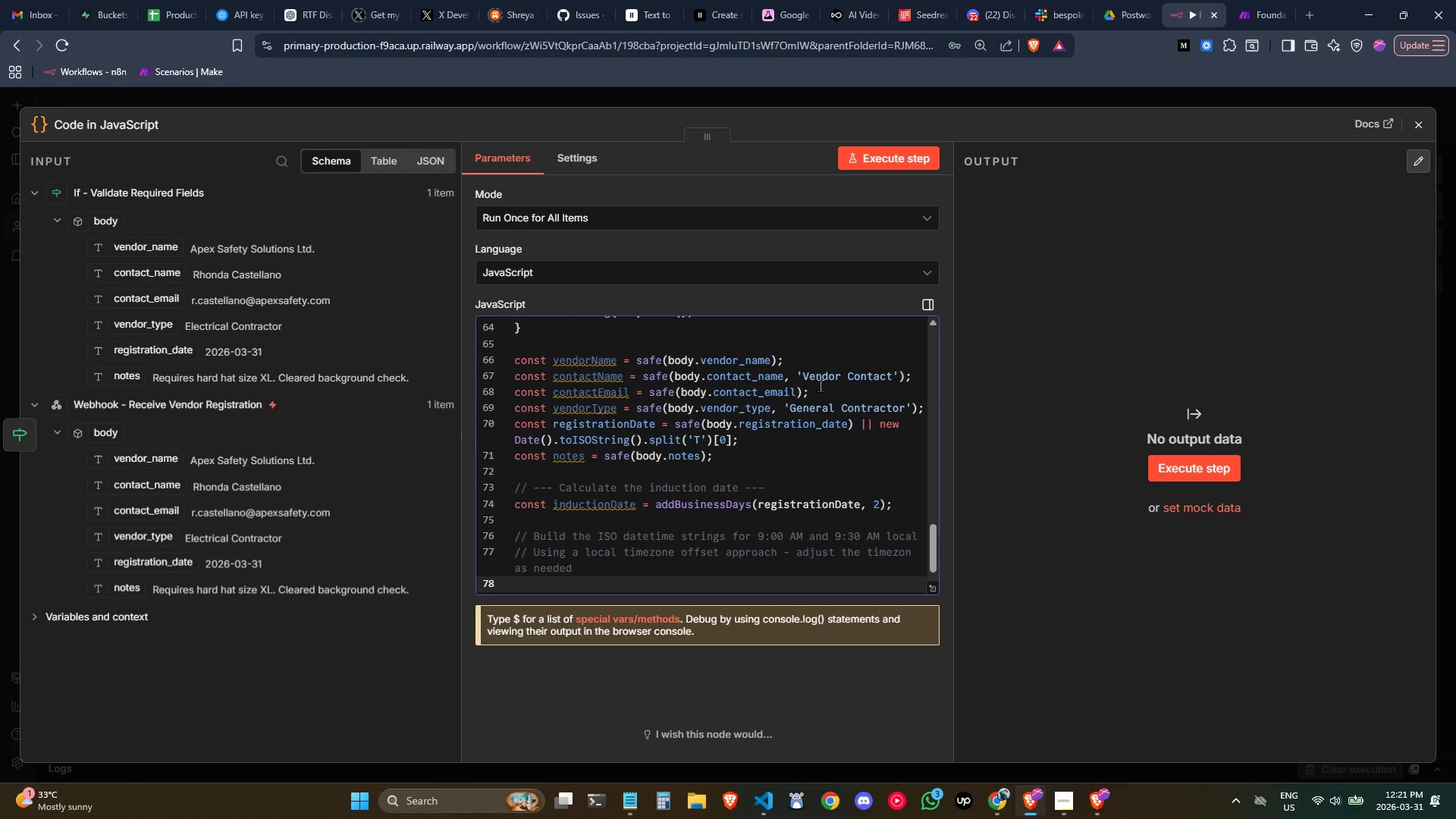 
type(// FOr UTC-6 (CST)
 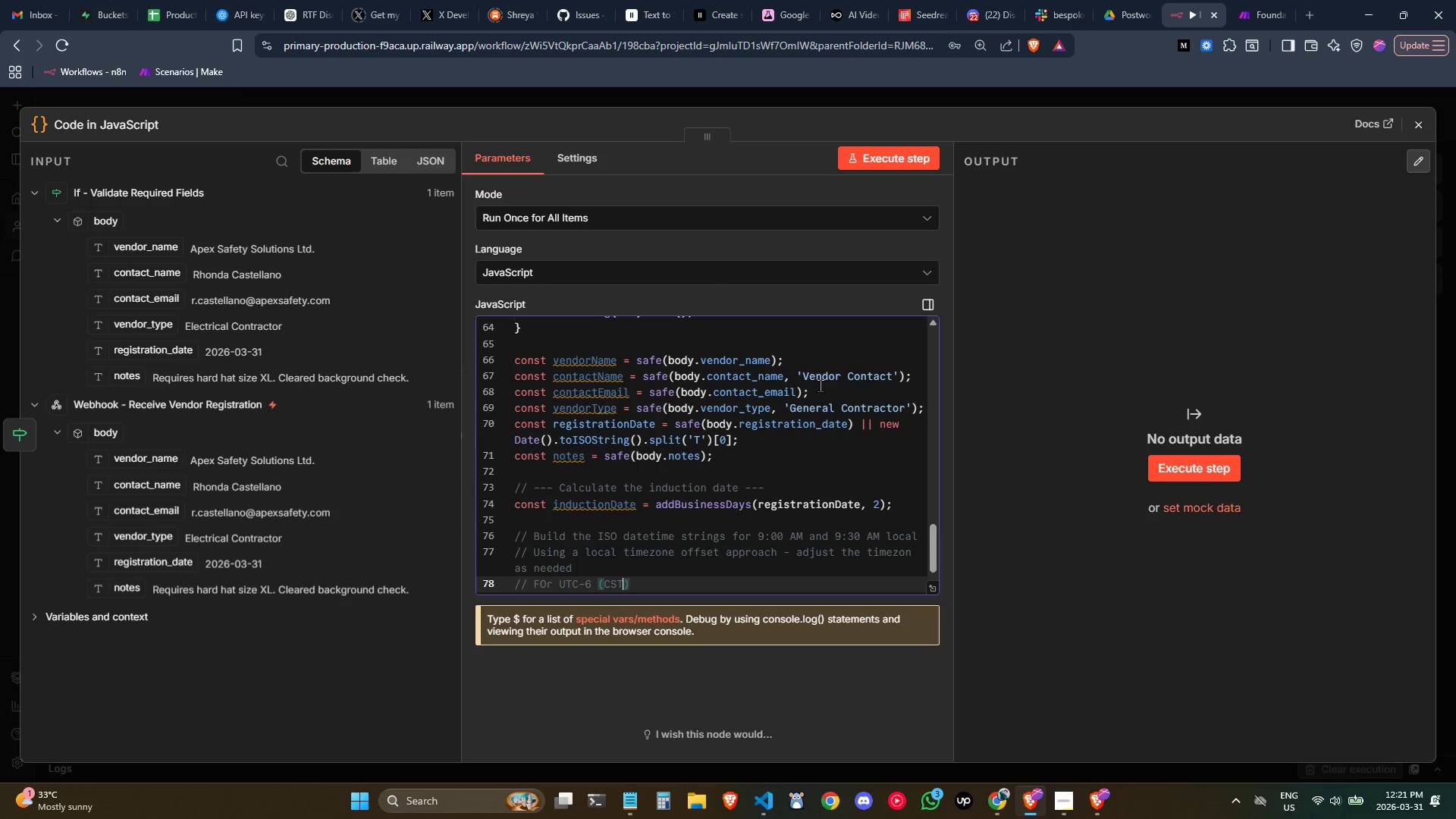 
key(ArrowRight)
 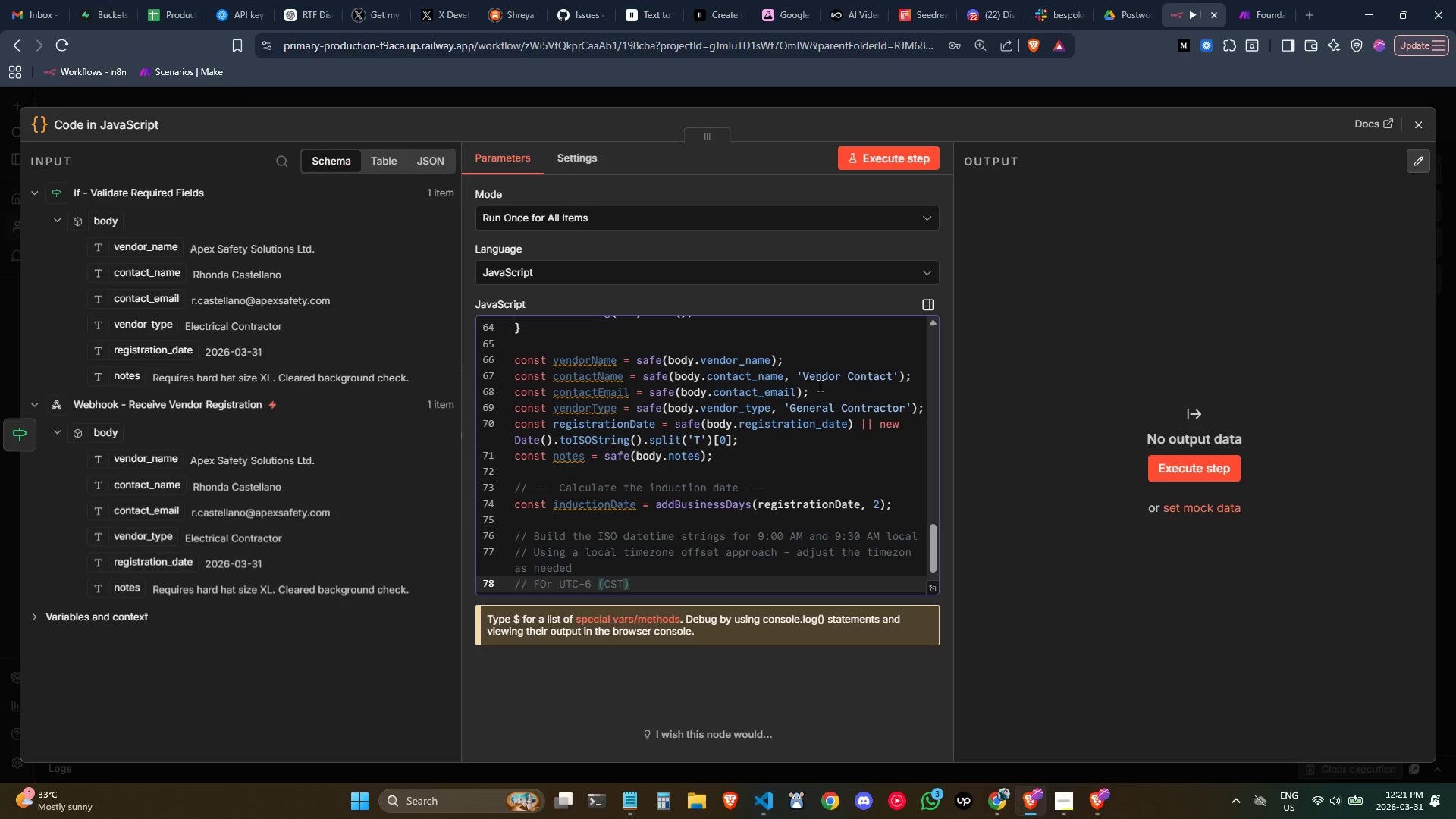 
type(: oo)
key(Backspace)
type(ffset = '-06:00)
 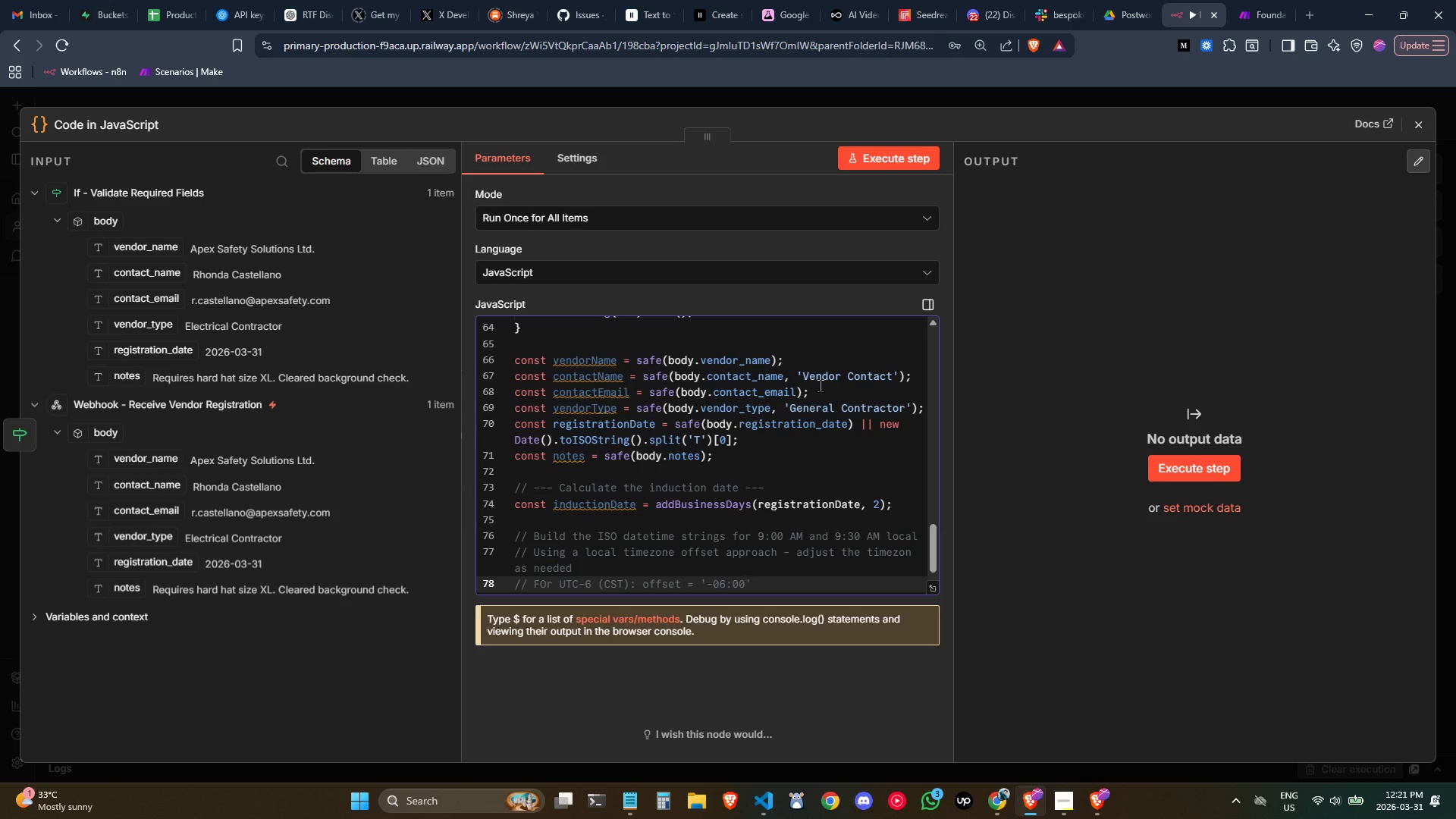 
key(ArrowRight)
 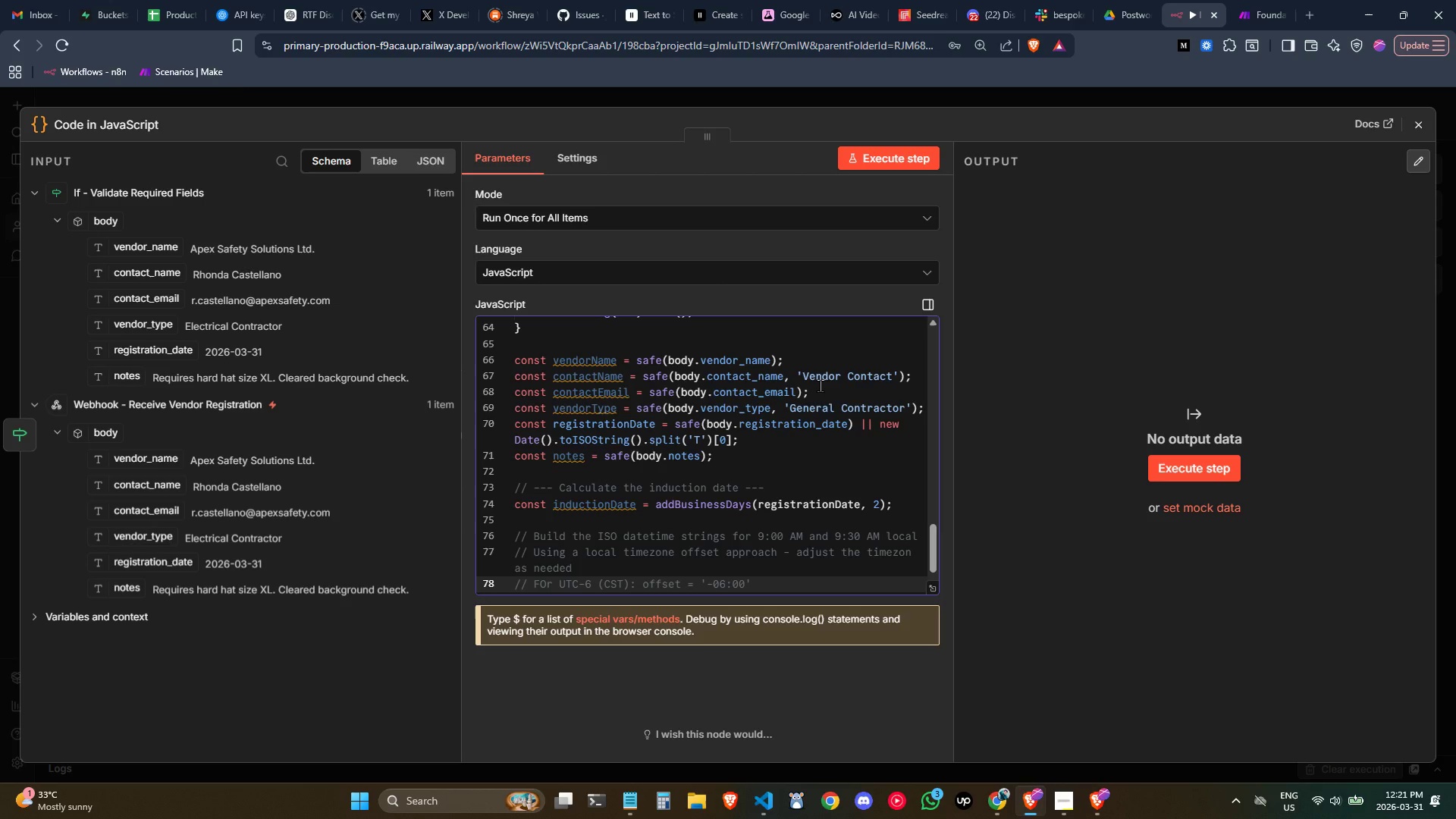 
key(Space)
 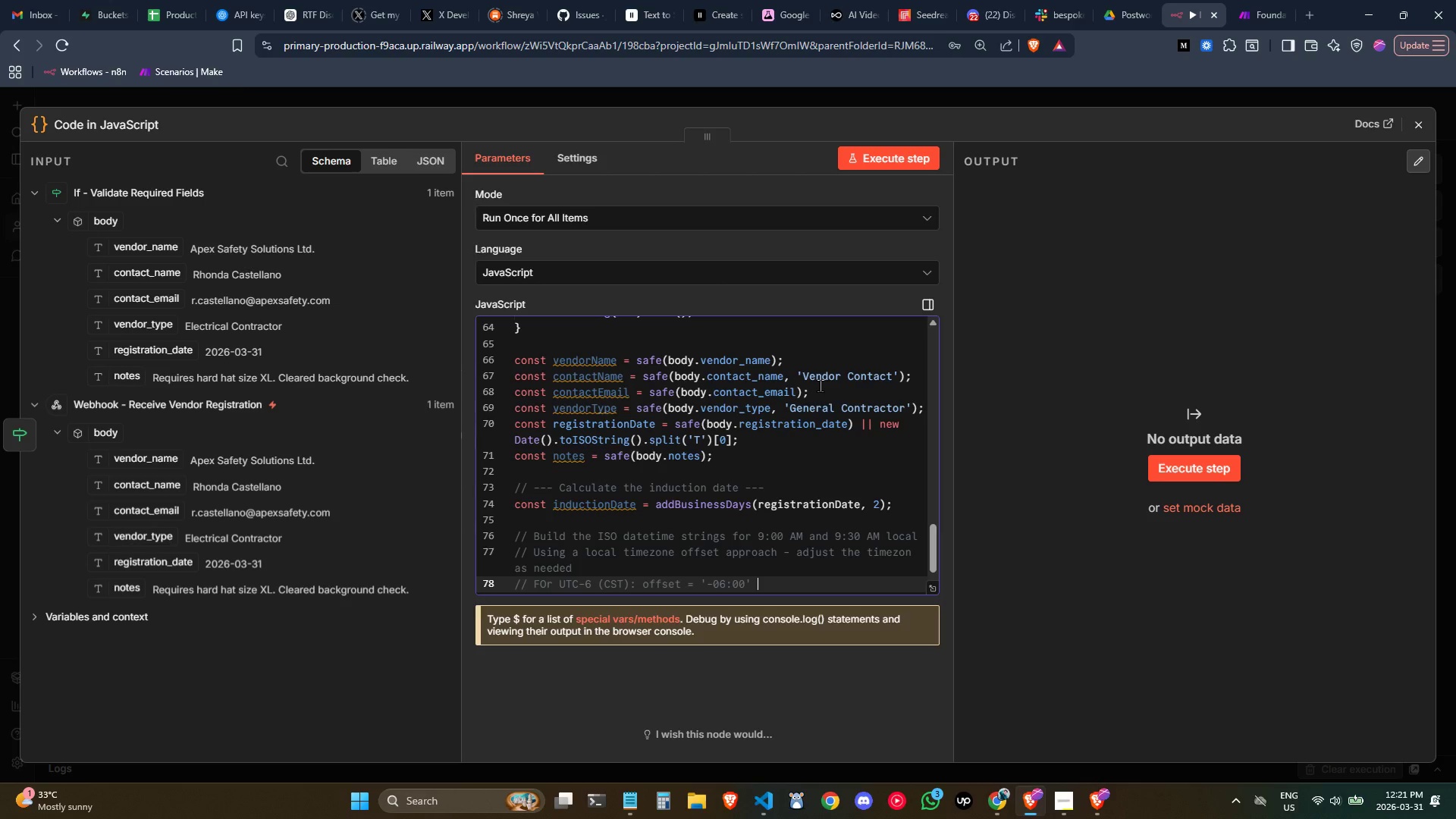 
key(Shift+Backslash)
 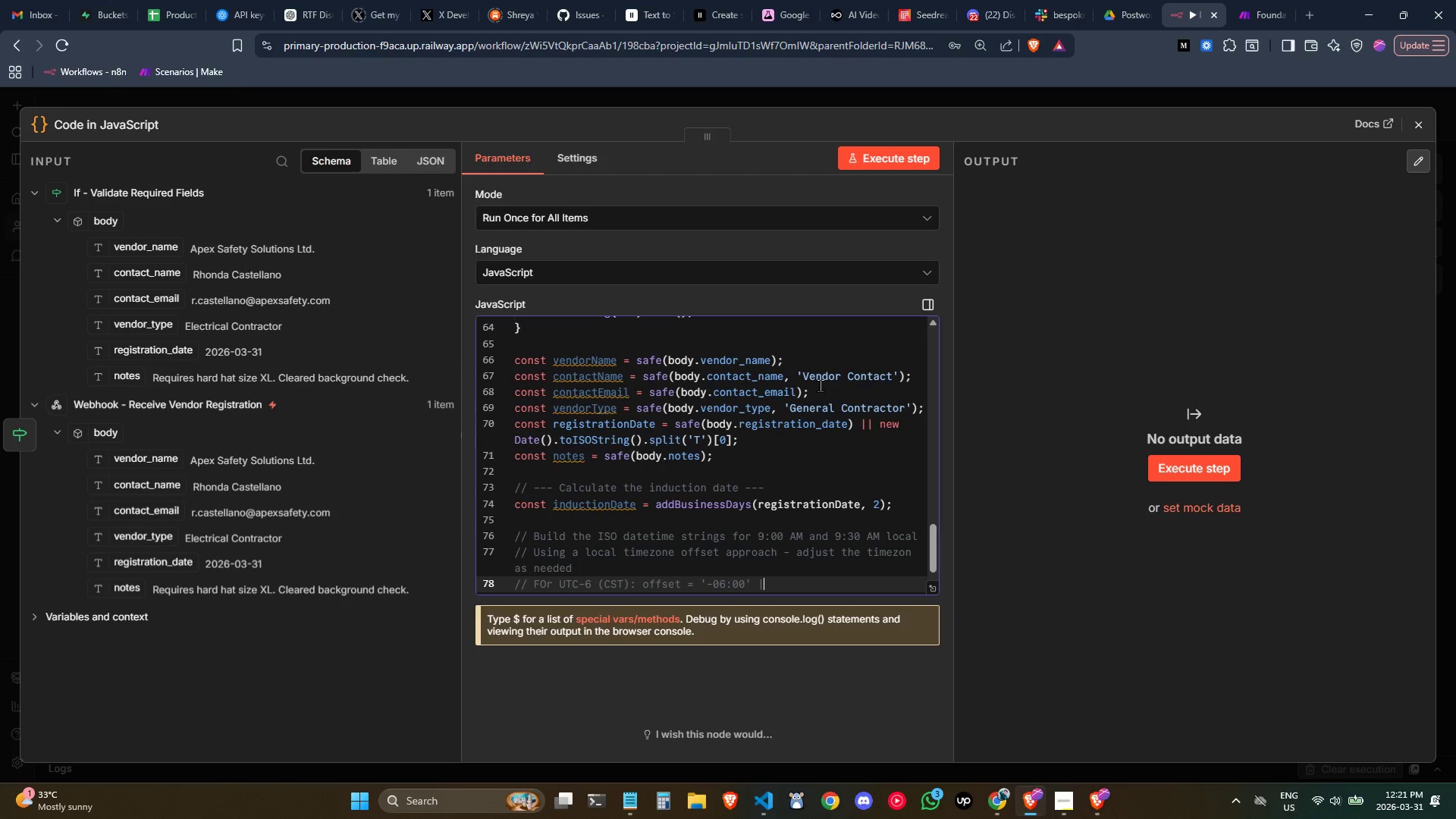 
type( For UTC-5 (CDT)
 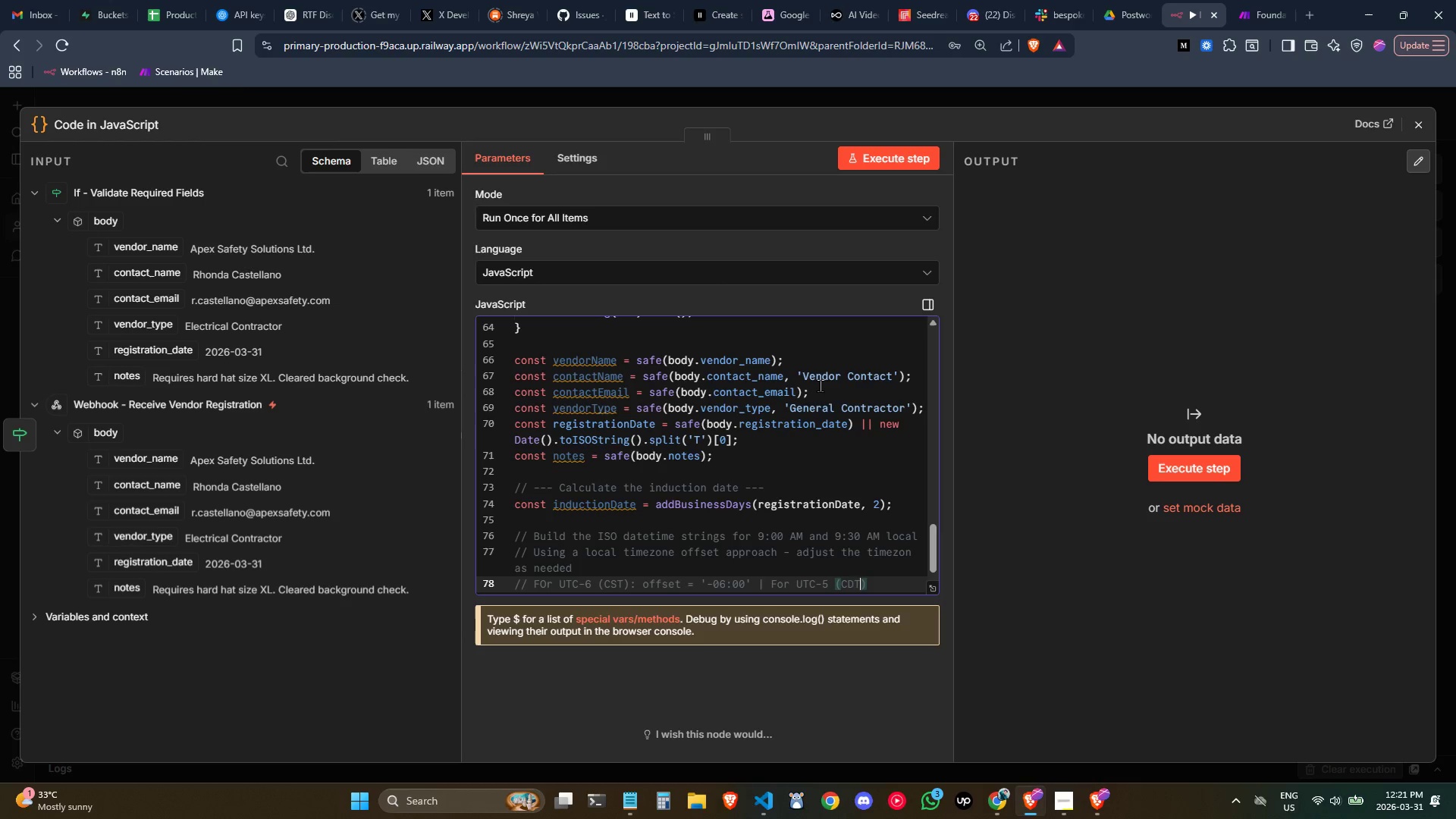 
key(ArrowRight)
 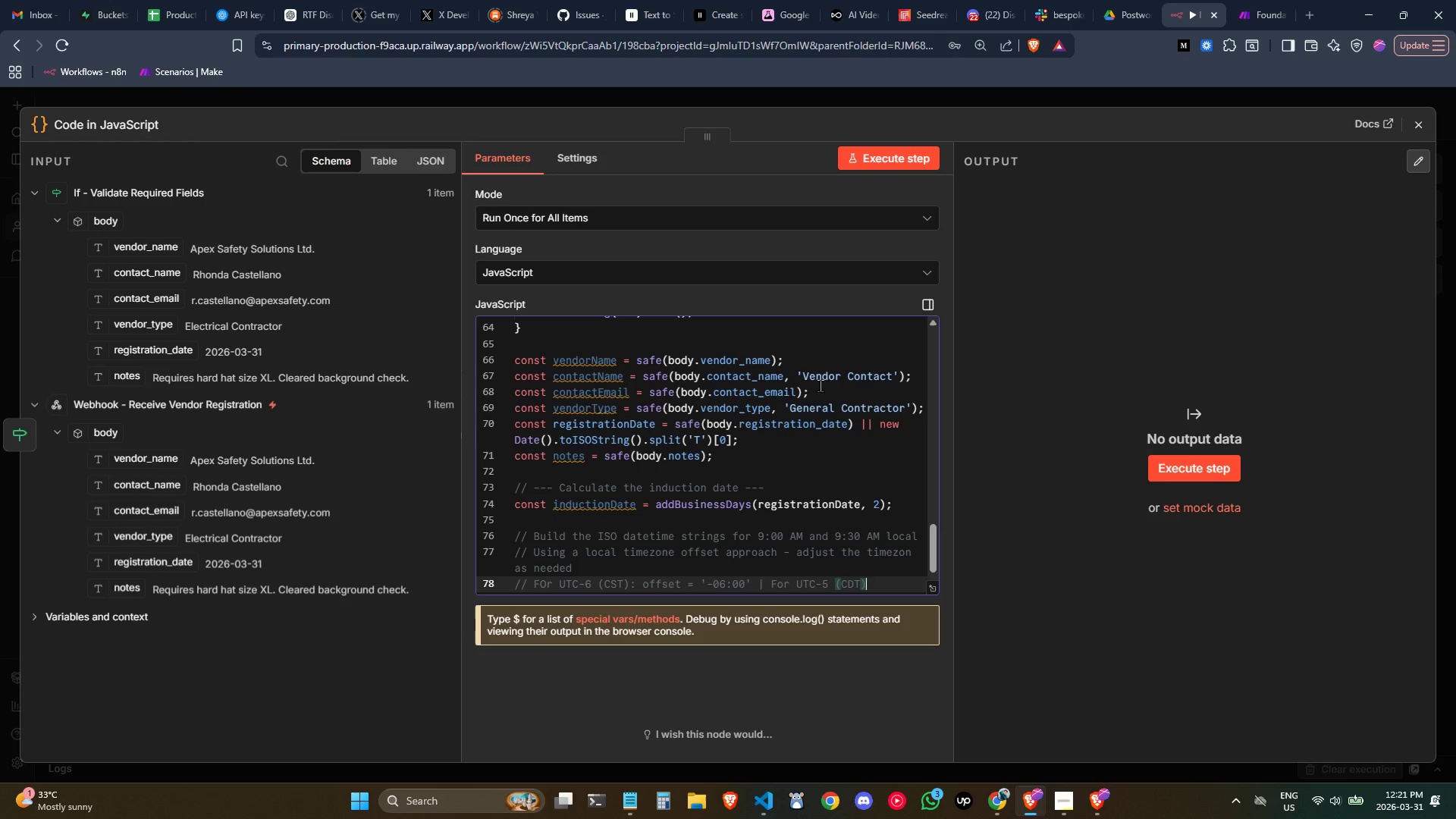 
type(: '-05:00)
 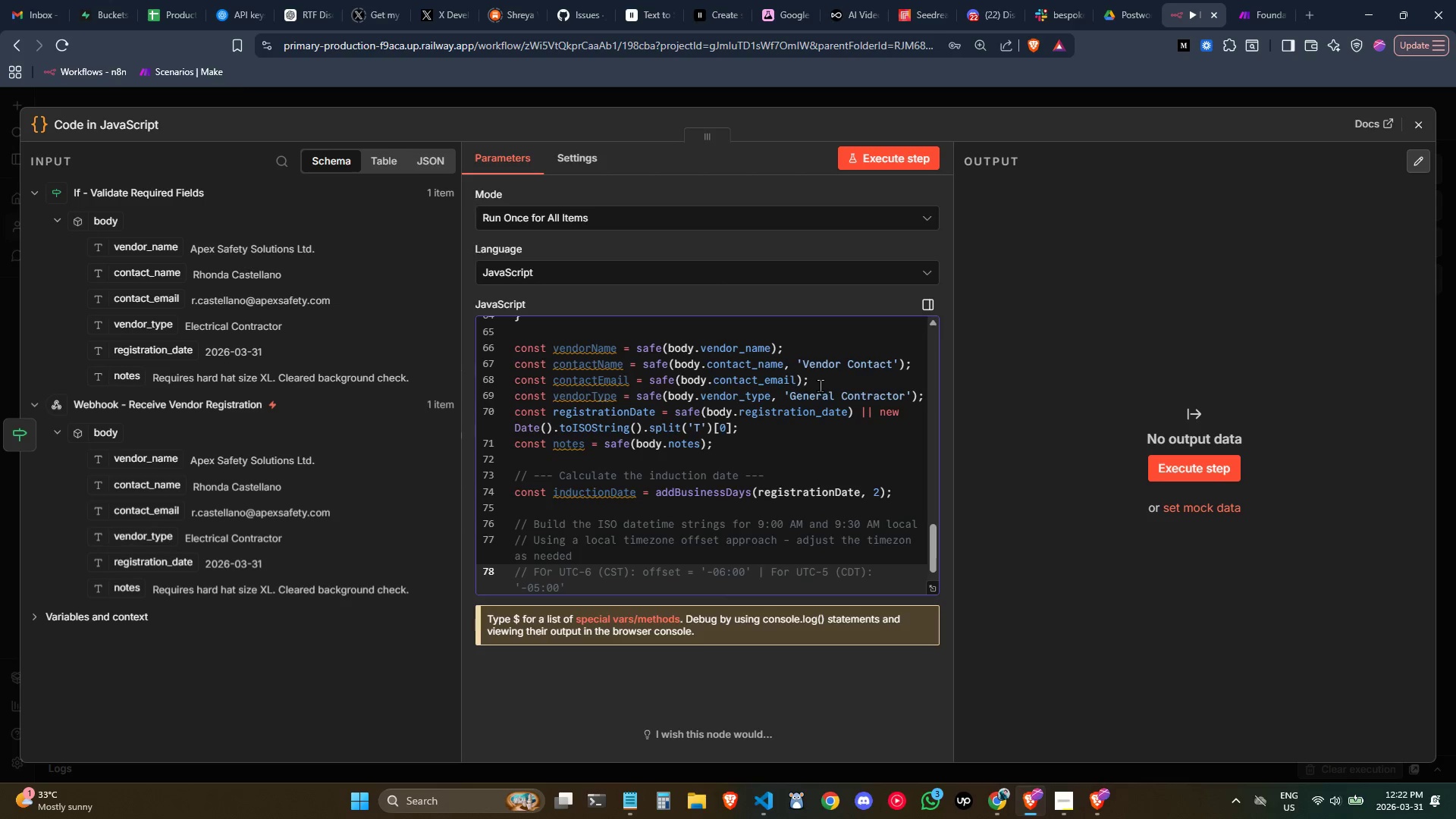 
wait(7.22)
 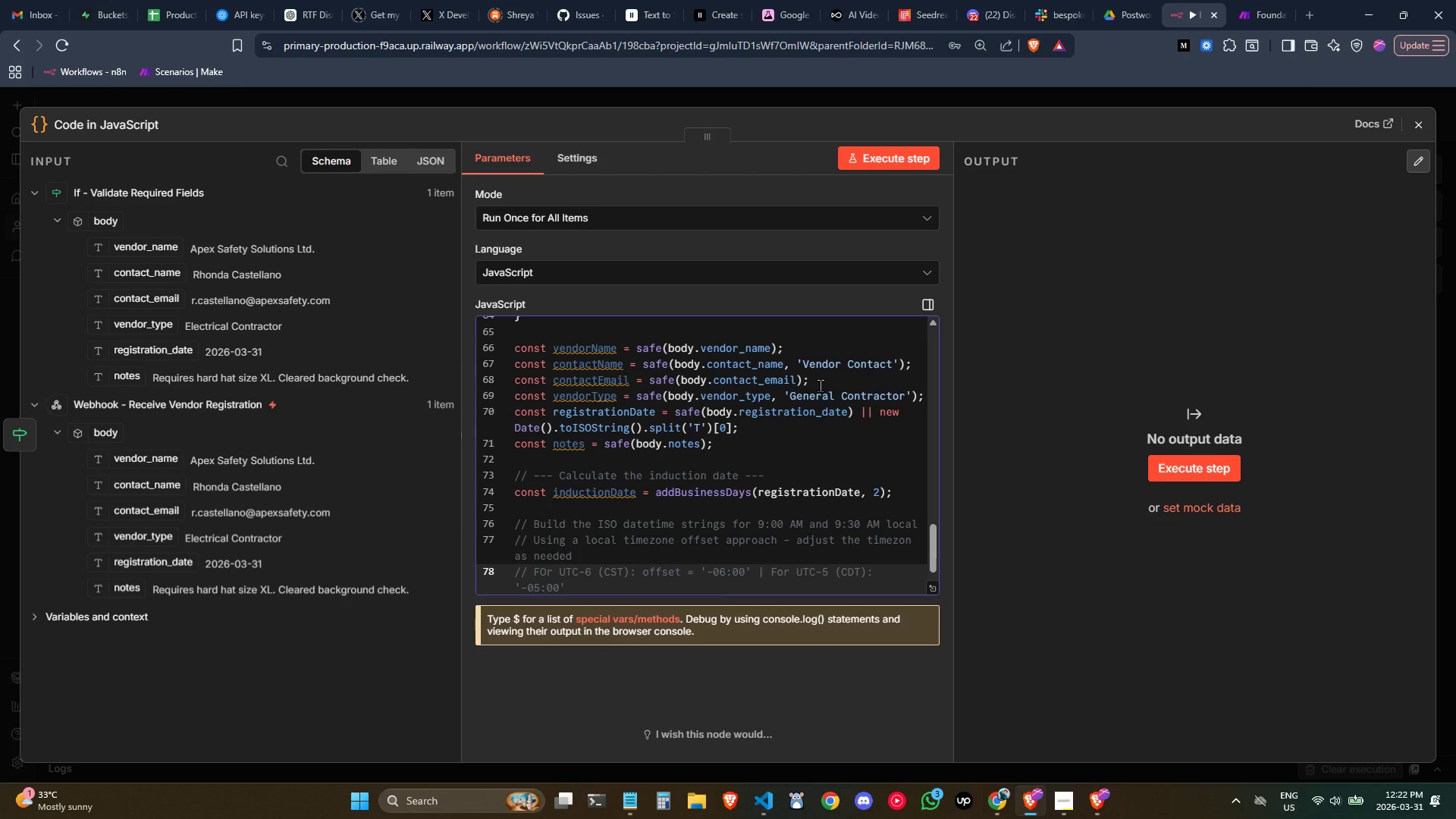 
key(ArrowRight)
 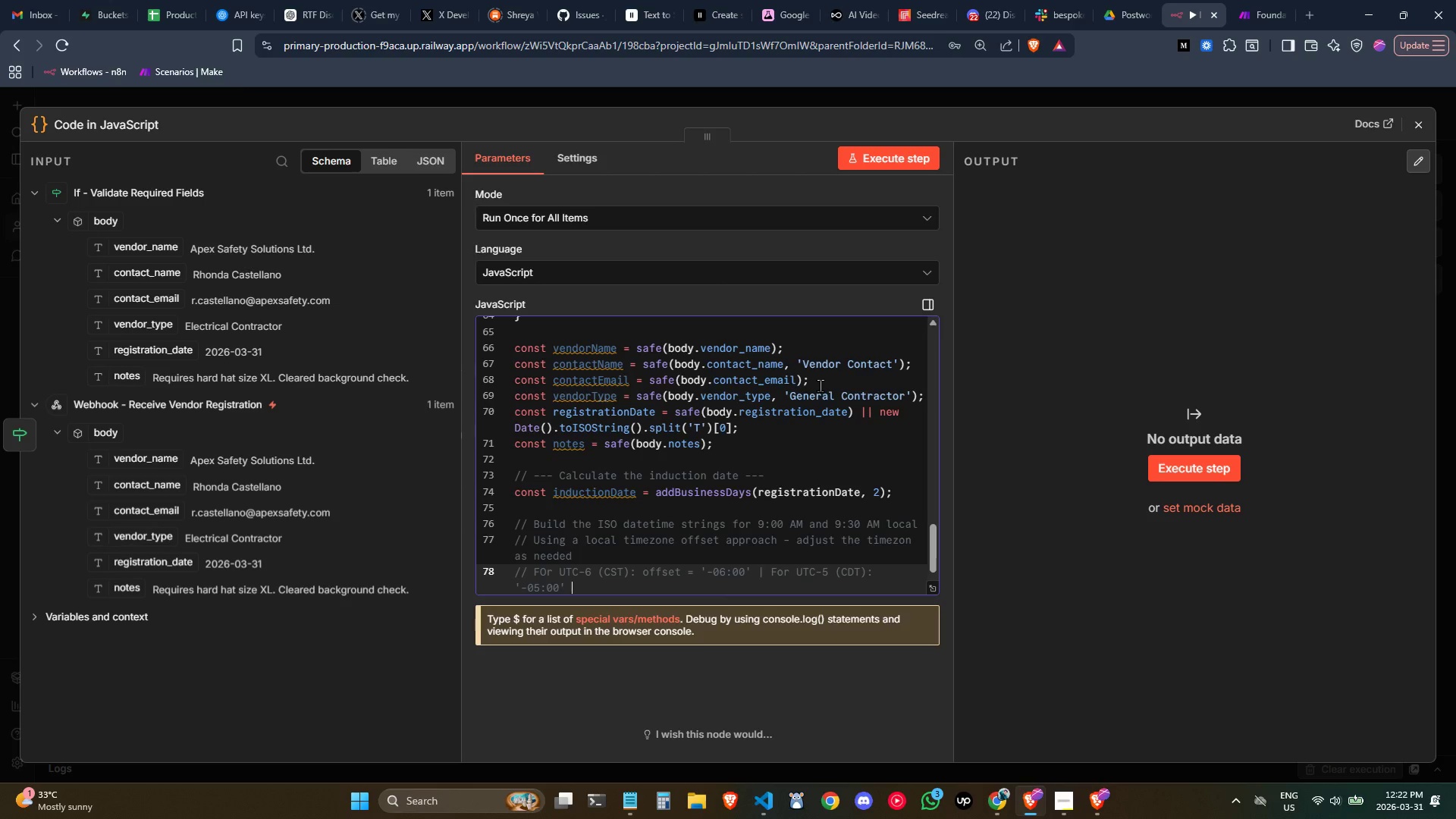 
type( | For UTC-0: 'Z)
 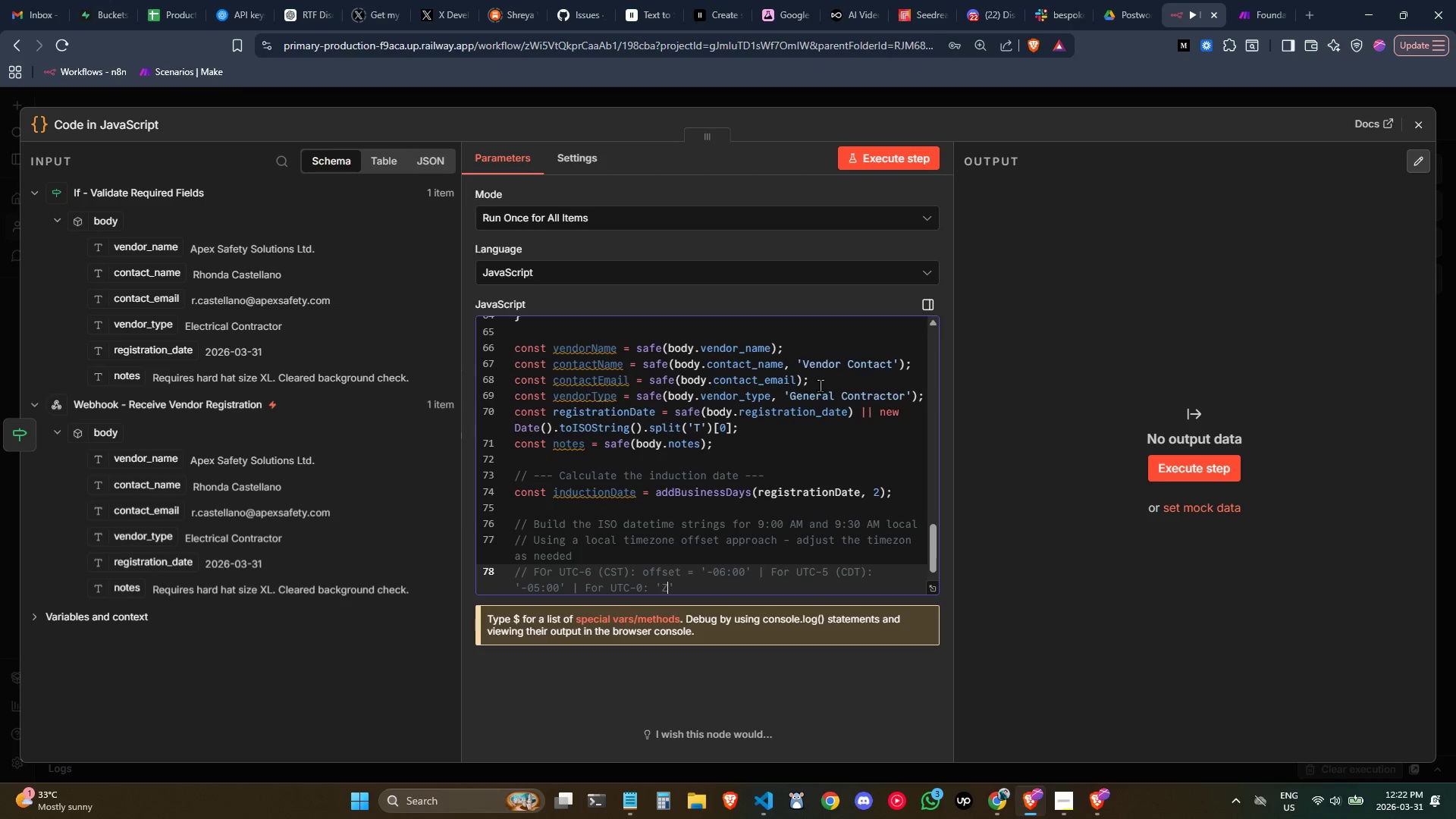 
key(ArrowRight)
 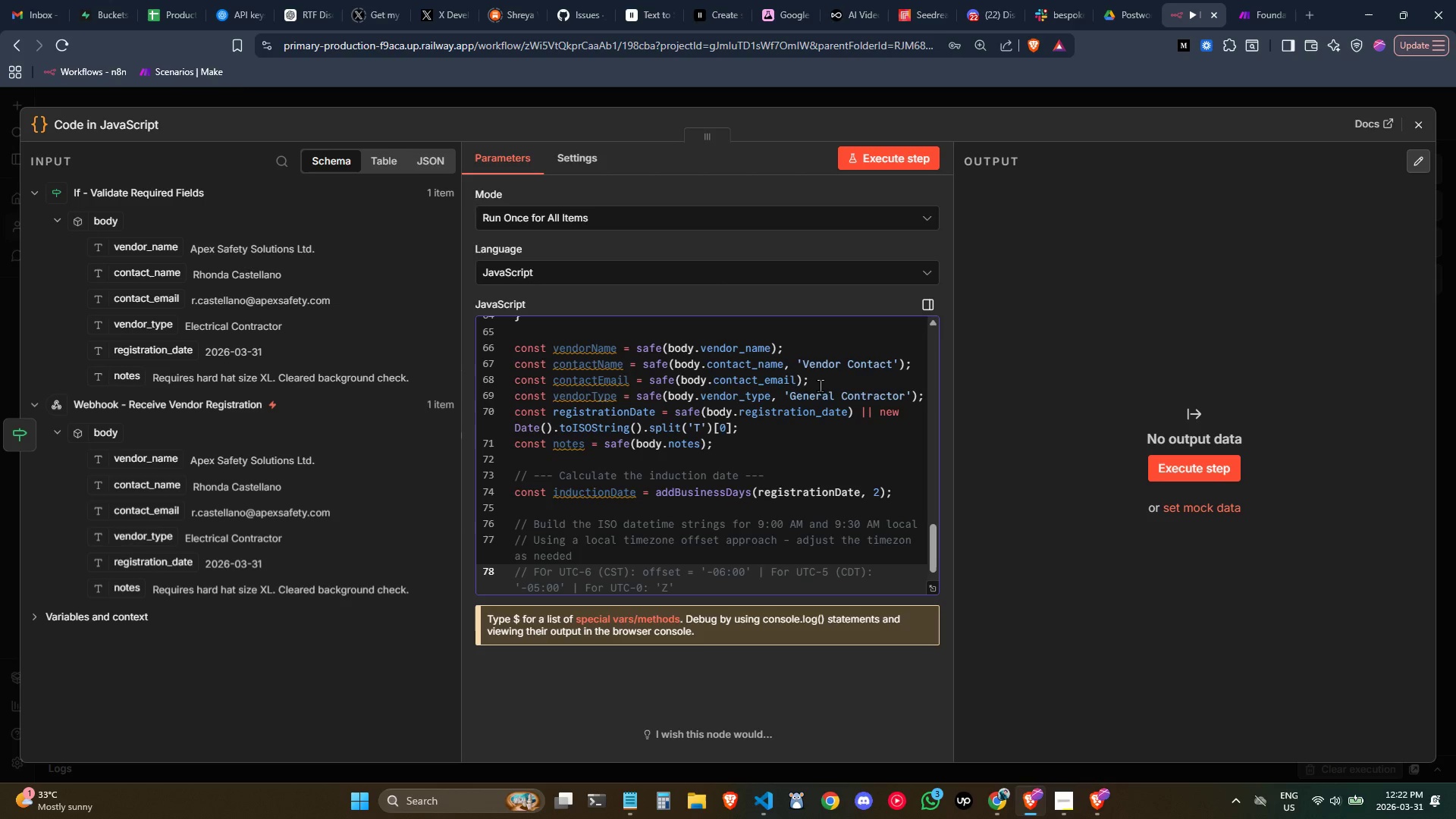 
key(Enter)
 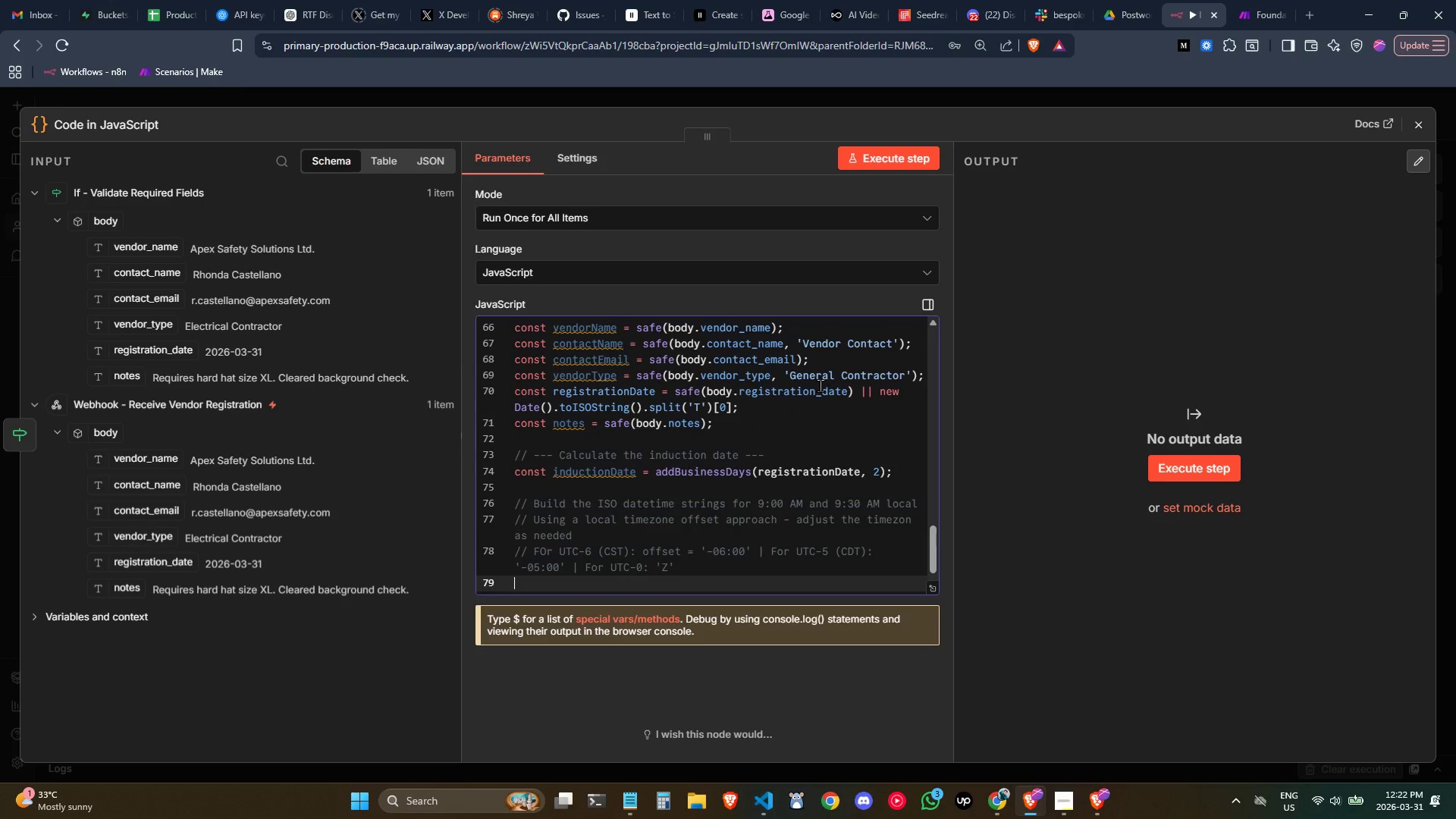 
type(cos)
key(Backspace)
type(nst TIMEZONR)
key(Backspace)
type(E_OFFSet)
key(Backspace)
key(Backspace)
type(SET = ')
 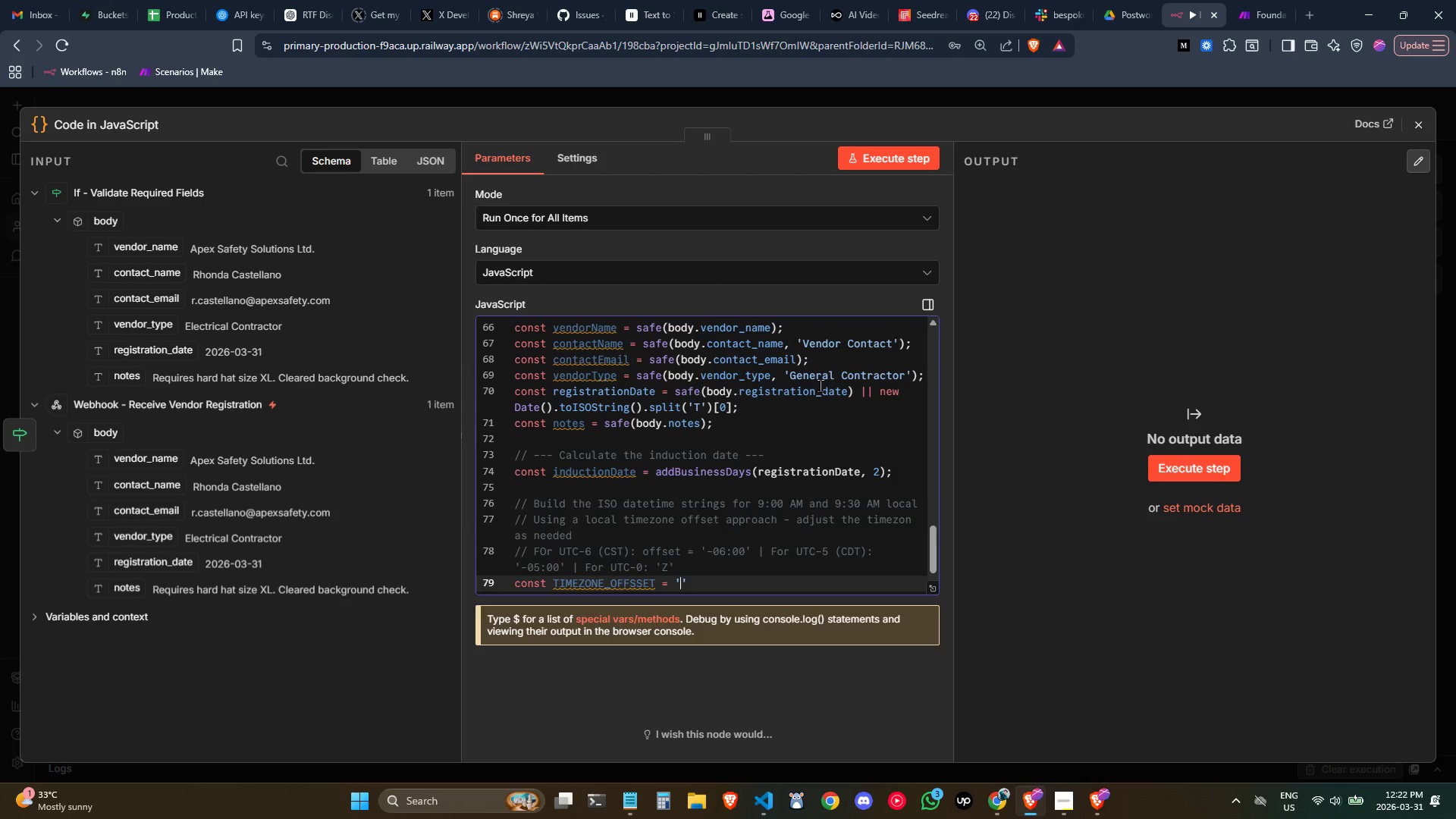 
type(-06:00)
 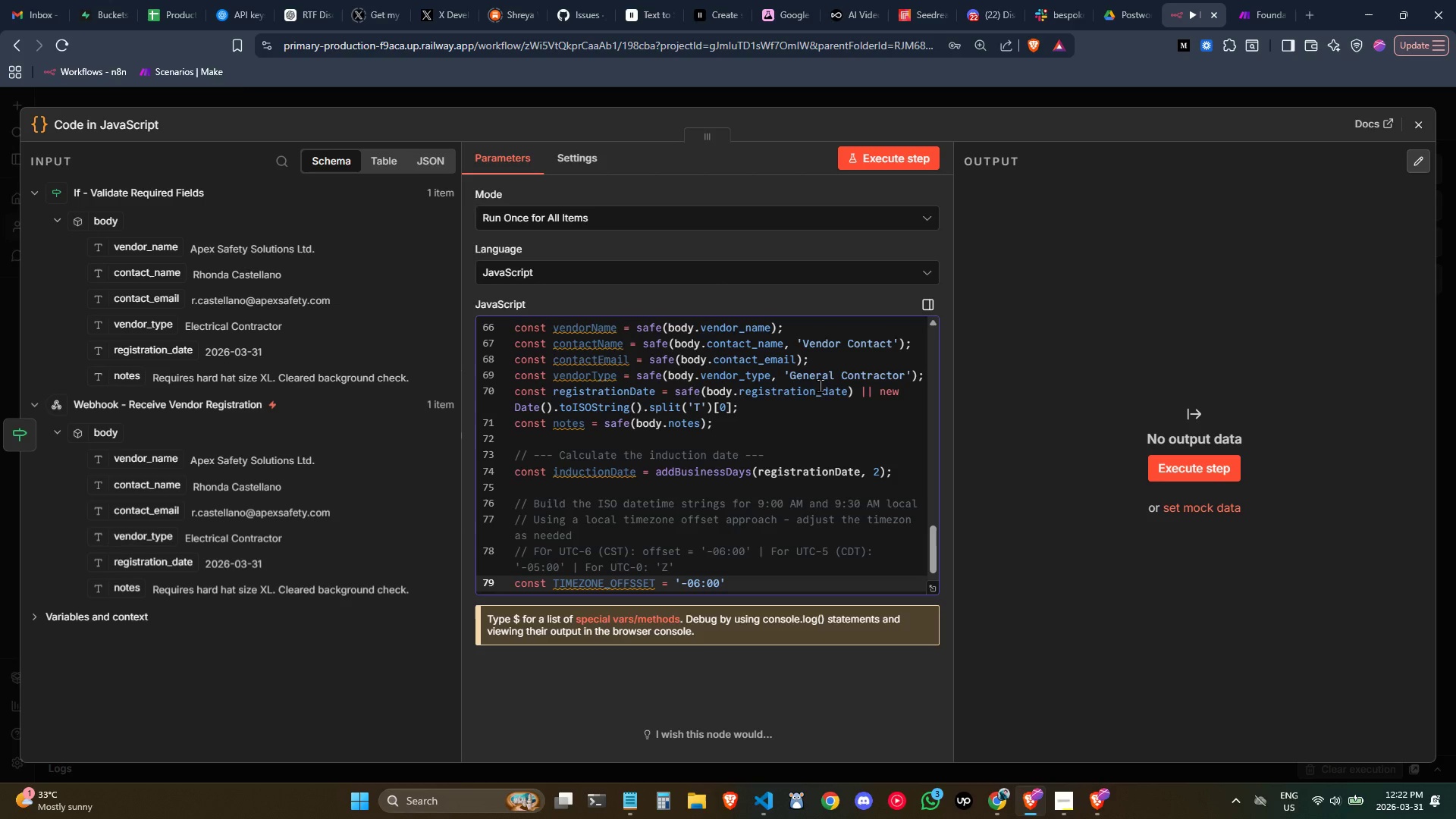 
key(ArrowRight)
 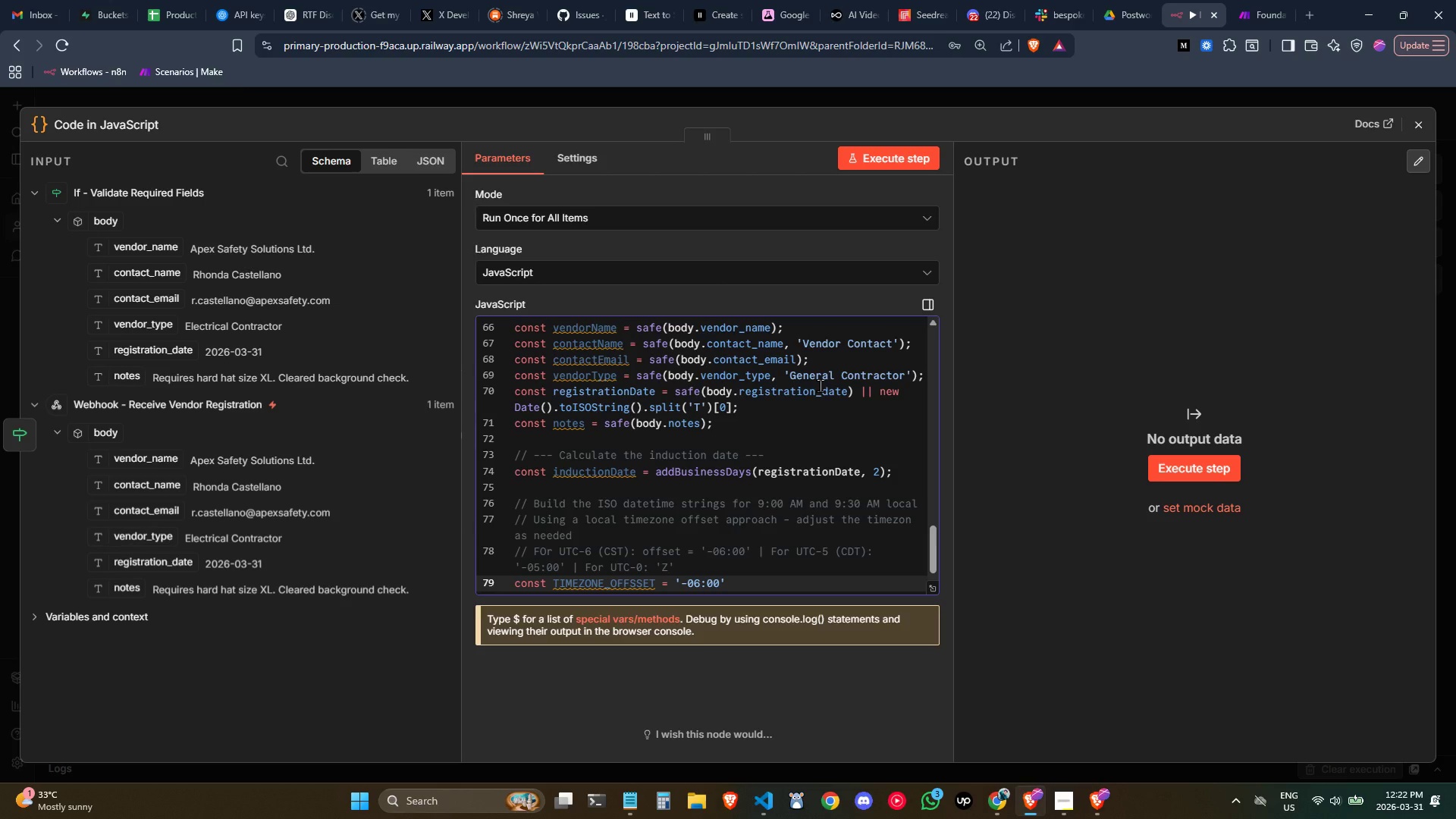 
type(; // CST - change to match )
 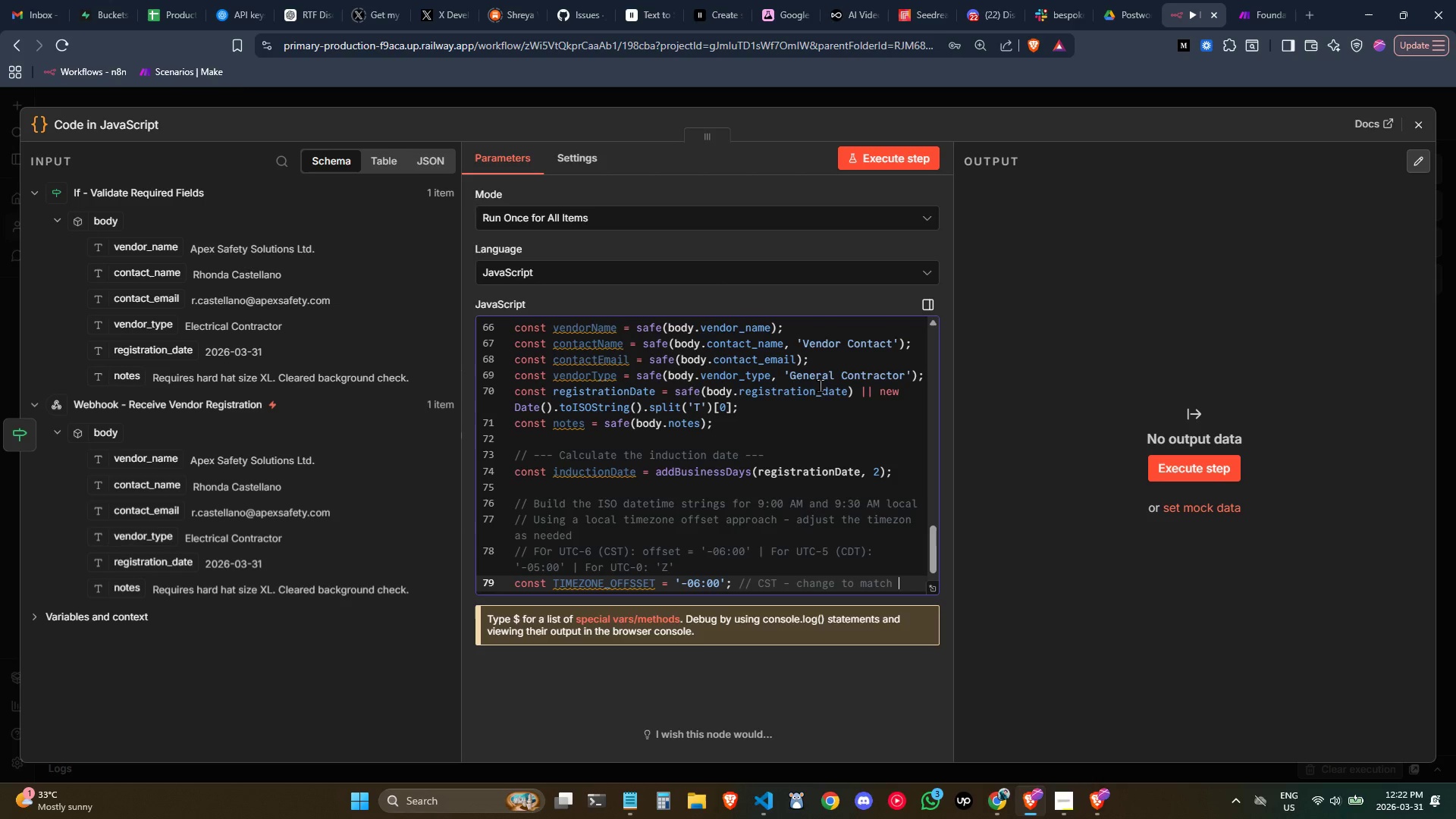 
wait(5.78)
 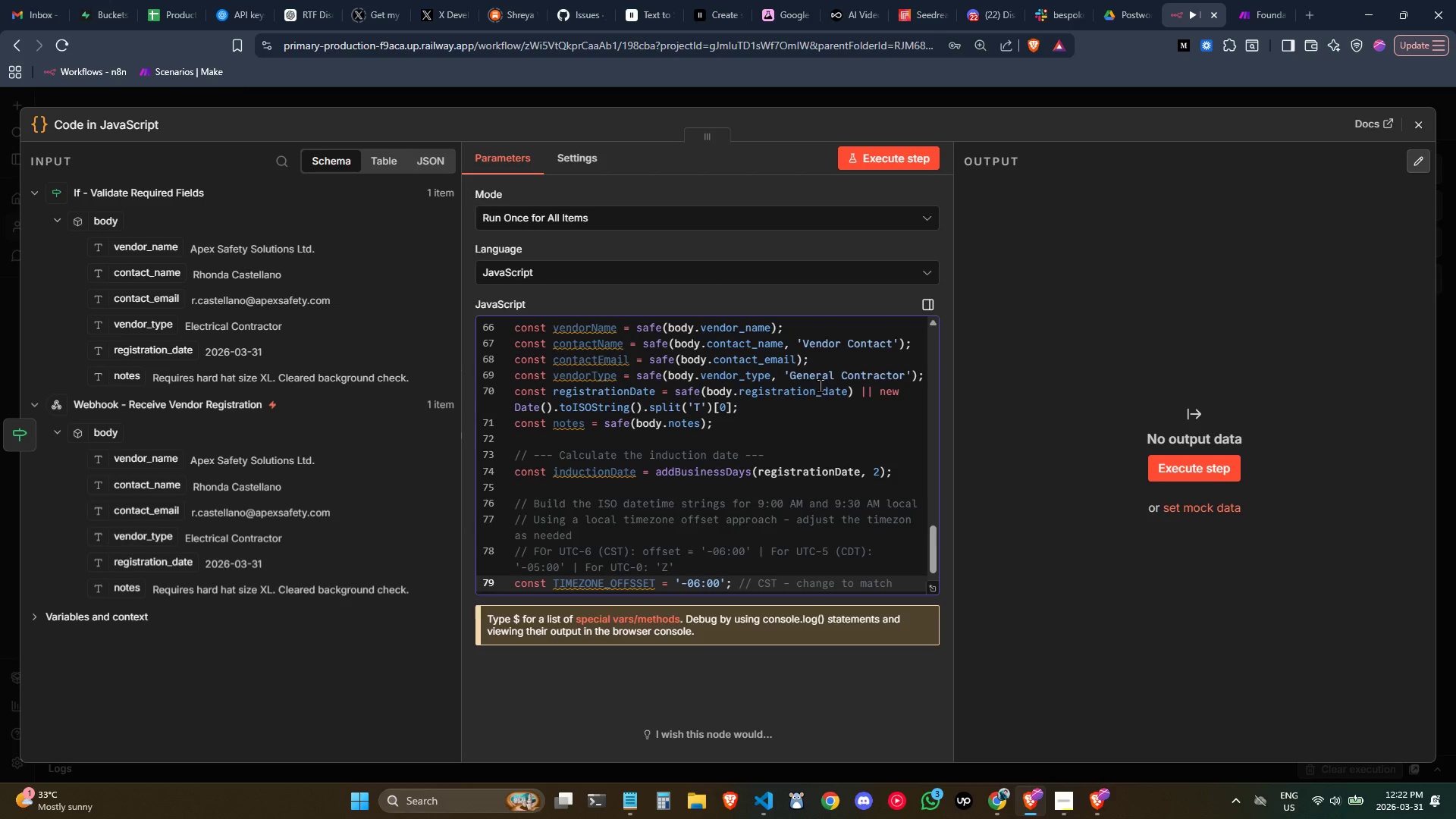 
type(your facility)
 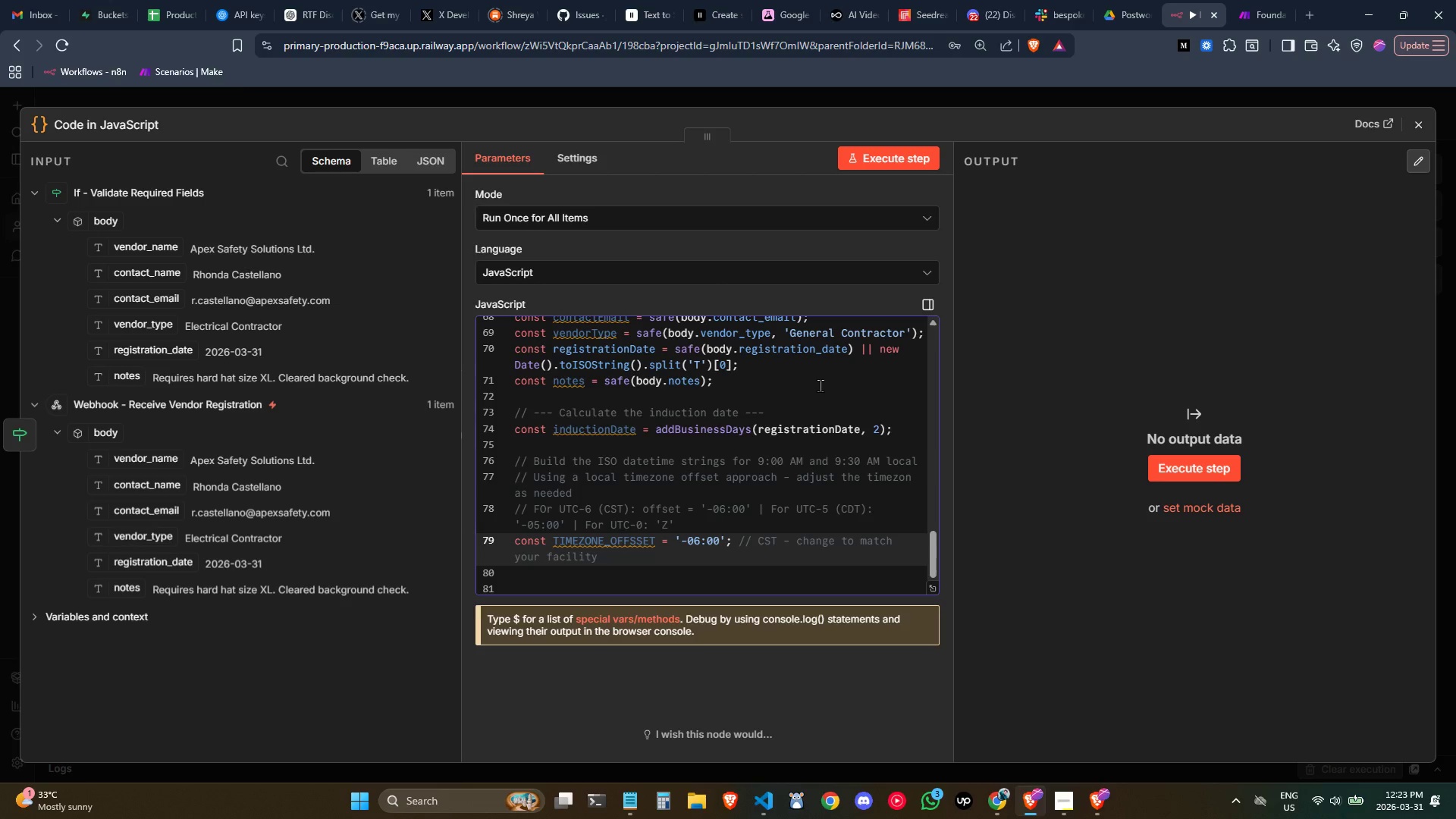 
wait(5.56)
 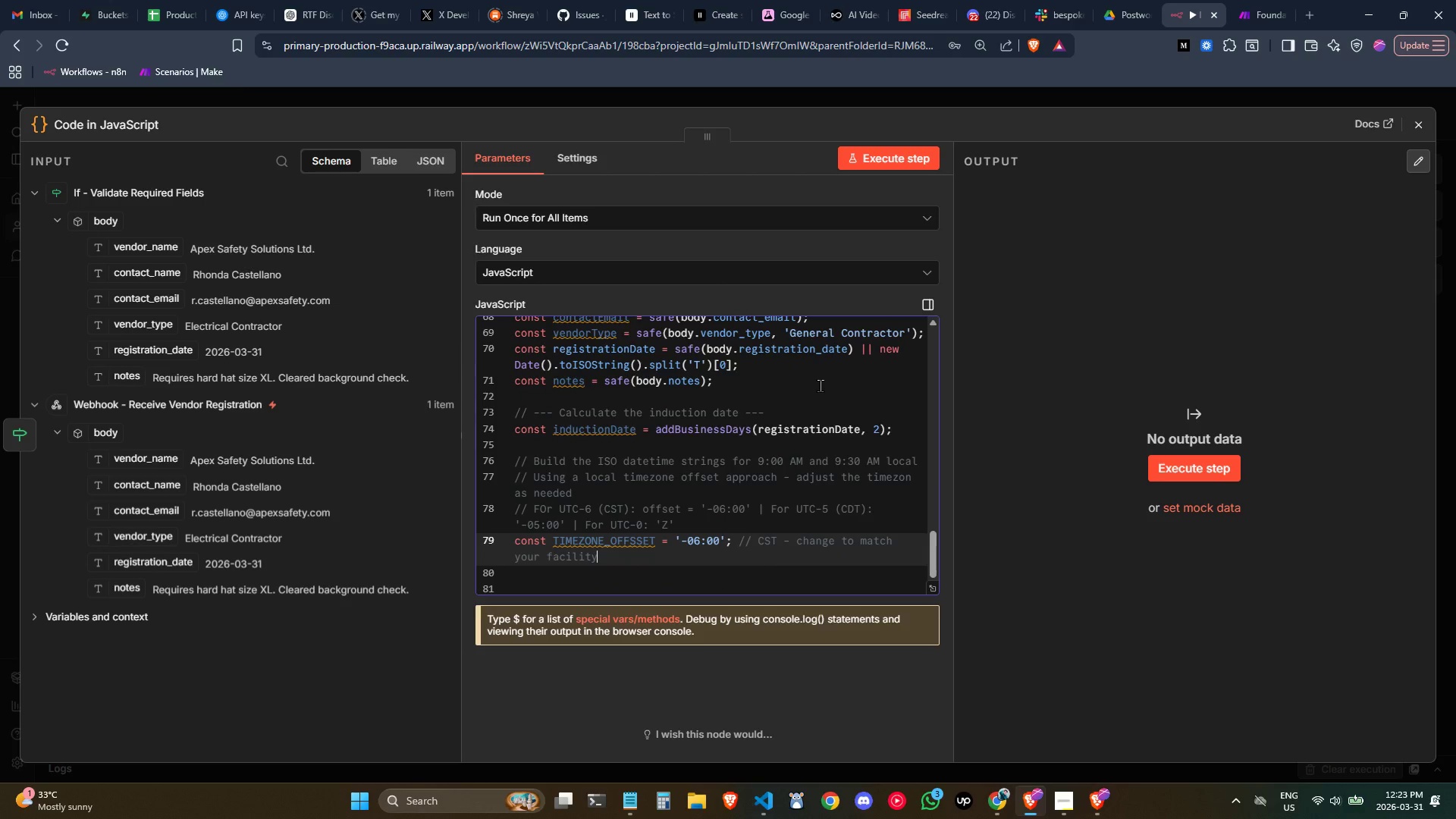 
key(Backspace)
 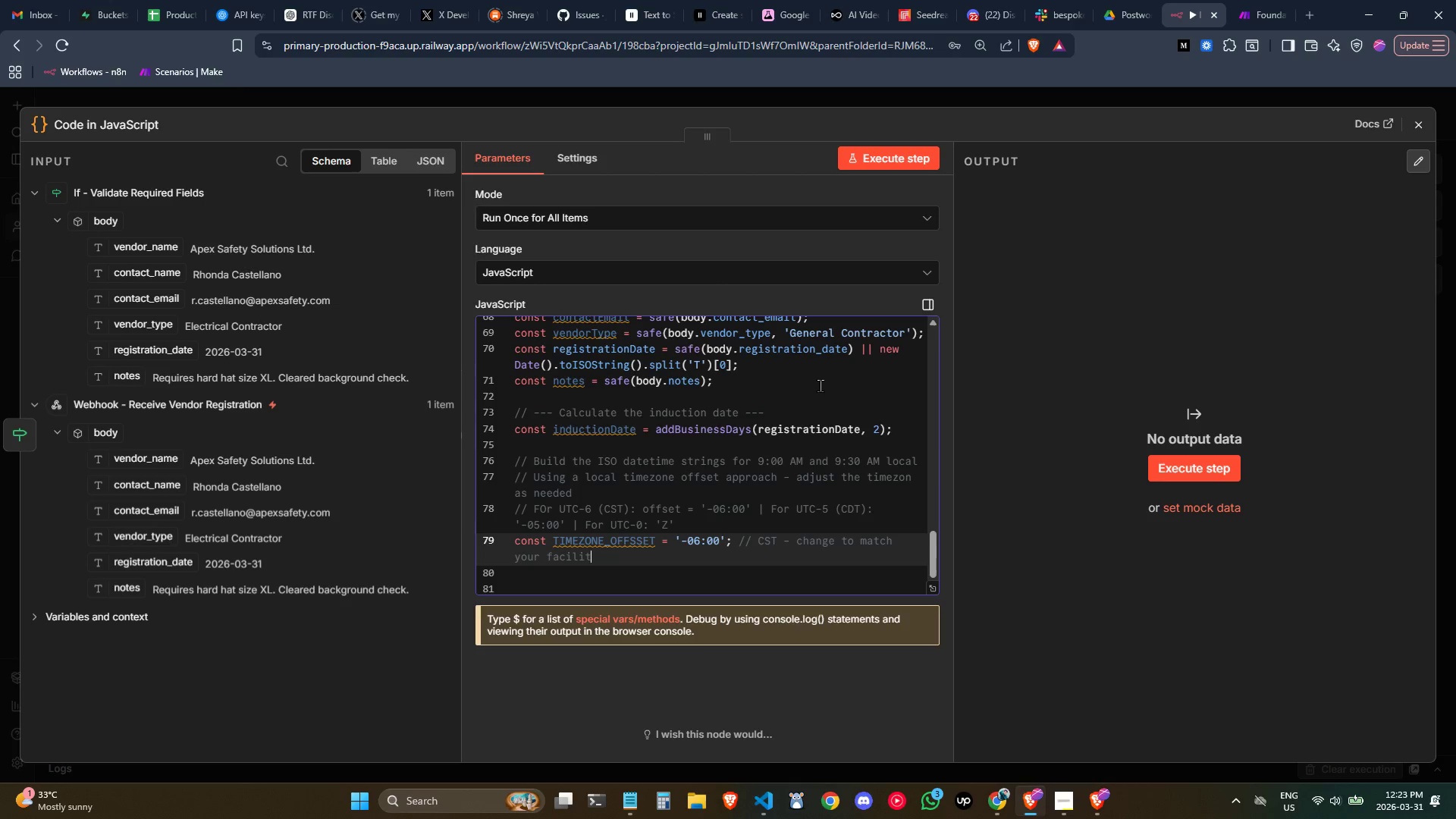 
key(Y)
 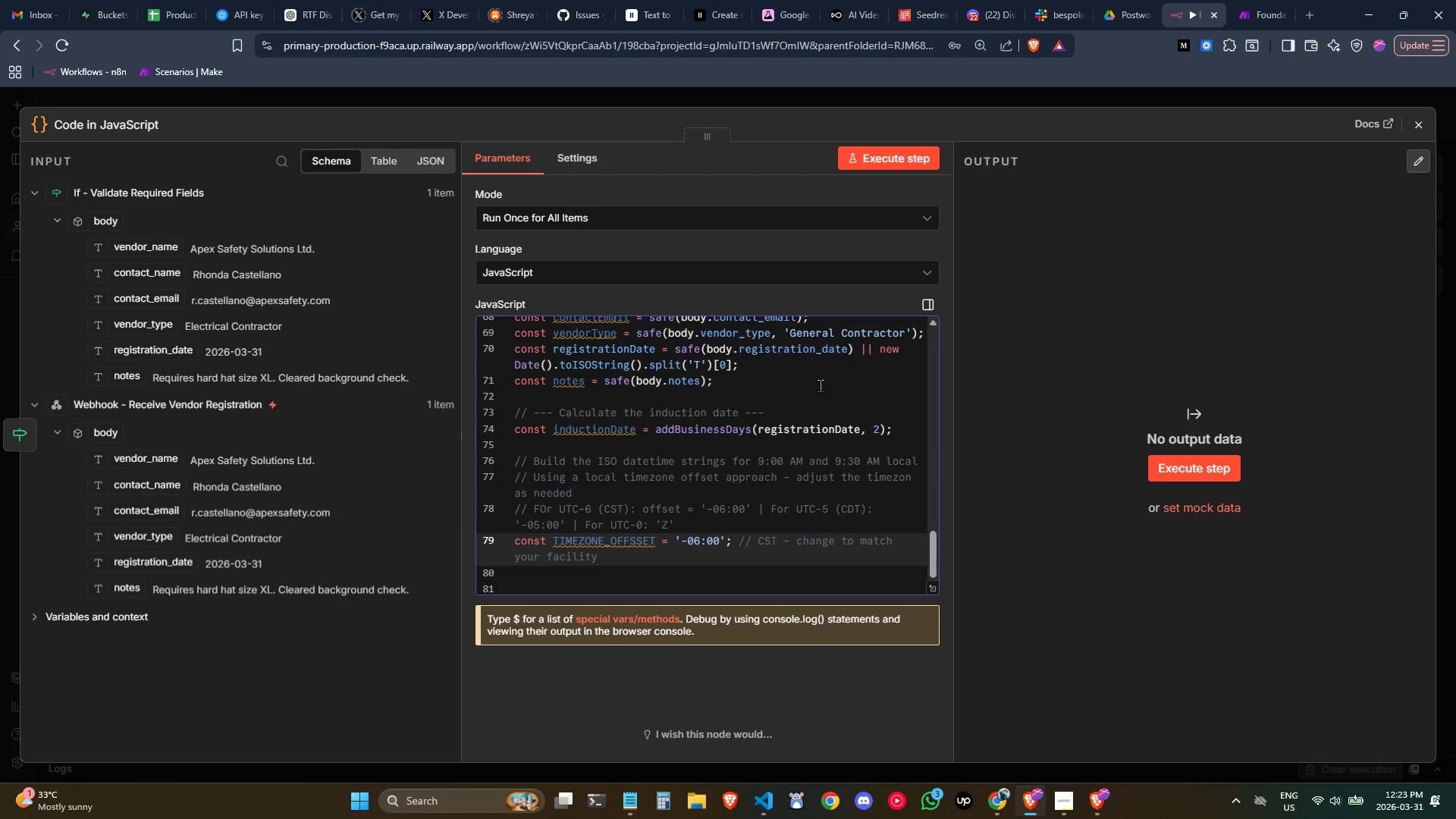 
key(Control+Backspace)
 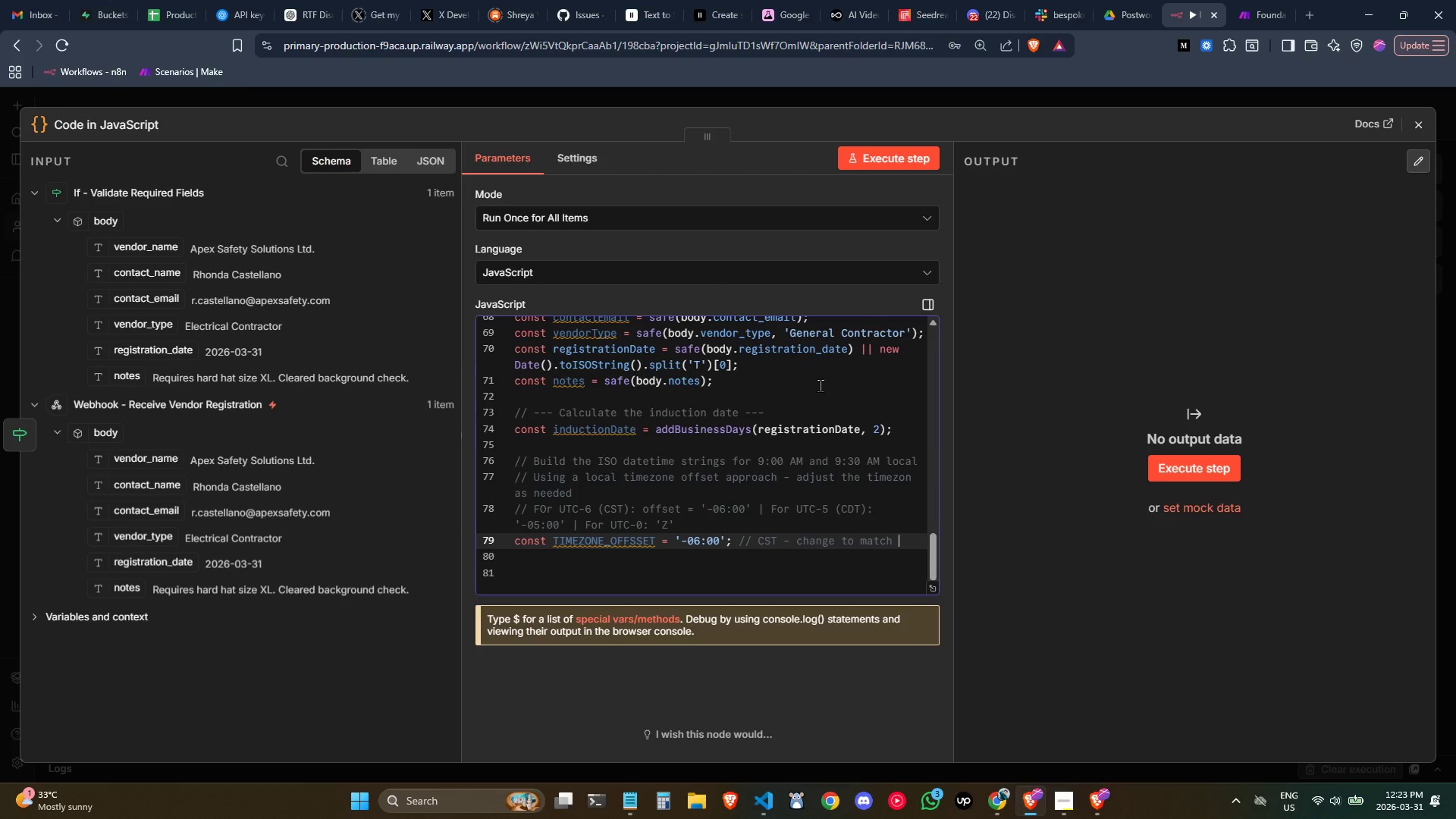 
key(Control+Backspace)
 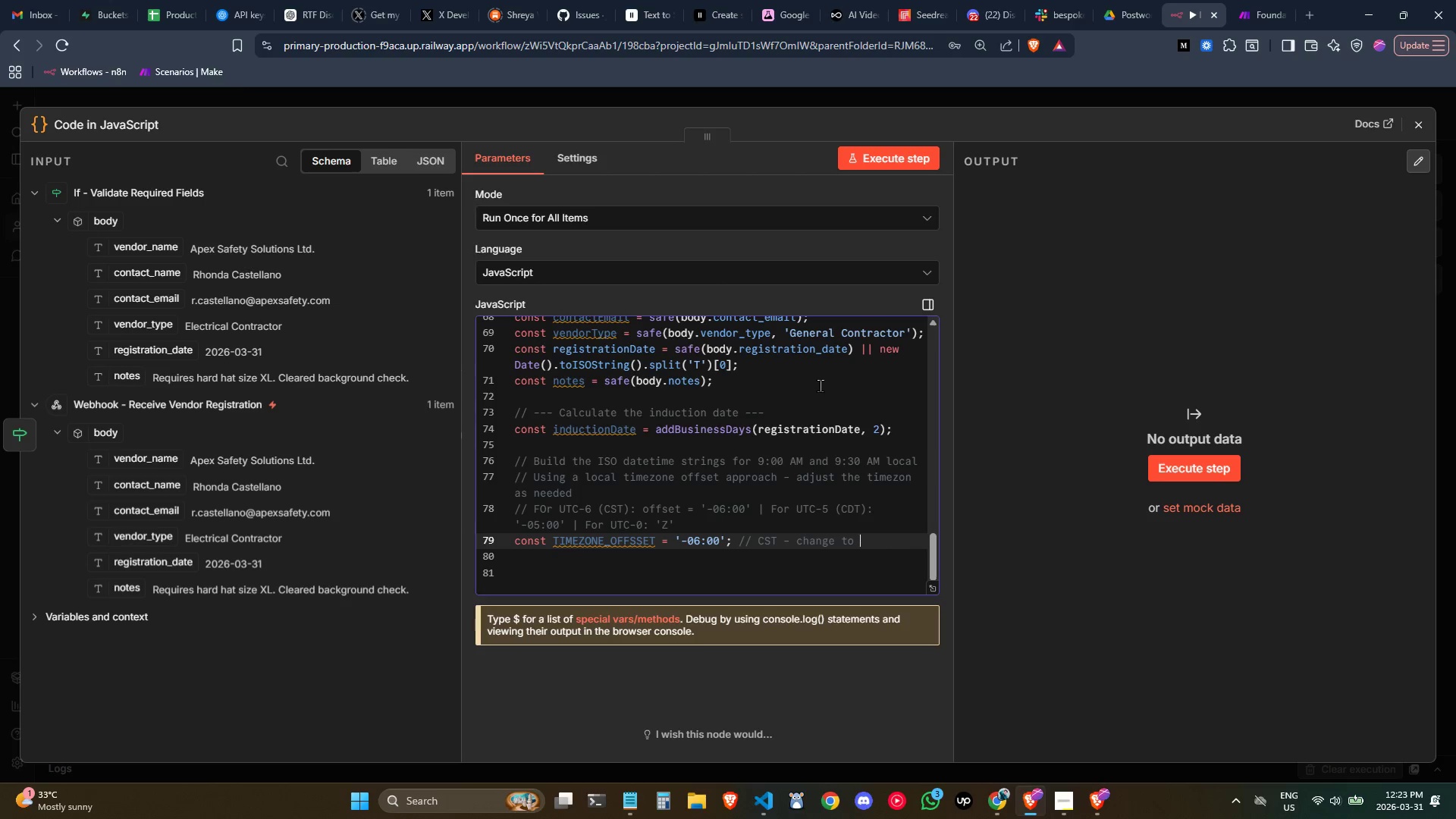 
key(Control+Backspace)
 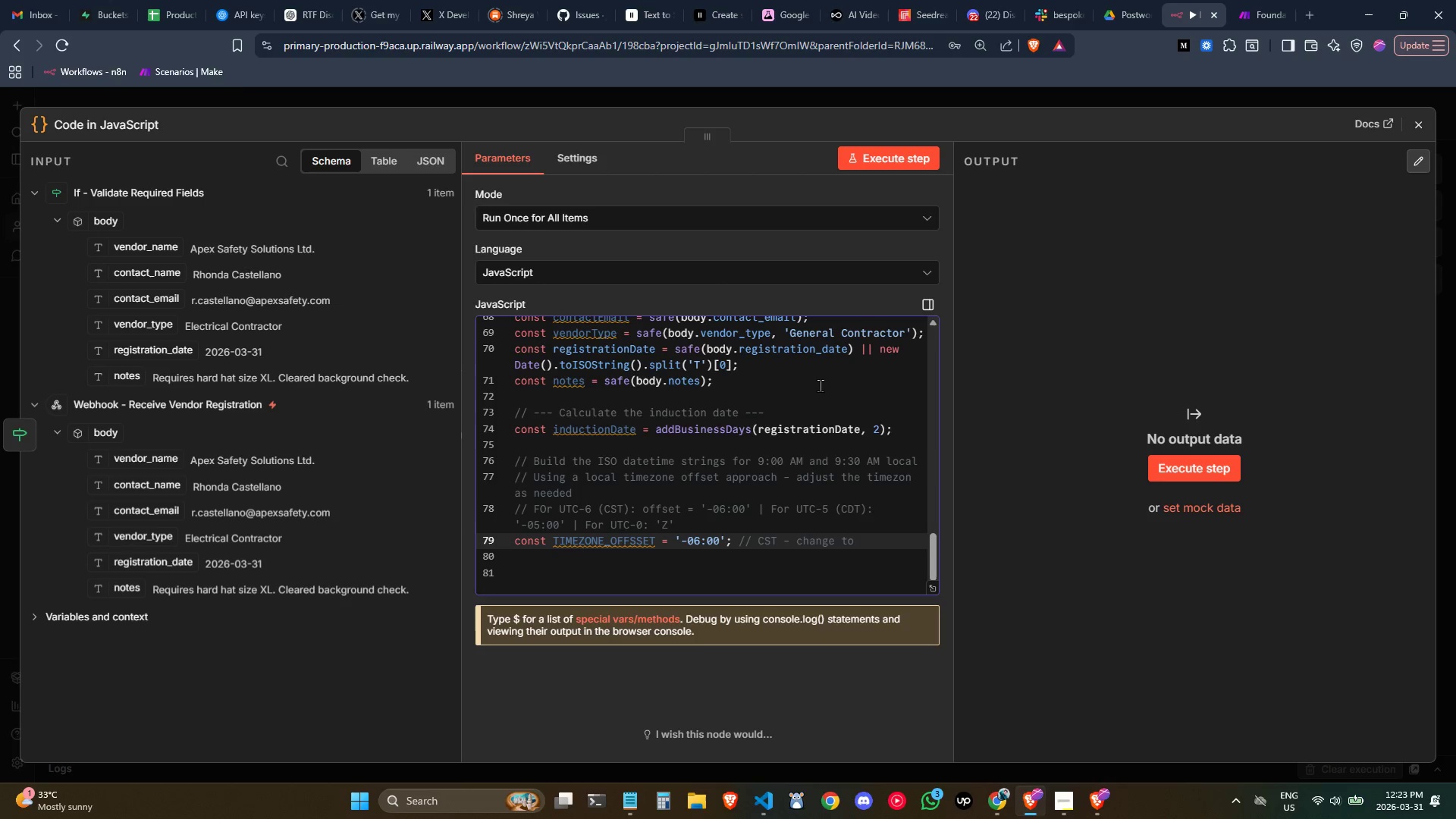 
key(Backspace)
 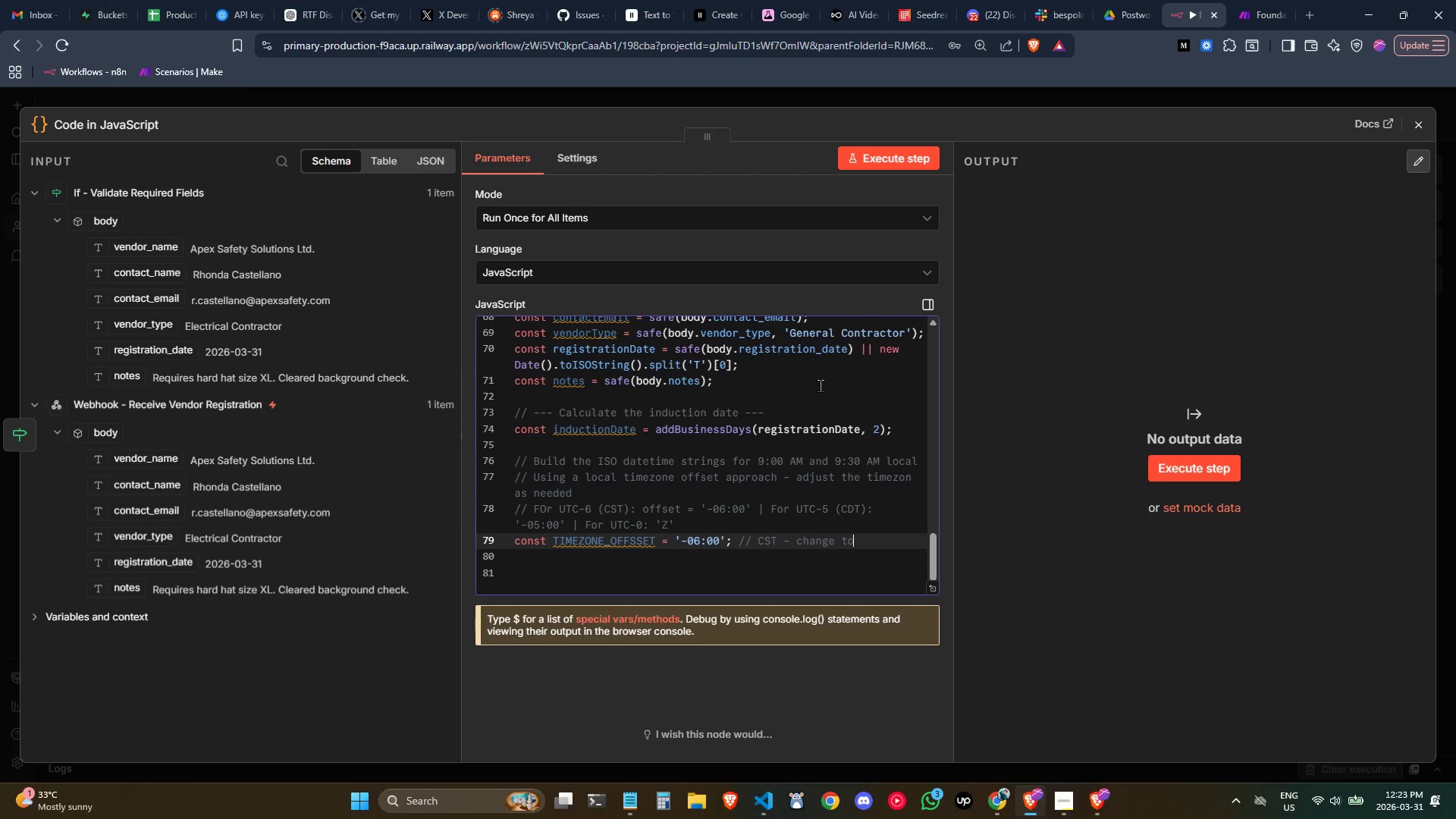 
key(Backspace)
 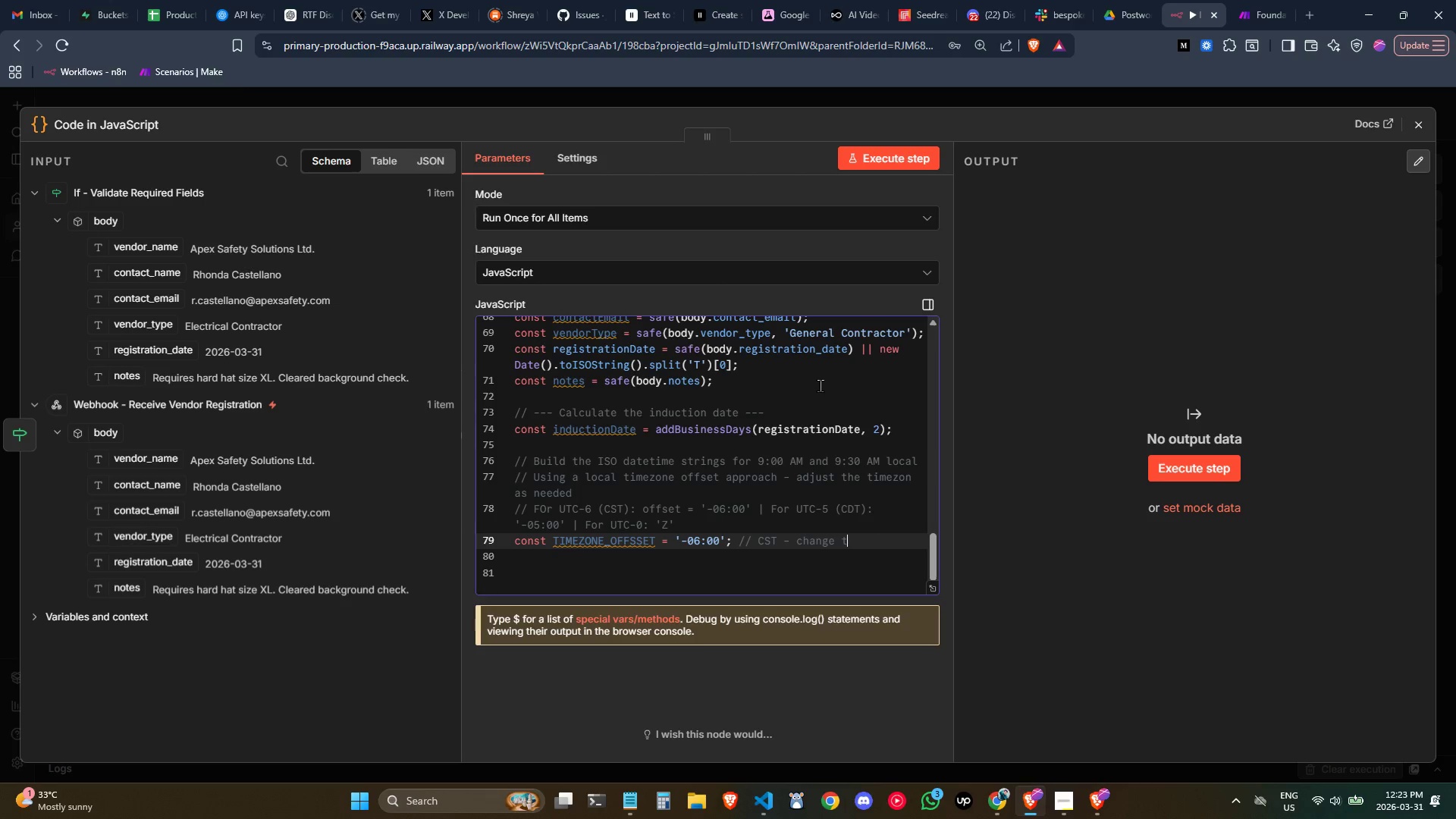 
key(Control+ControlLeft)
 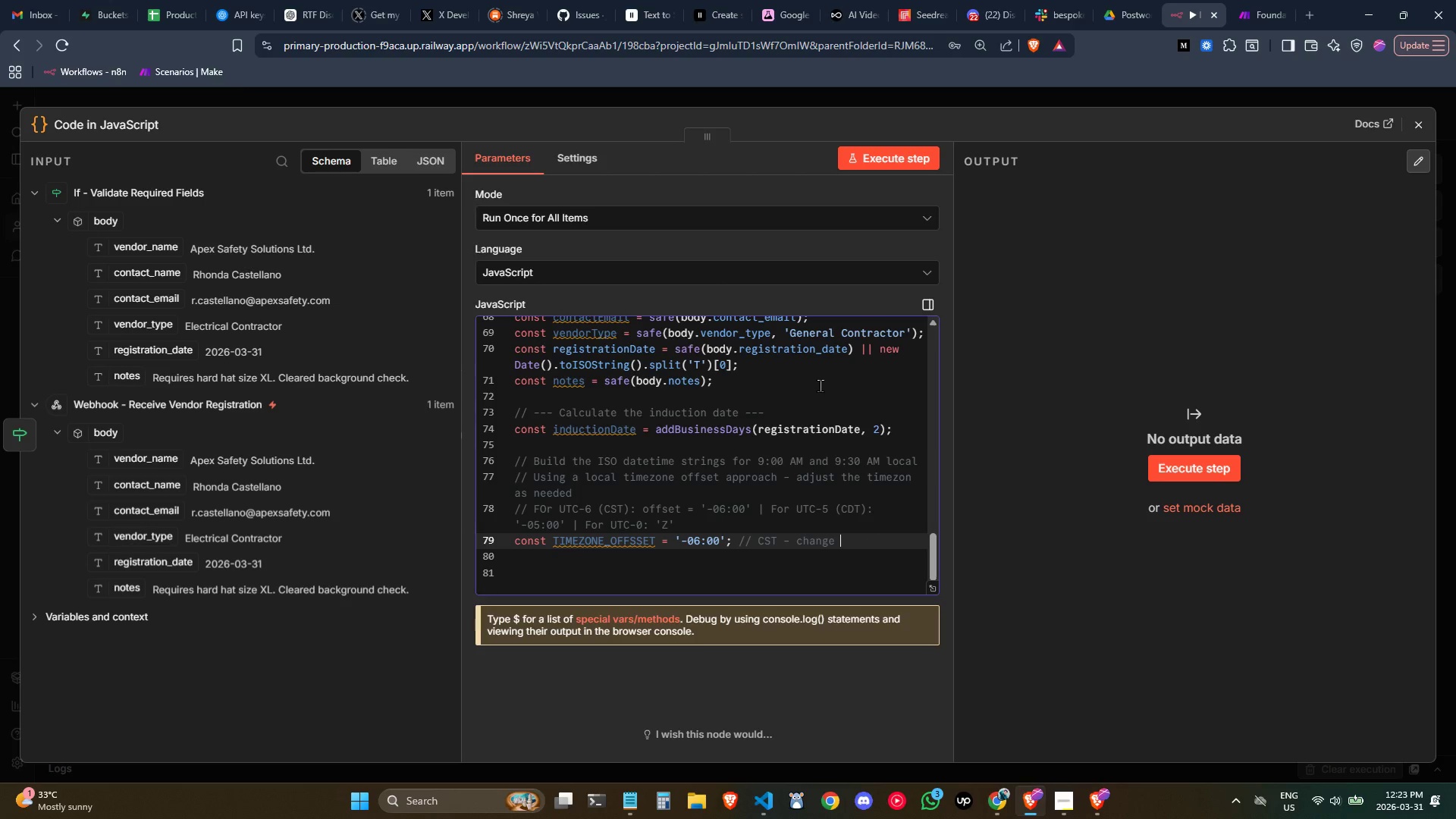 
key(Control+Backspace)
 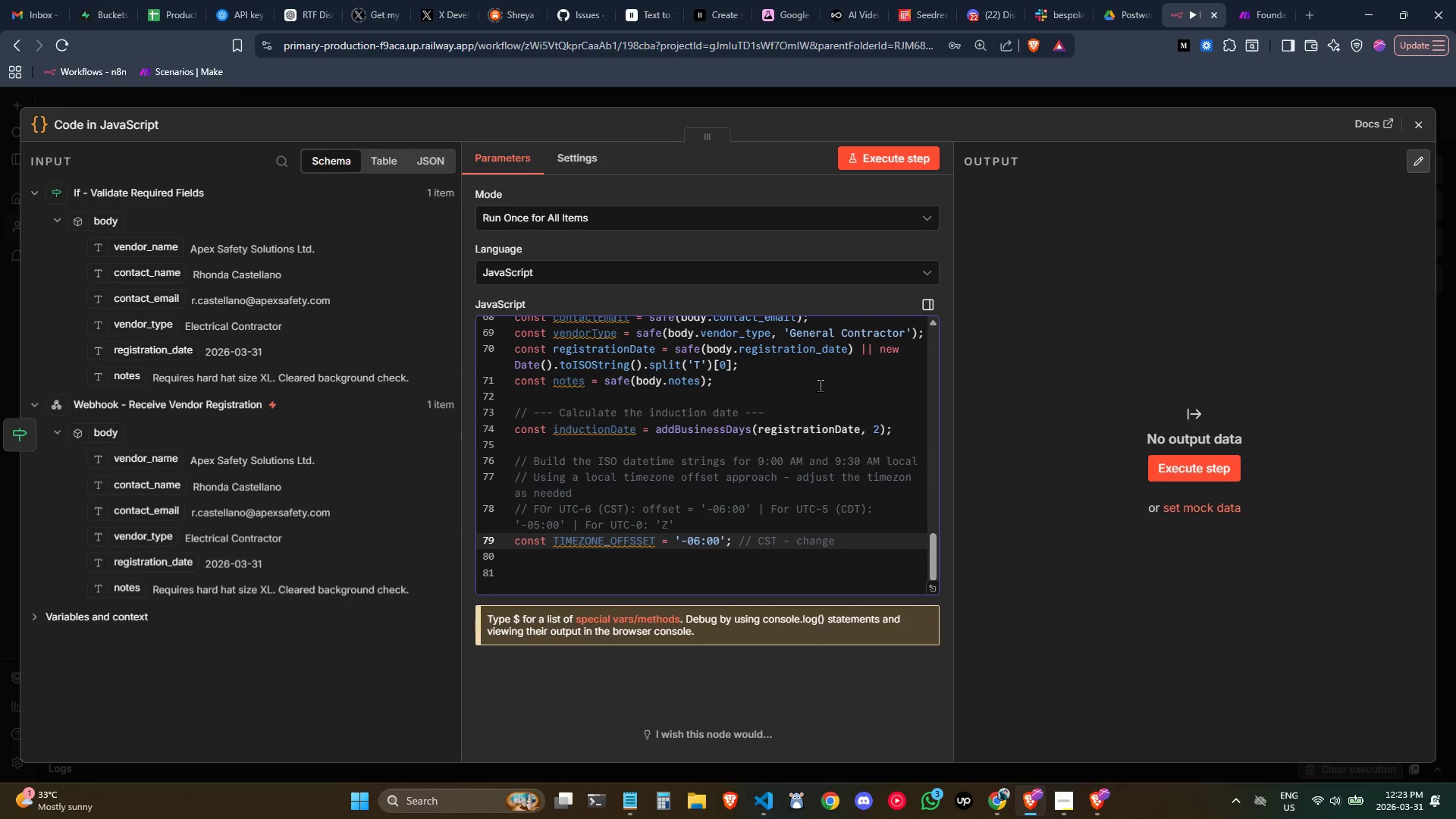 
key(Control+Z)
 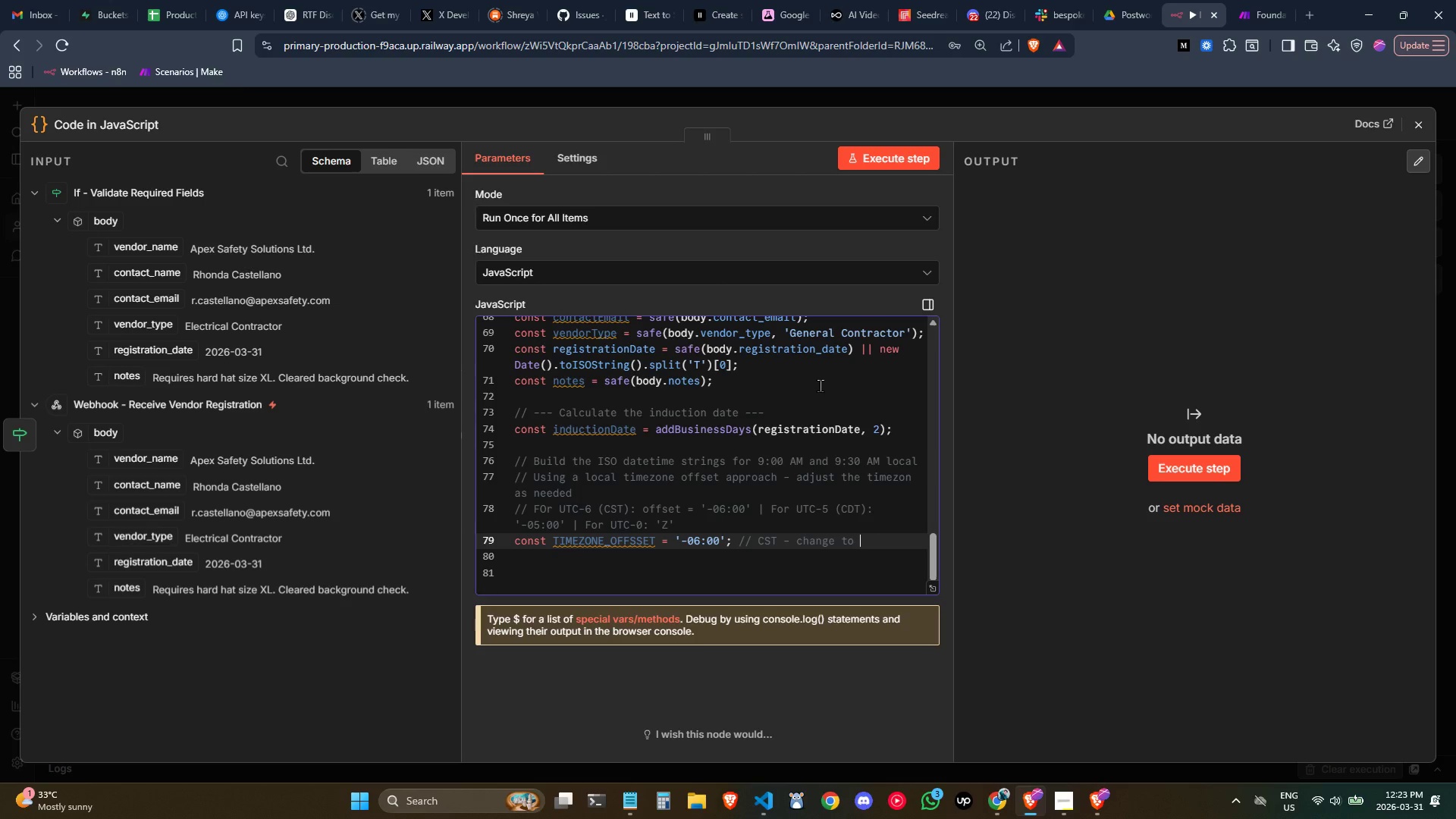 
key(Control+Z)
 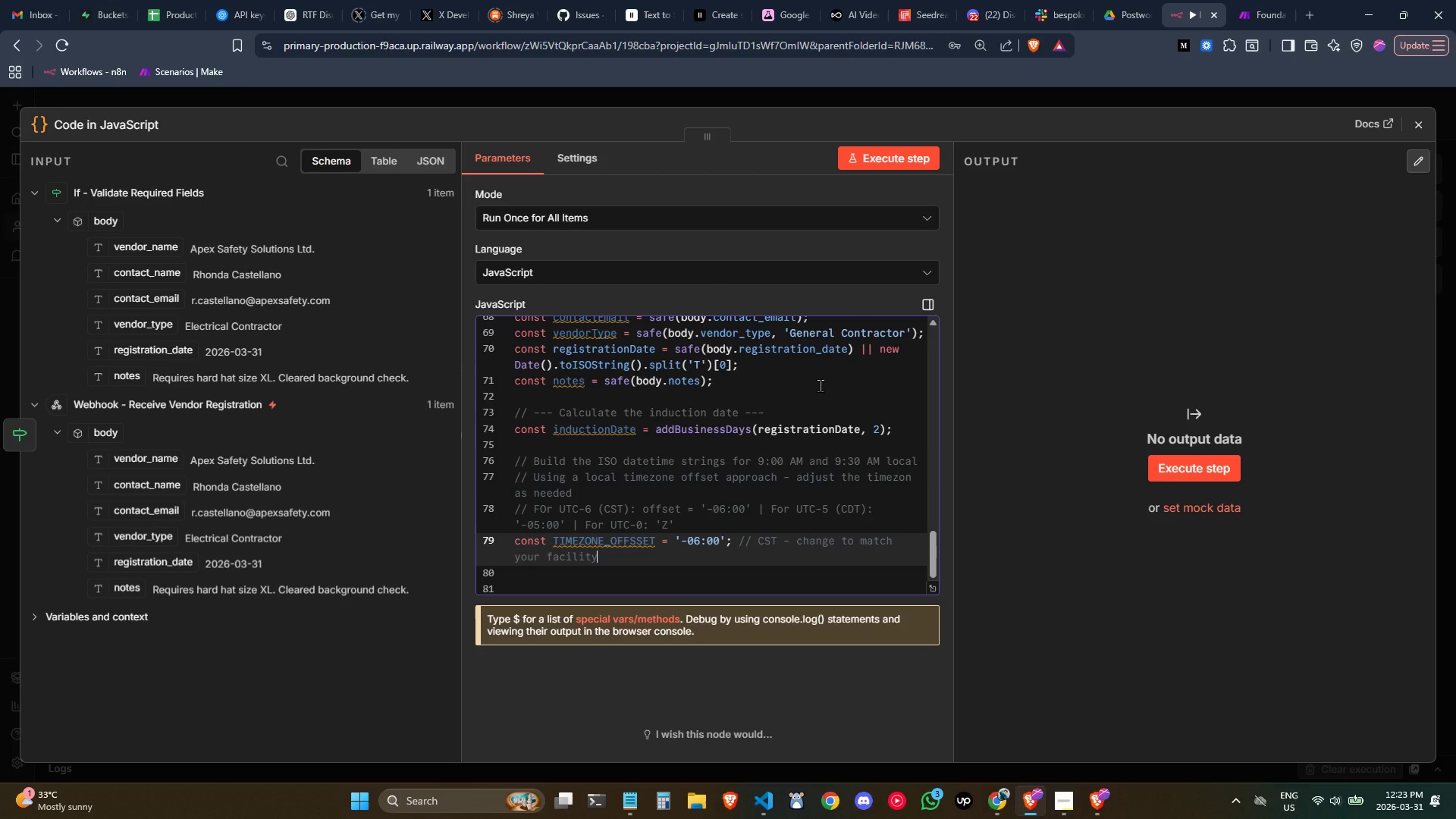 
type('s tiem)
key(Backspace)
key(Backspace)
type(mezone)
 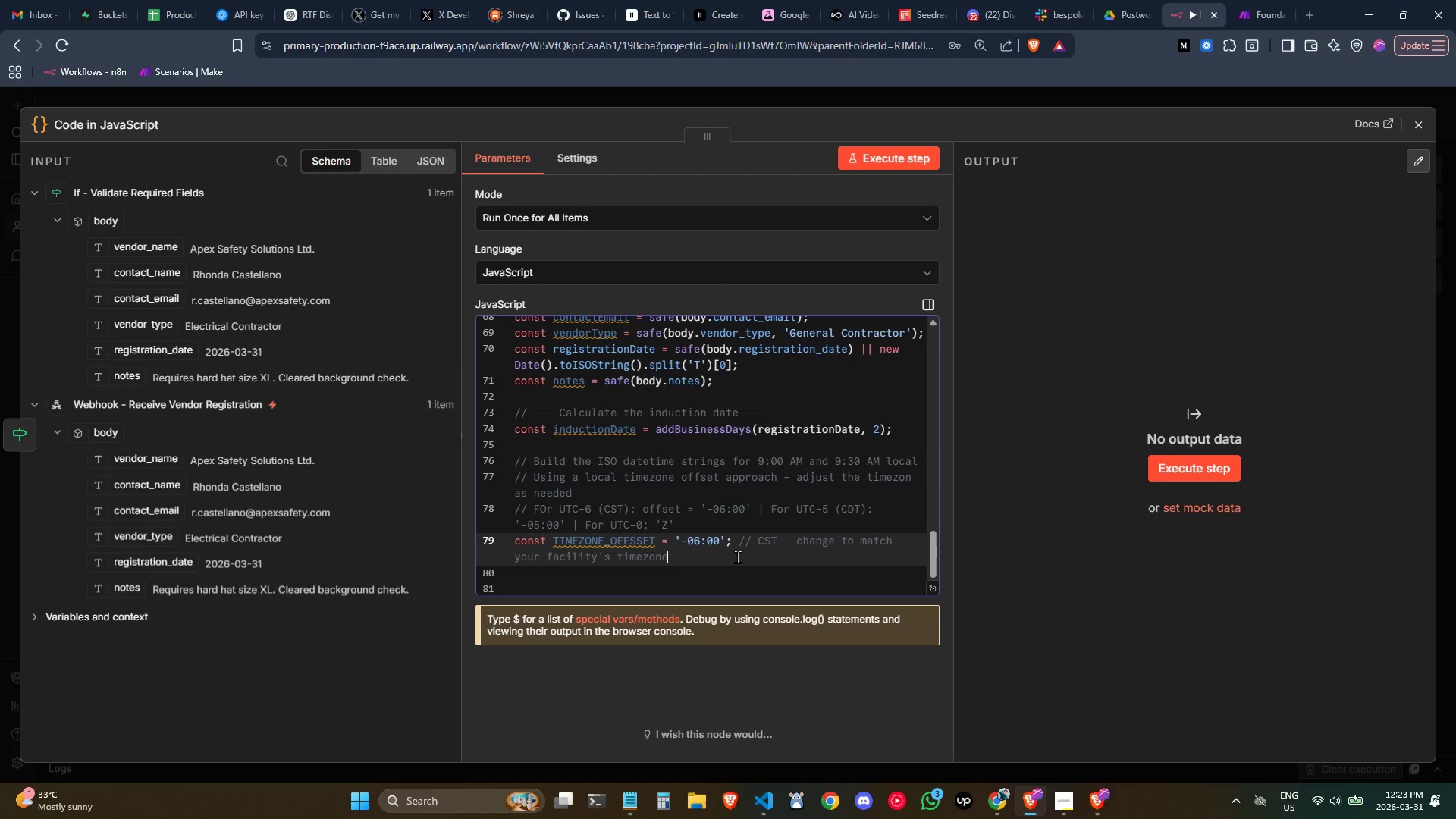 
left_click_drag(start_coordinate=[719, 560], to_coordinate=[708, 559])
 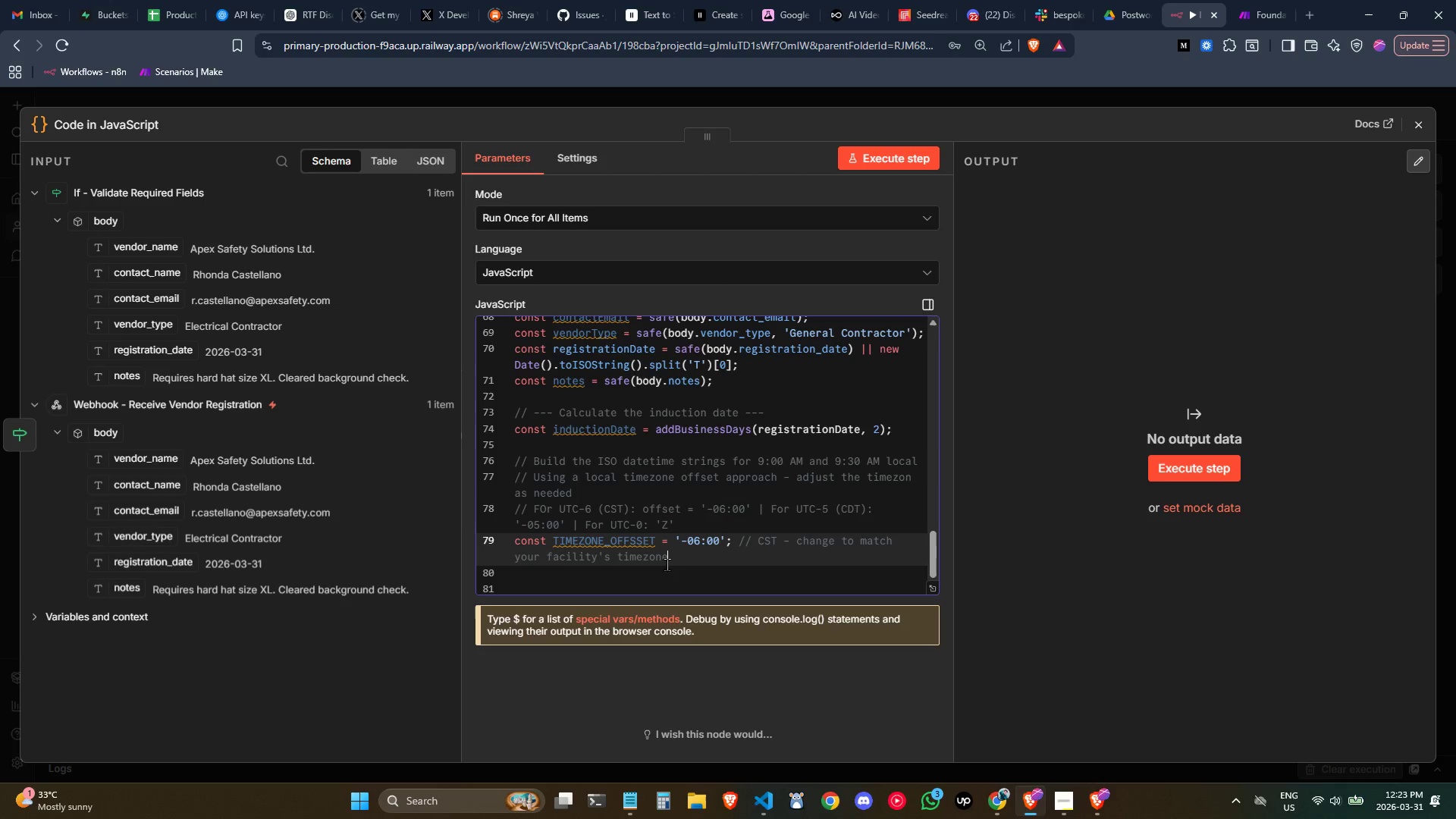 
left_click_drag(start_coordinate=[615, 561], to_coordinate=[596, 561])
 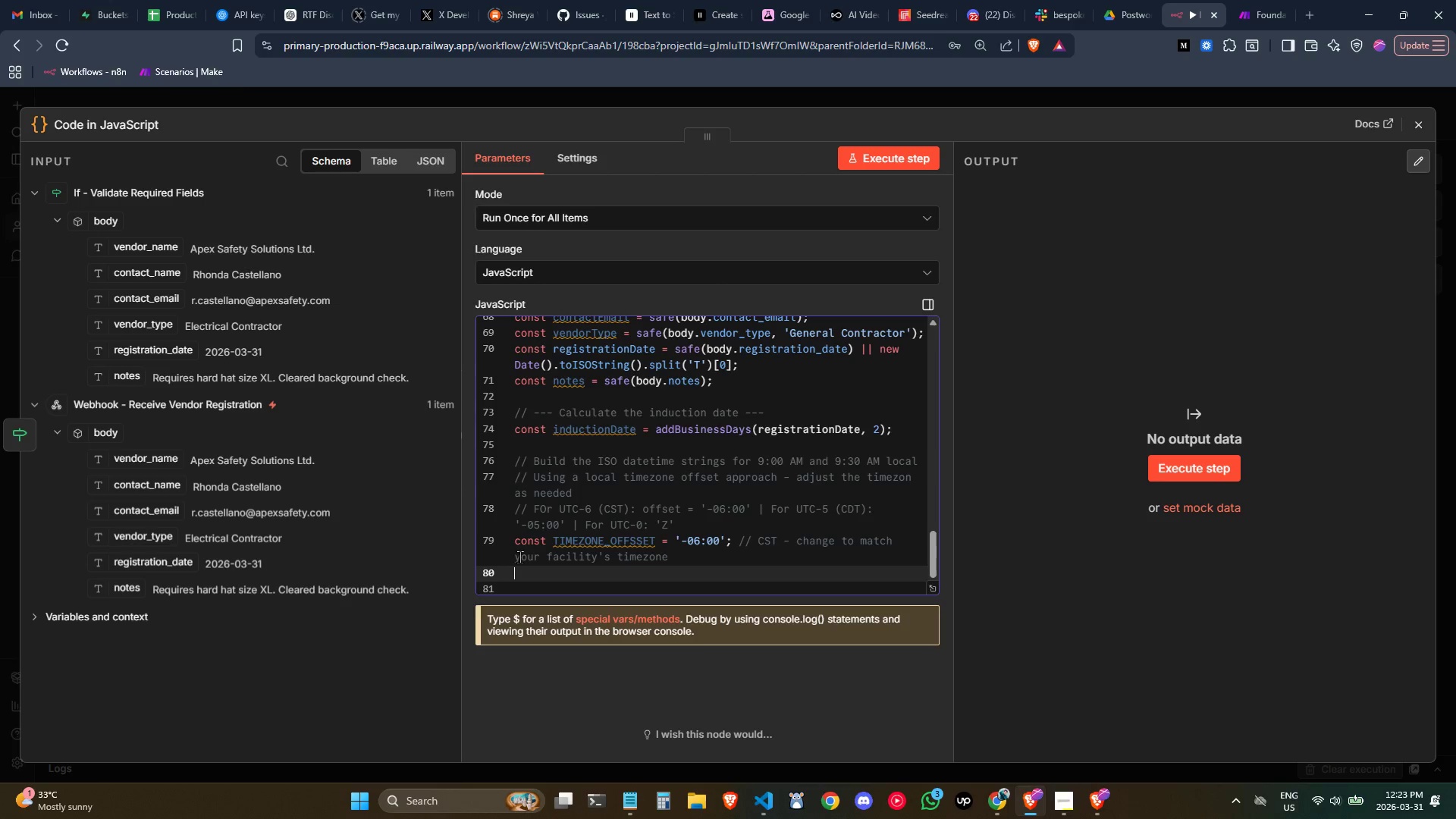 
double_click([520, 556])
 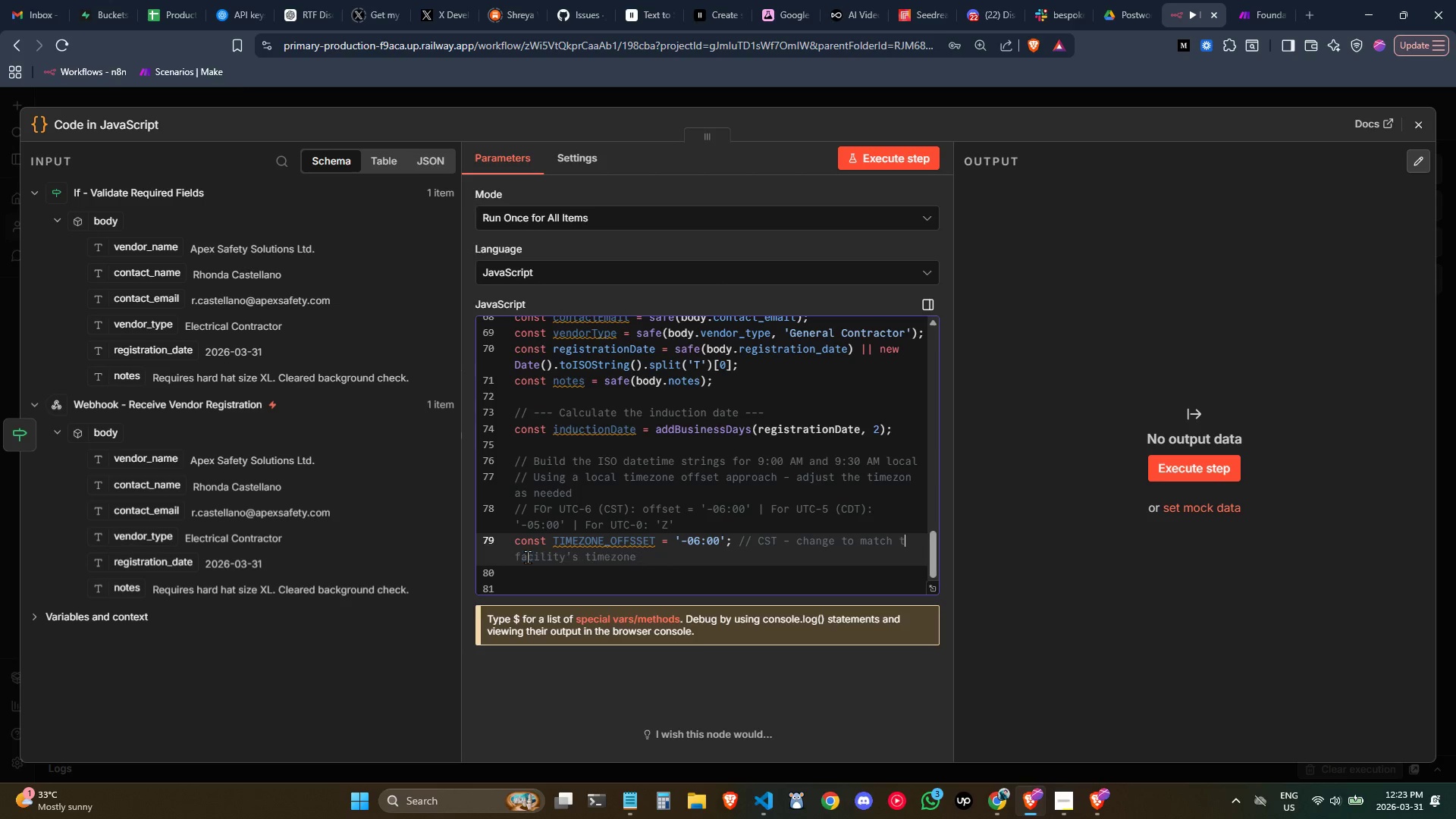 
type(the)
 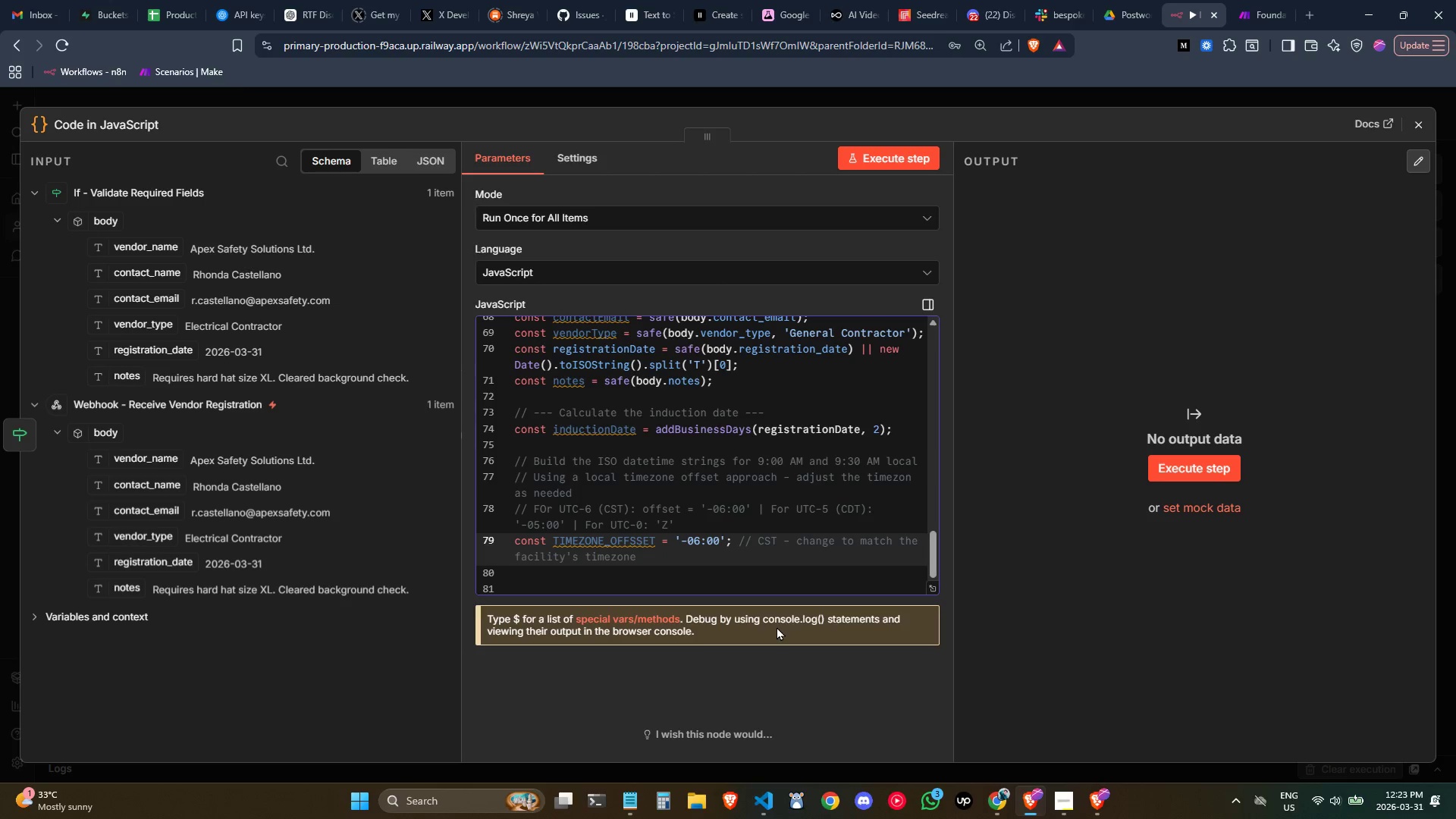 
key(Space)
 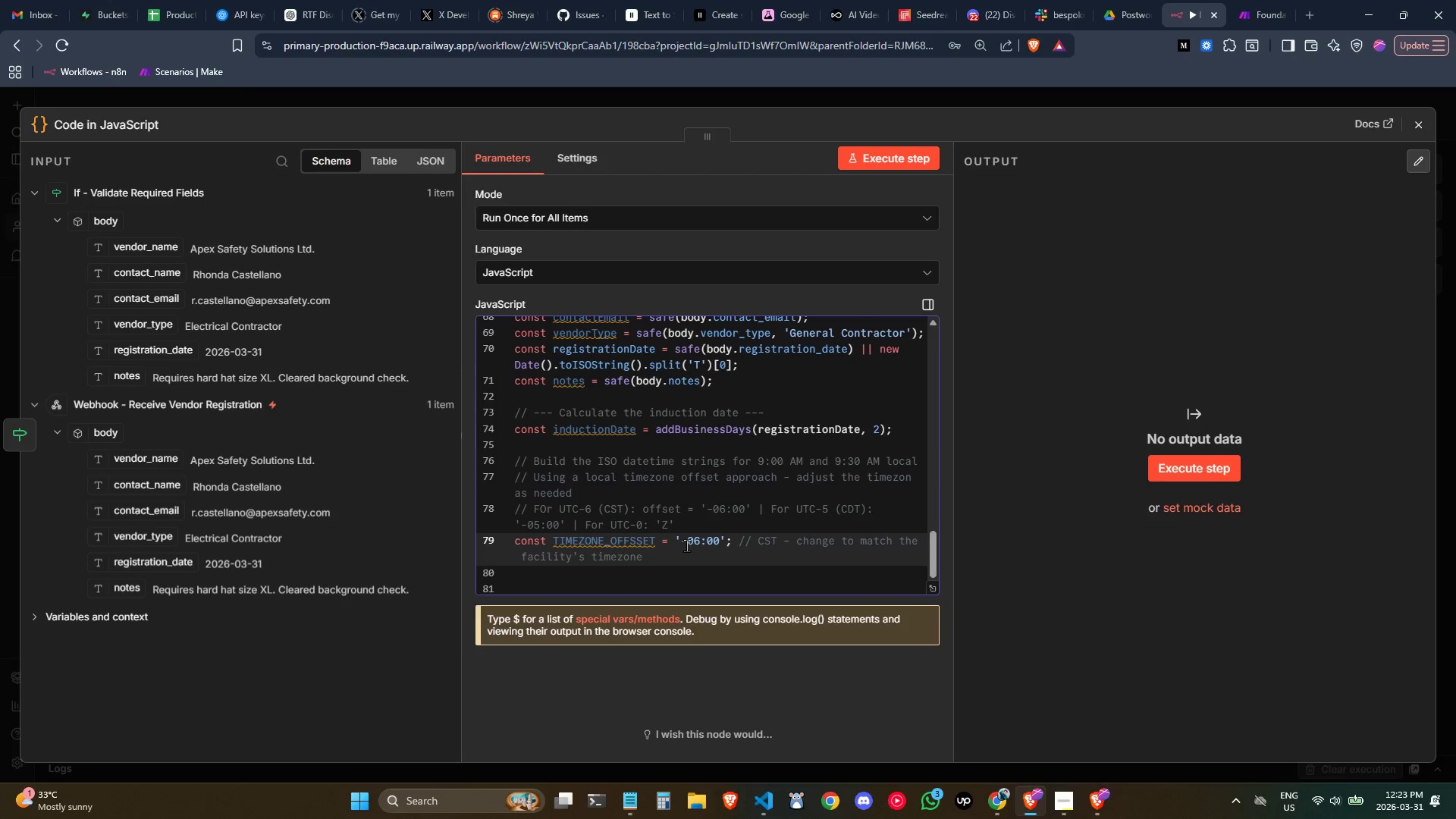 
left_click([686, 545])
 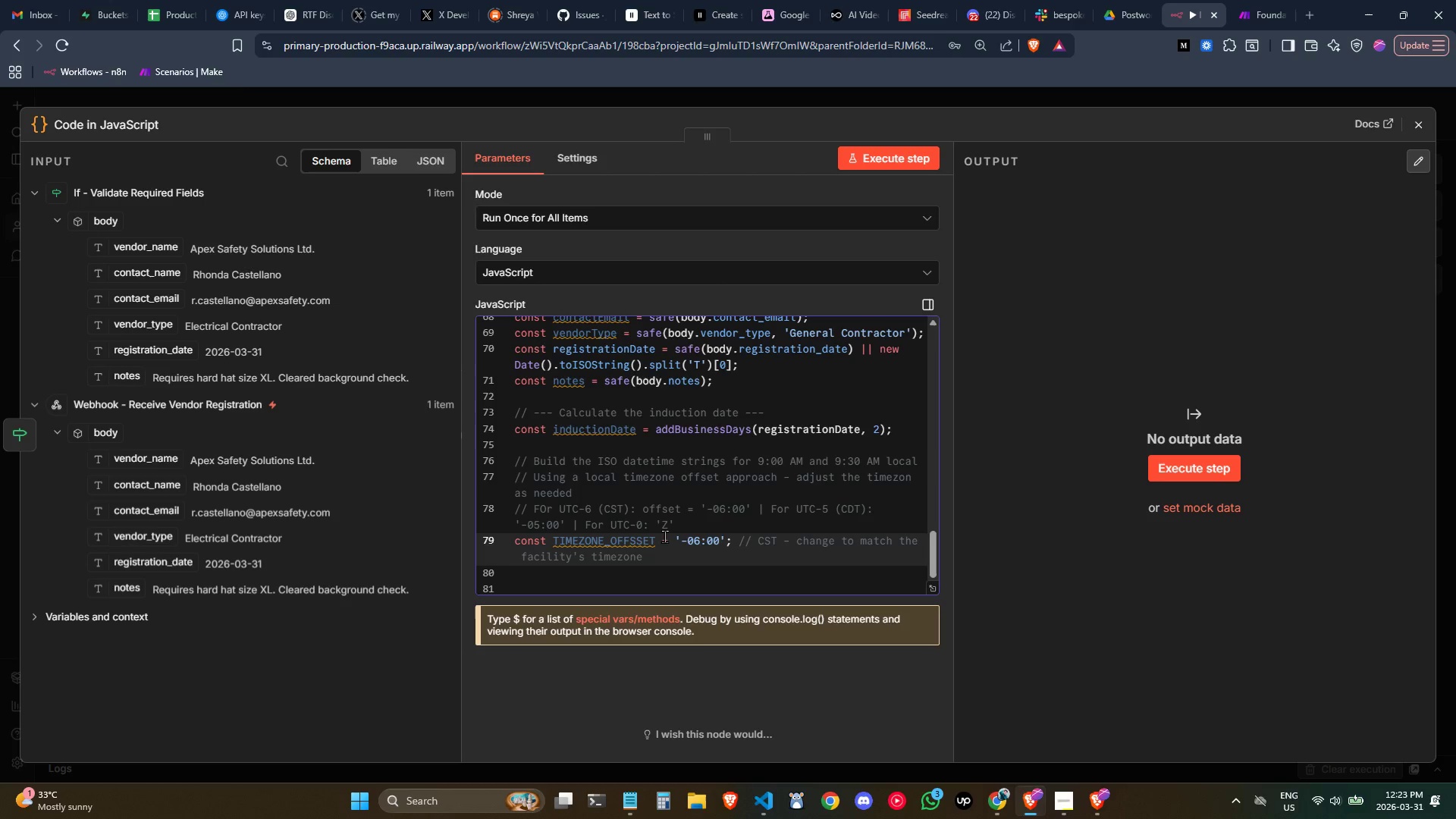 
left_click([663, 561])
 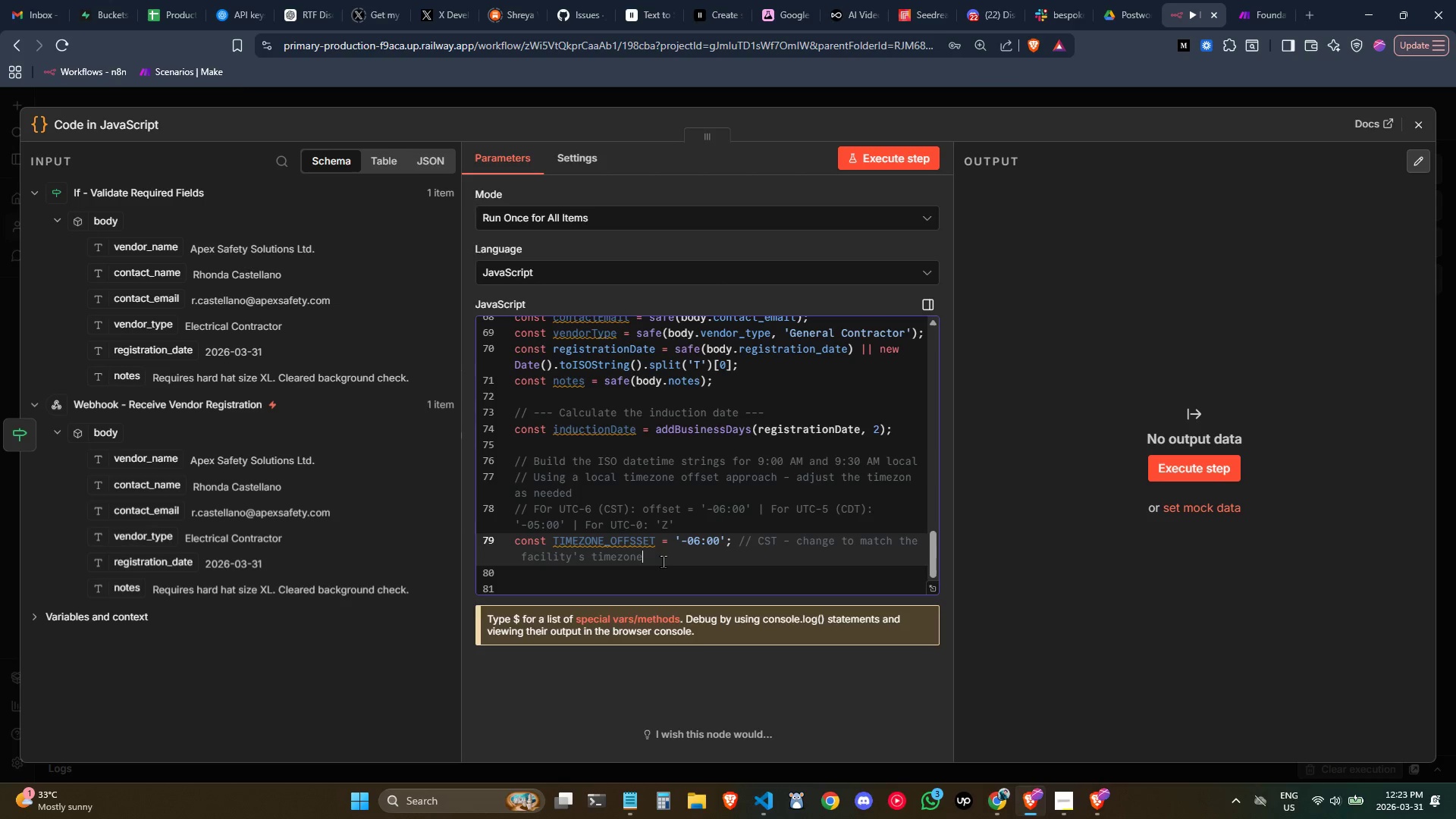 
key(Enter)
 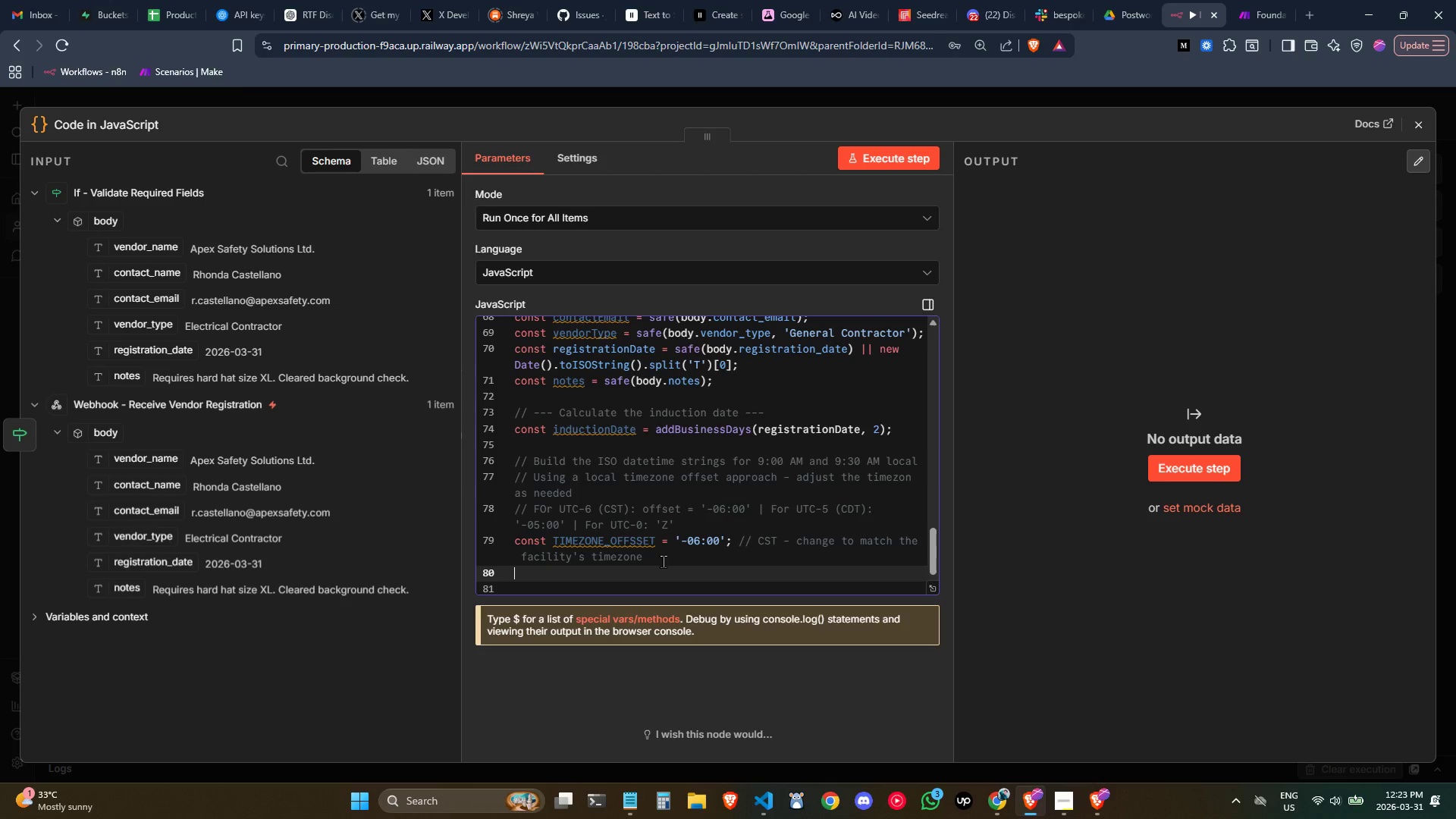 
type(const I)
key(Backspace)
type(TIMEE)
key(Backspace)
type(ZONE_IAM)
key(Backspace)
type(NA = 'America/Chicaho)
key(Backspace)
key(Backspace)
type(go)
 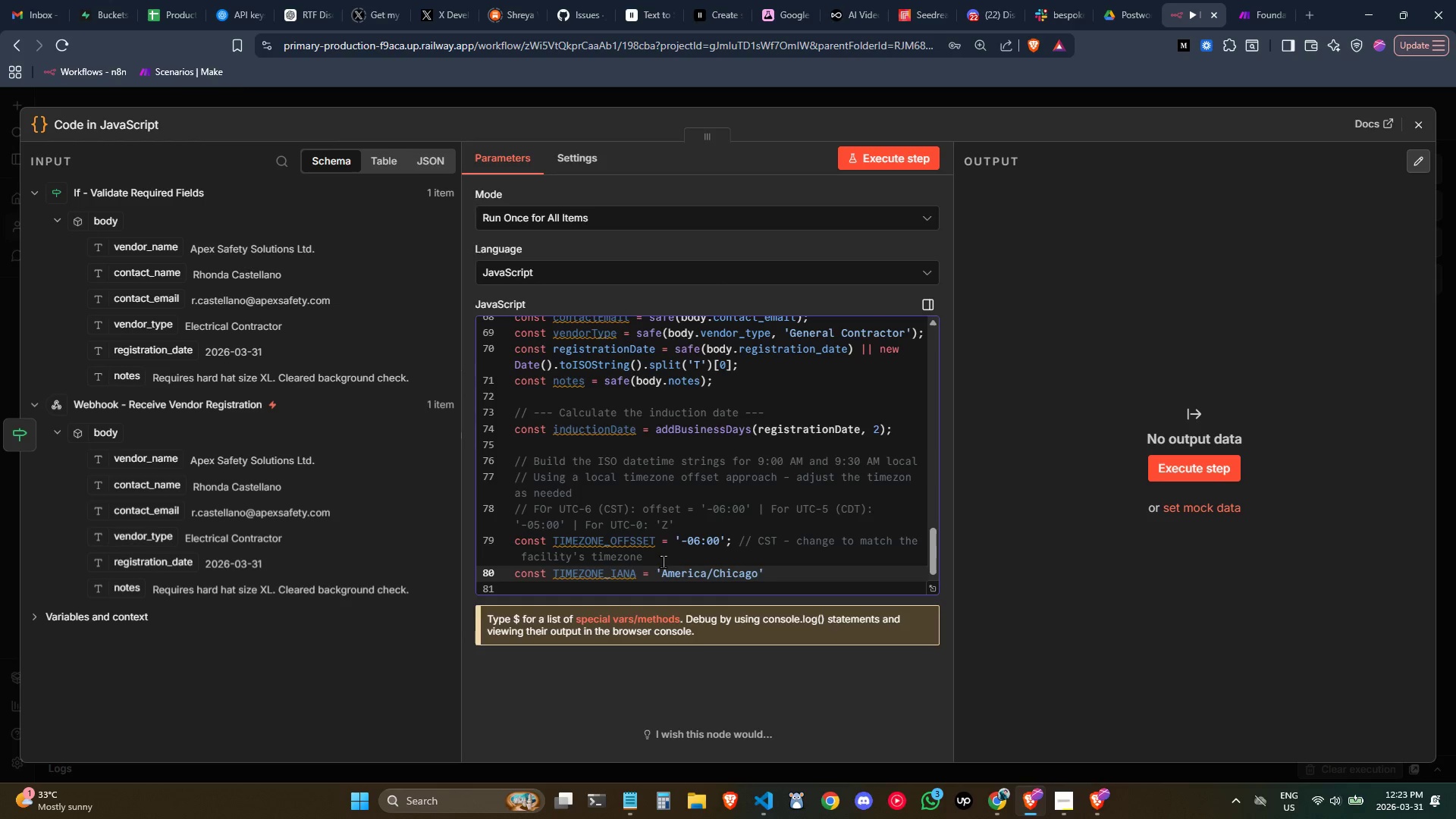 
key(ArrowRight)
 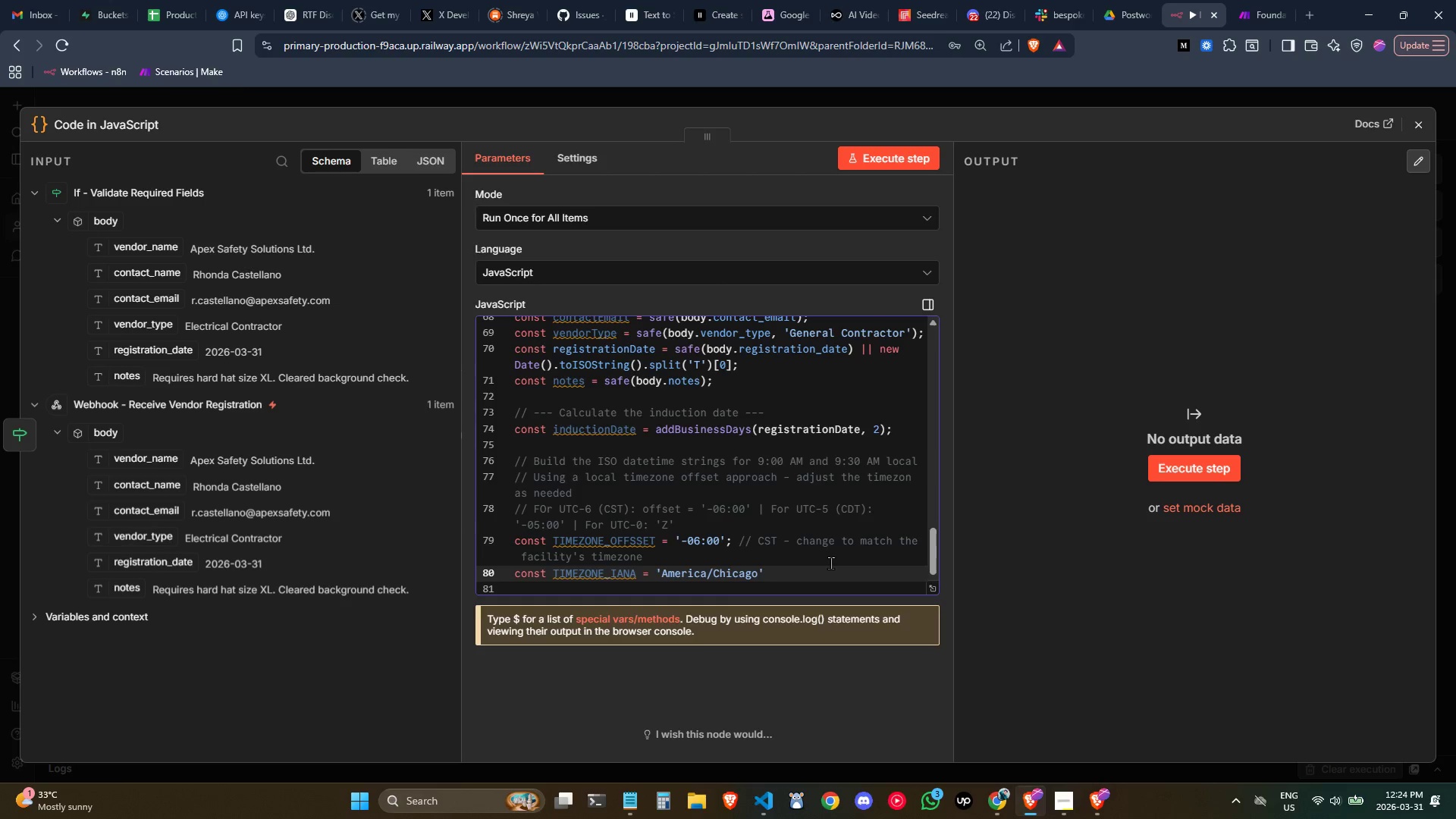 
type(; // used in displa)
key(Backspace)
type(y)
key(Backspace)
type(ay string)
 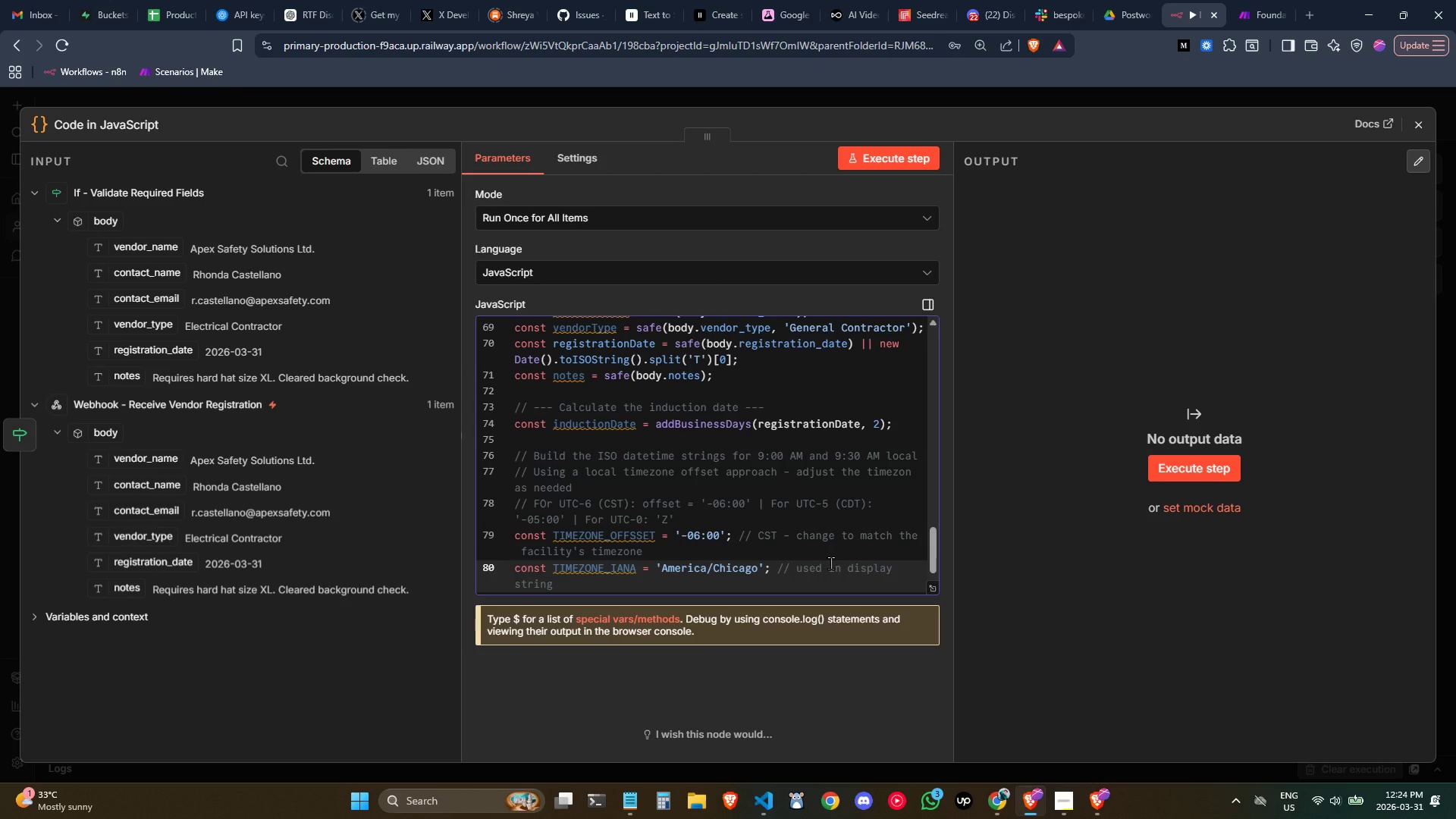 
key(Enter)
 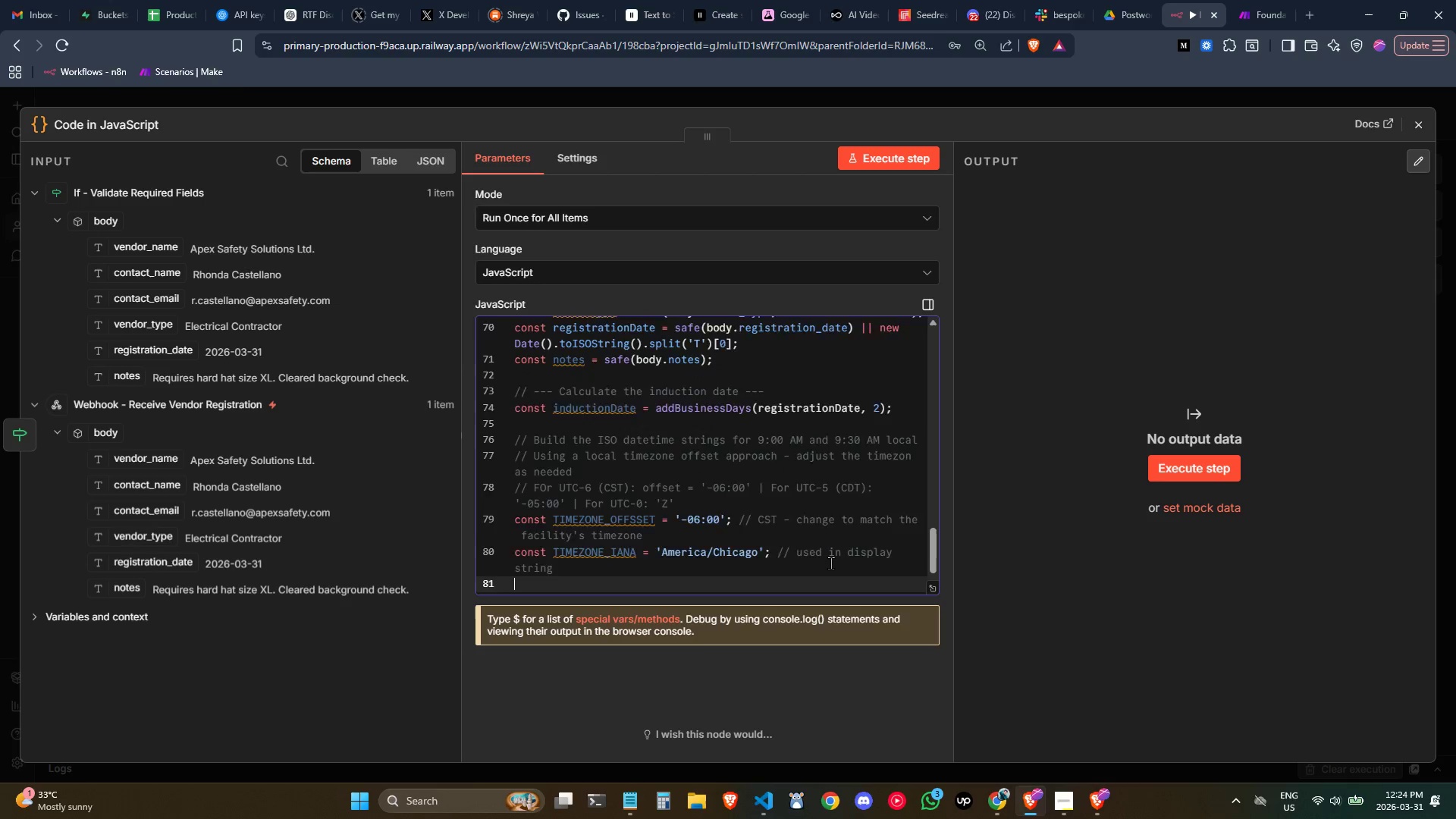 
key(Enter)
 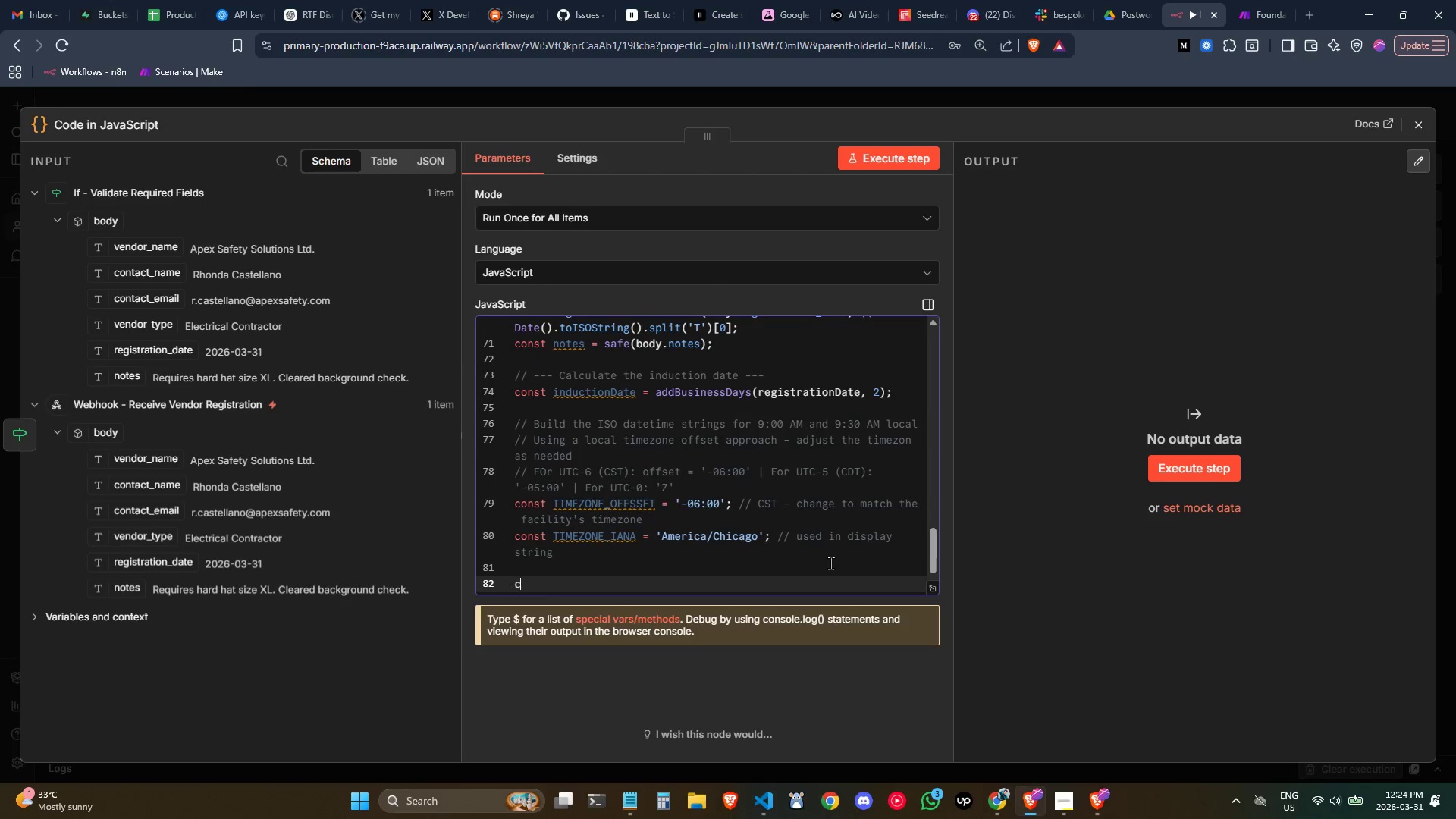 
type(const yy = s)
key(Backspace)
type(inductio)
 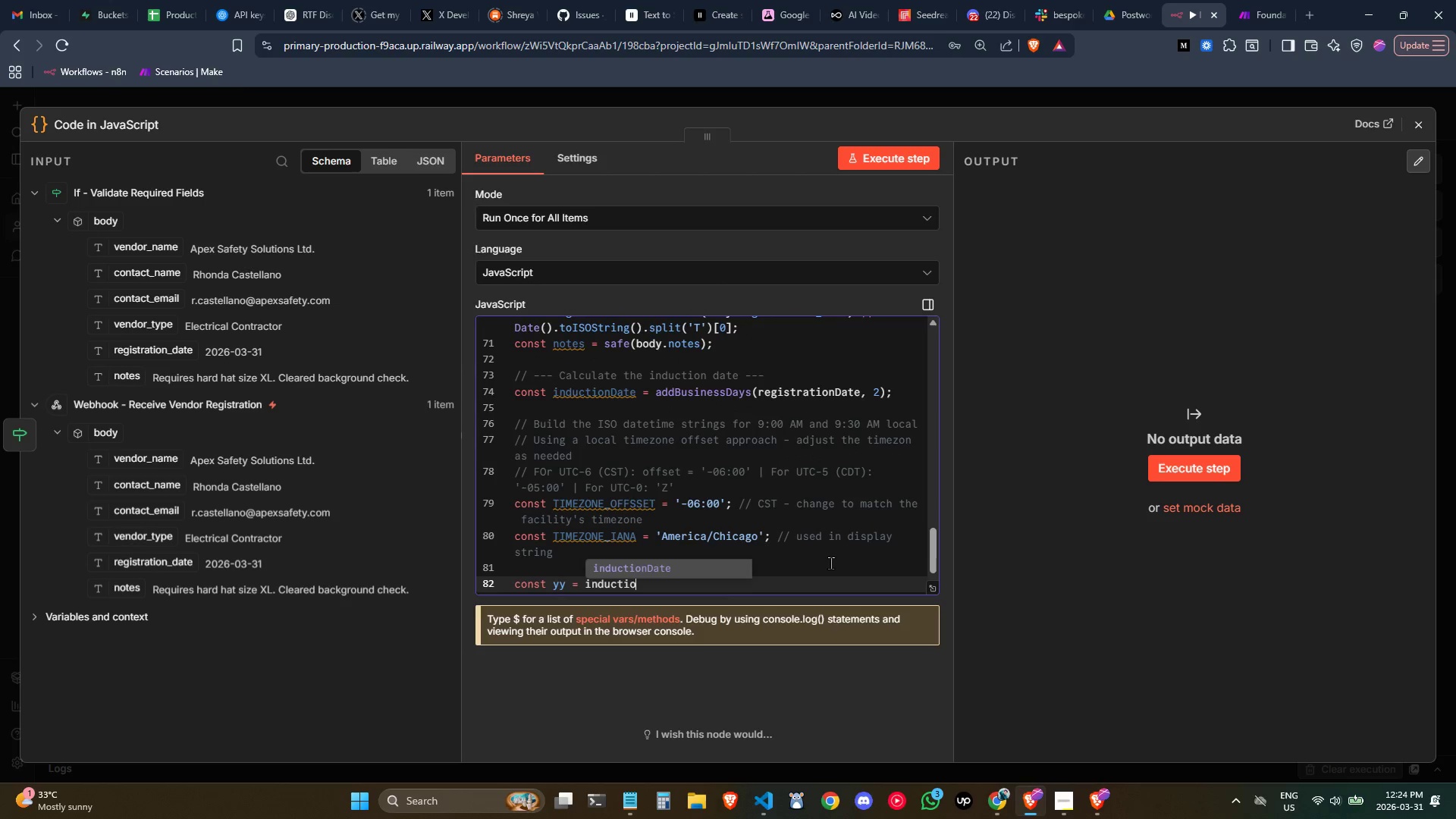 
key(Enter)
 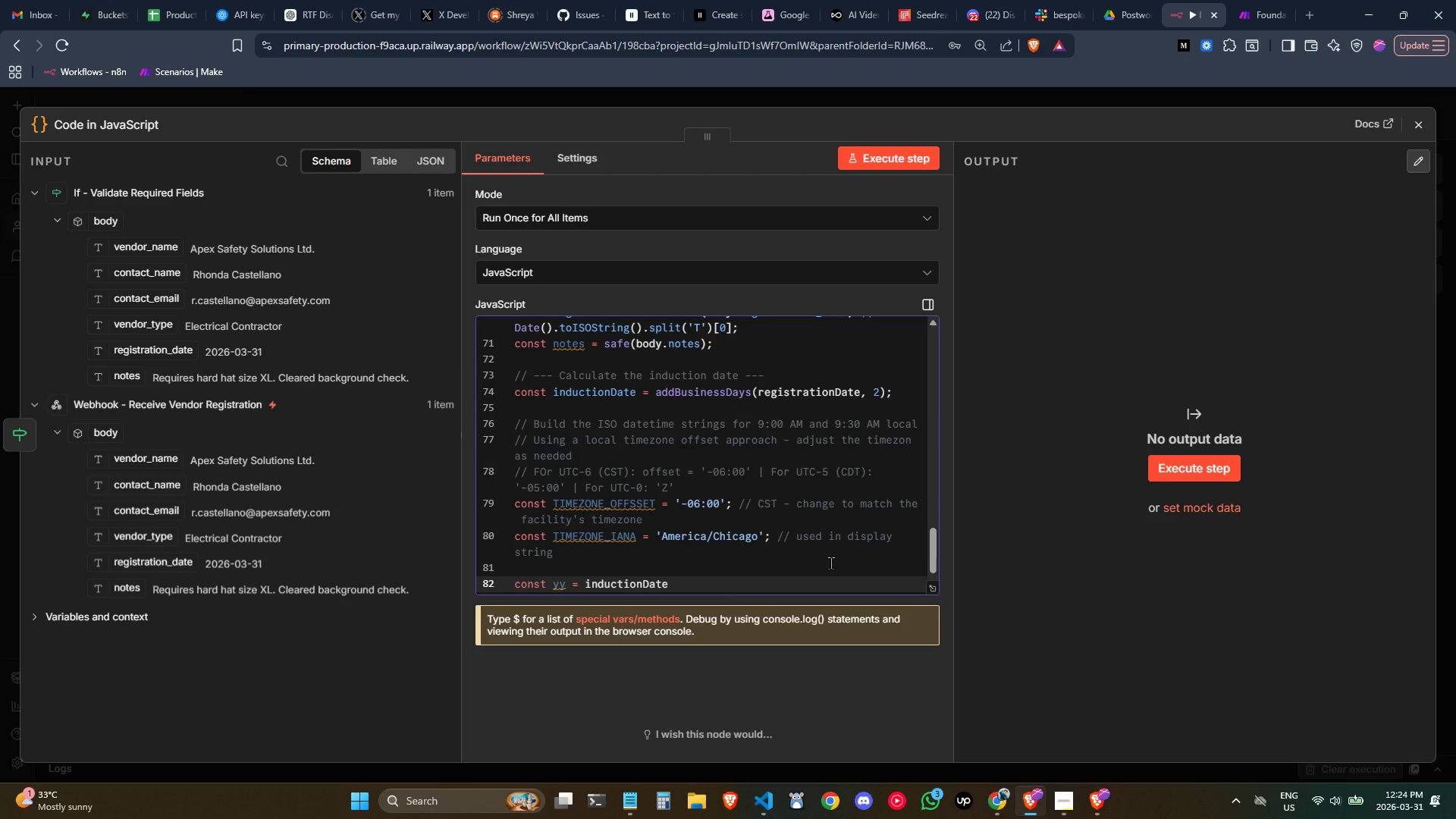 
type(/)
key(Backspace)
type(.getfu)
 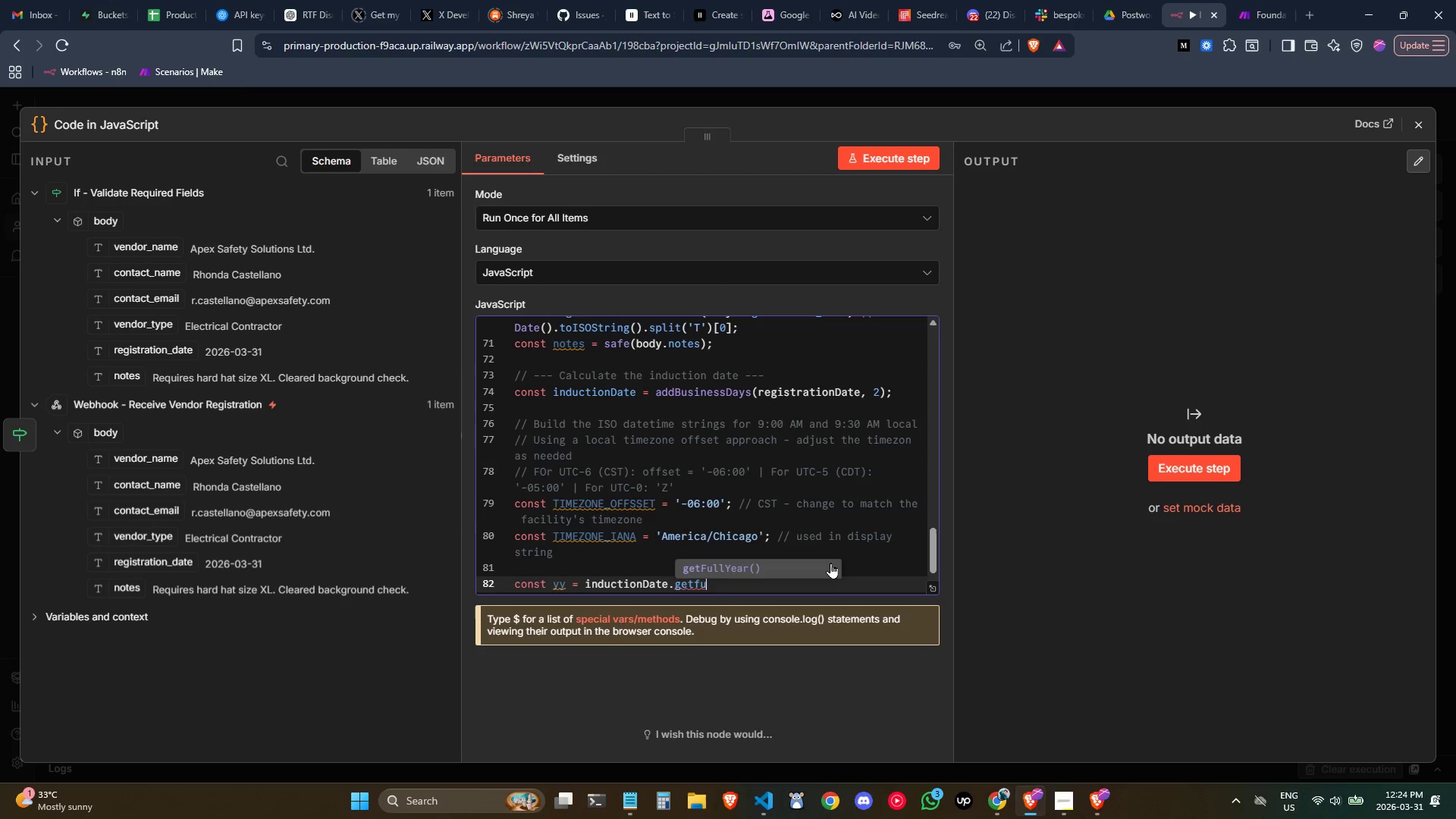 
key(Enter)
 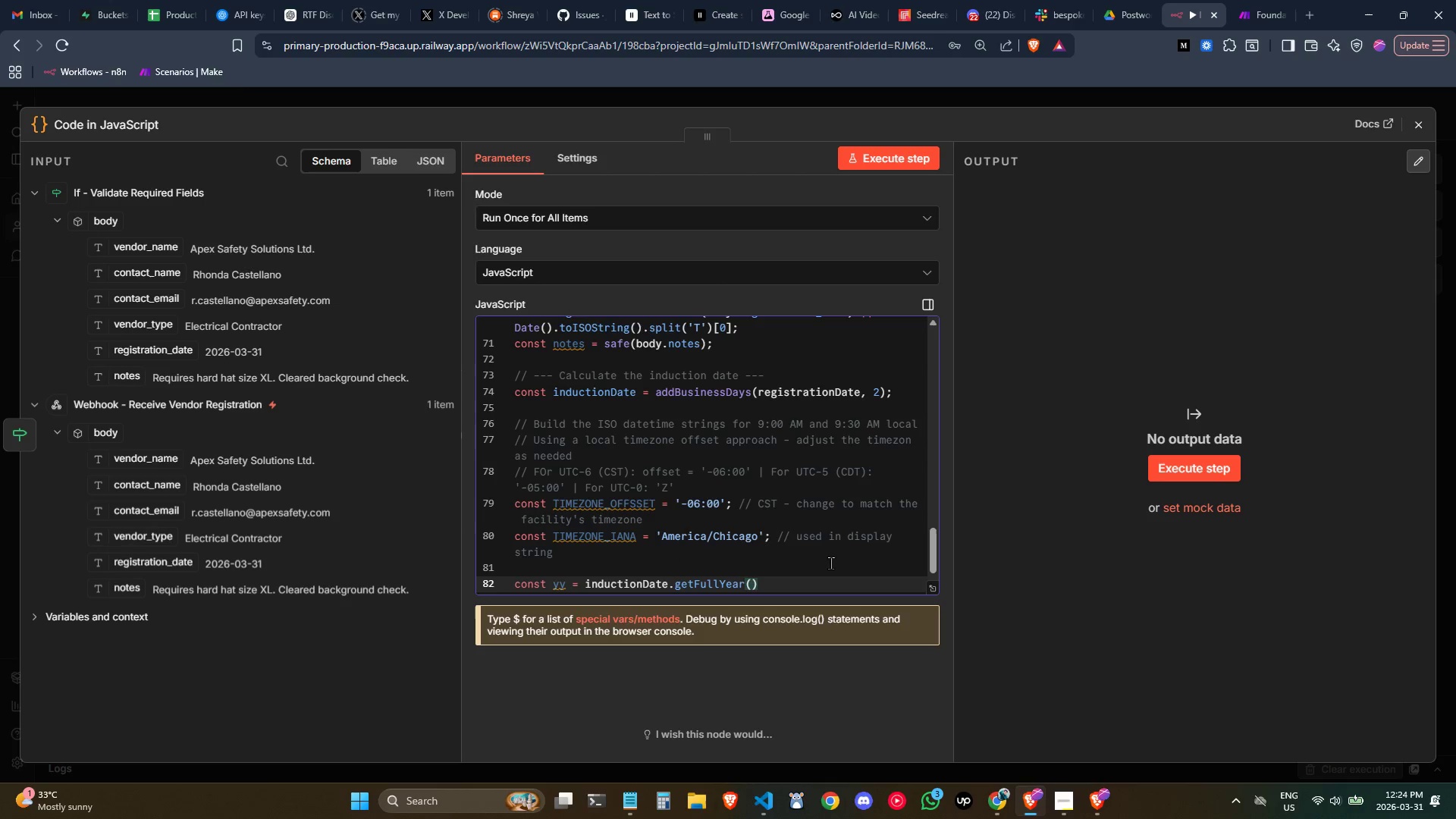 
key(ArrowRight)
 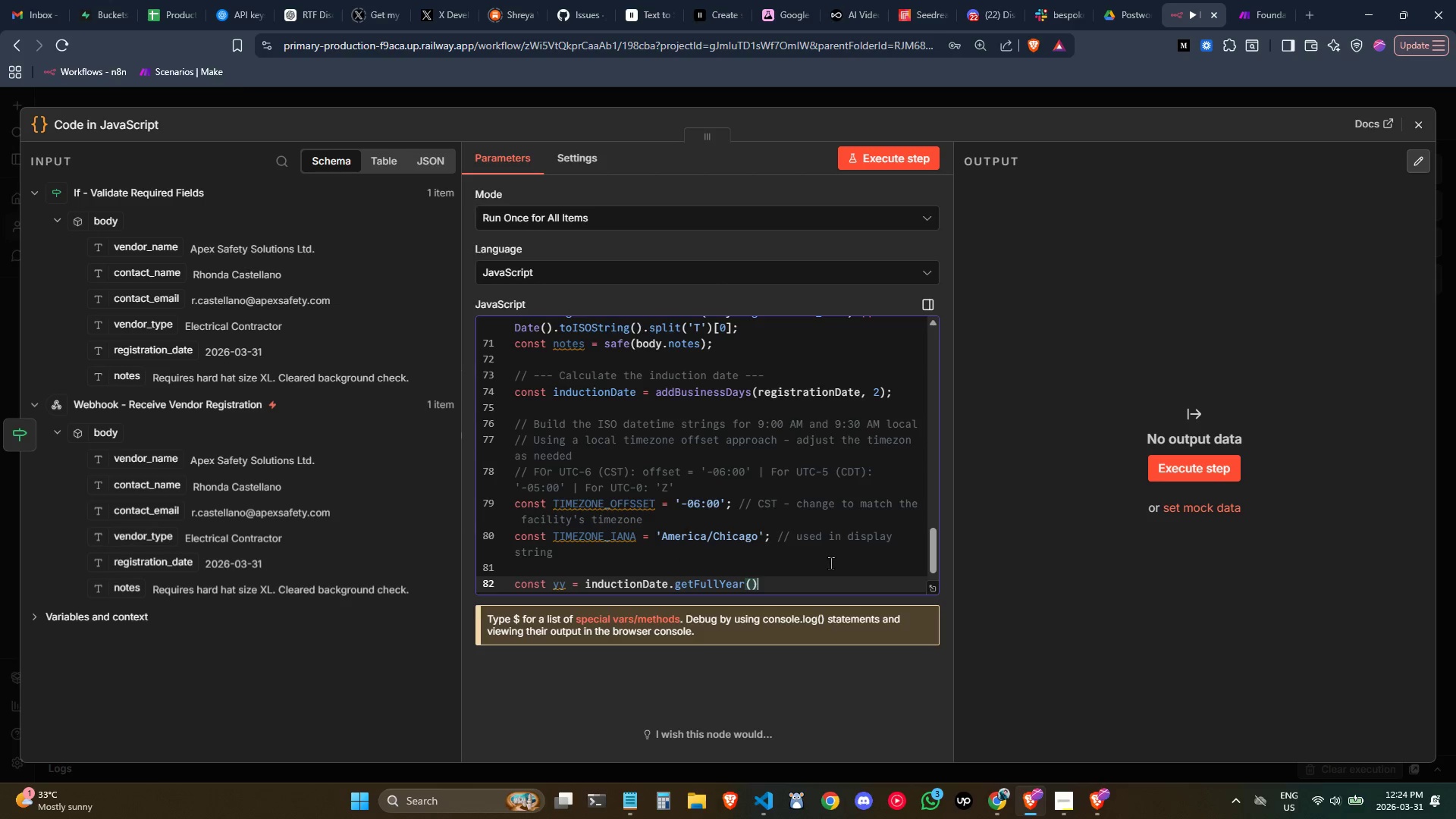 
key(Semicolon)
 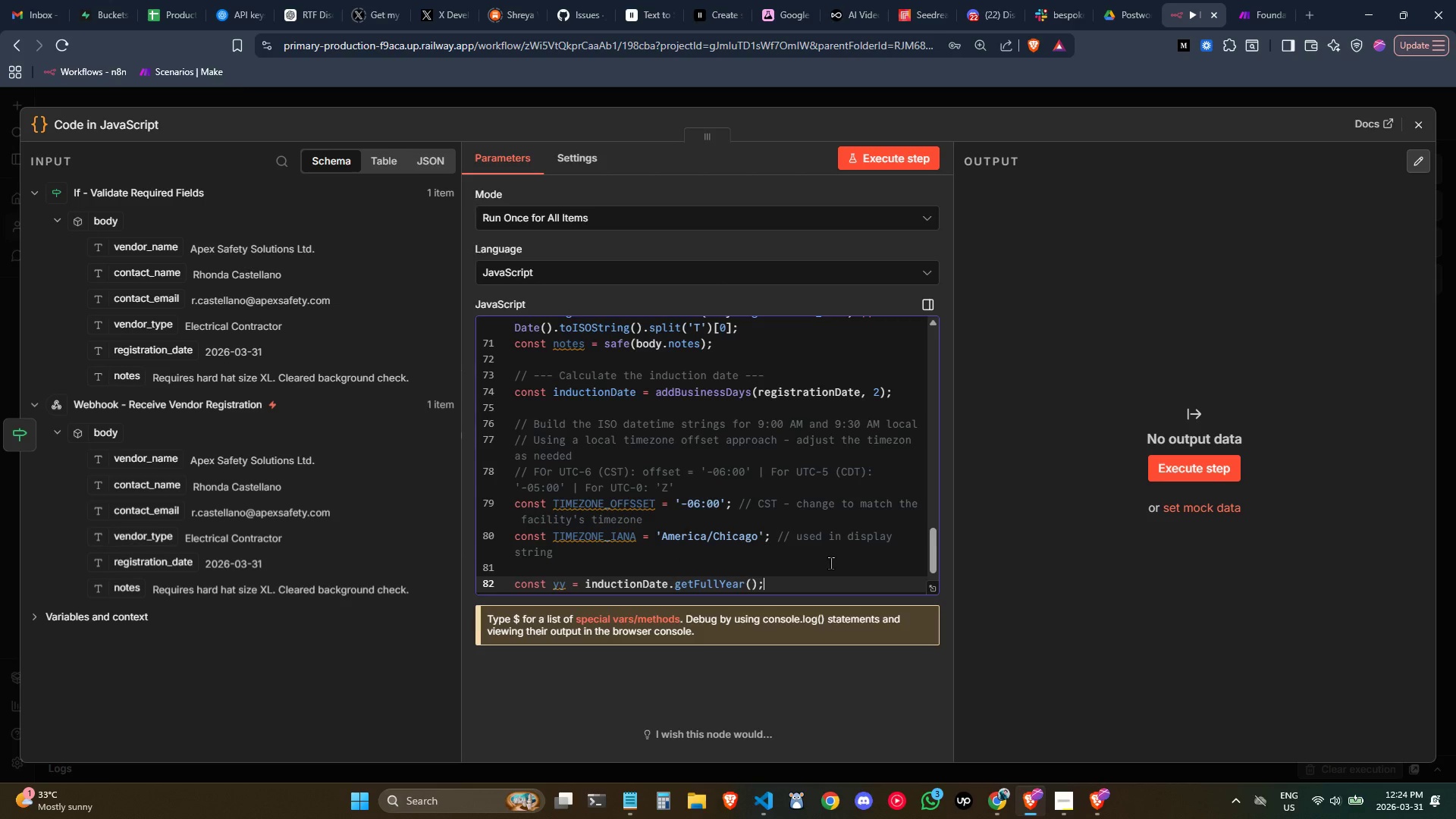 
key(Enter)
 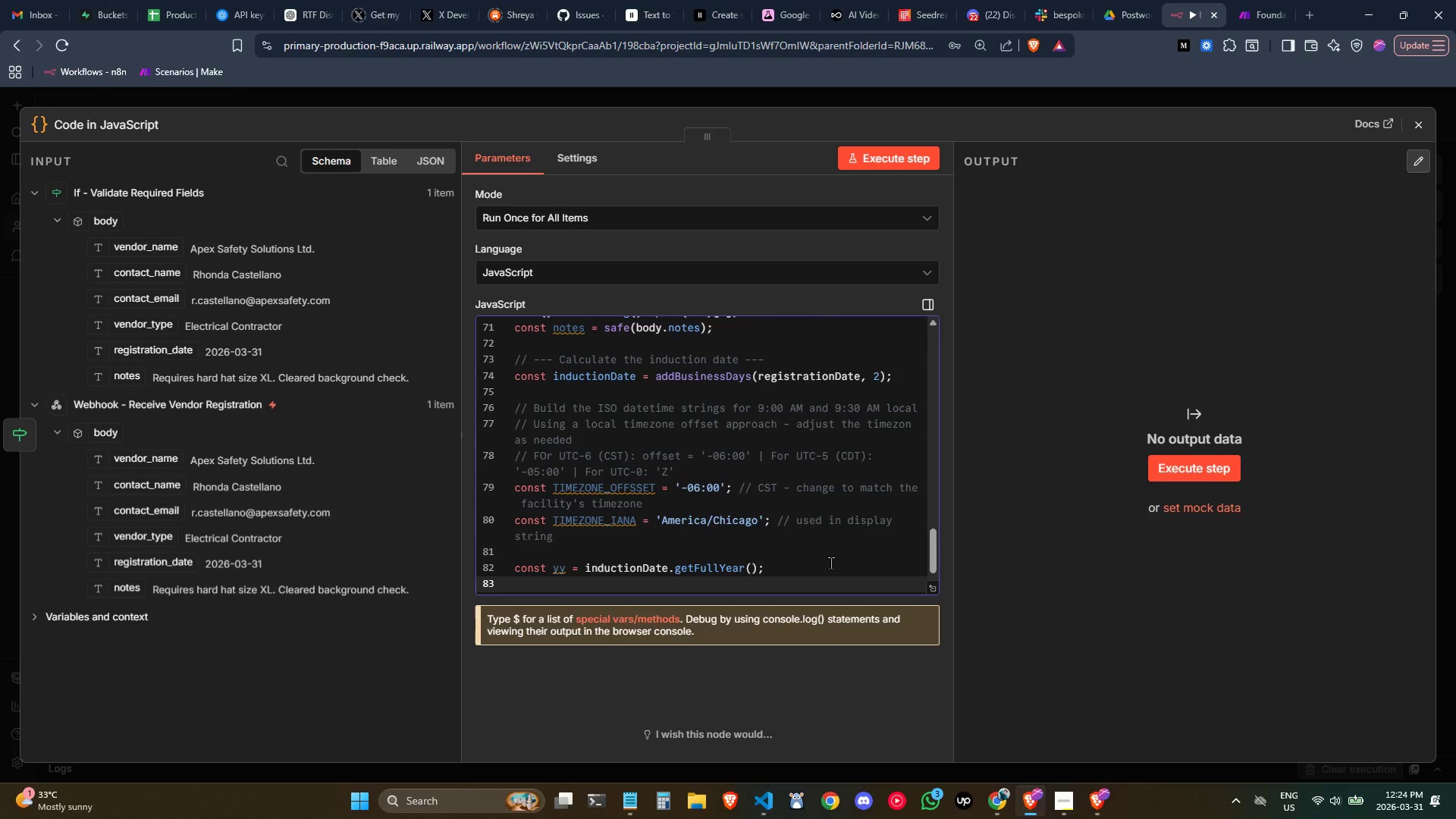 
type(const mm = STRINg()
key(Backspace)
key(Backspace)
key(Backspace)
key(Backspace)
key(Backspace)
key(Backspace)
type(tring(id)
key(Backspace)
type(nd)
 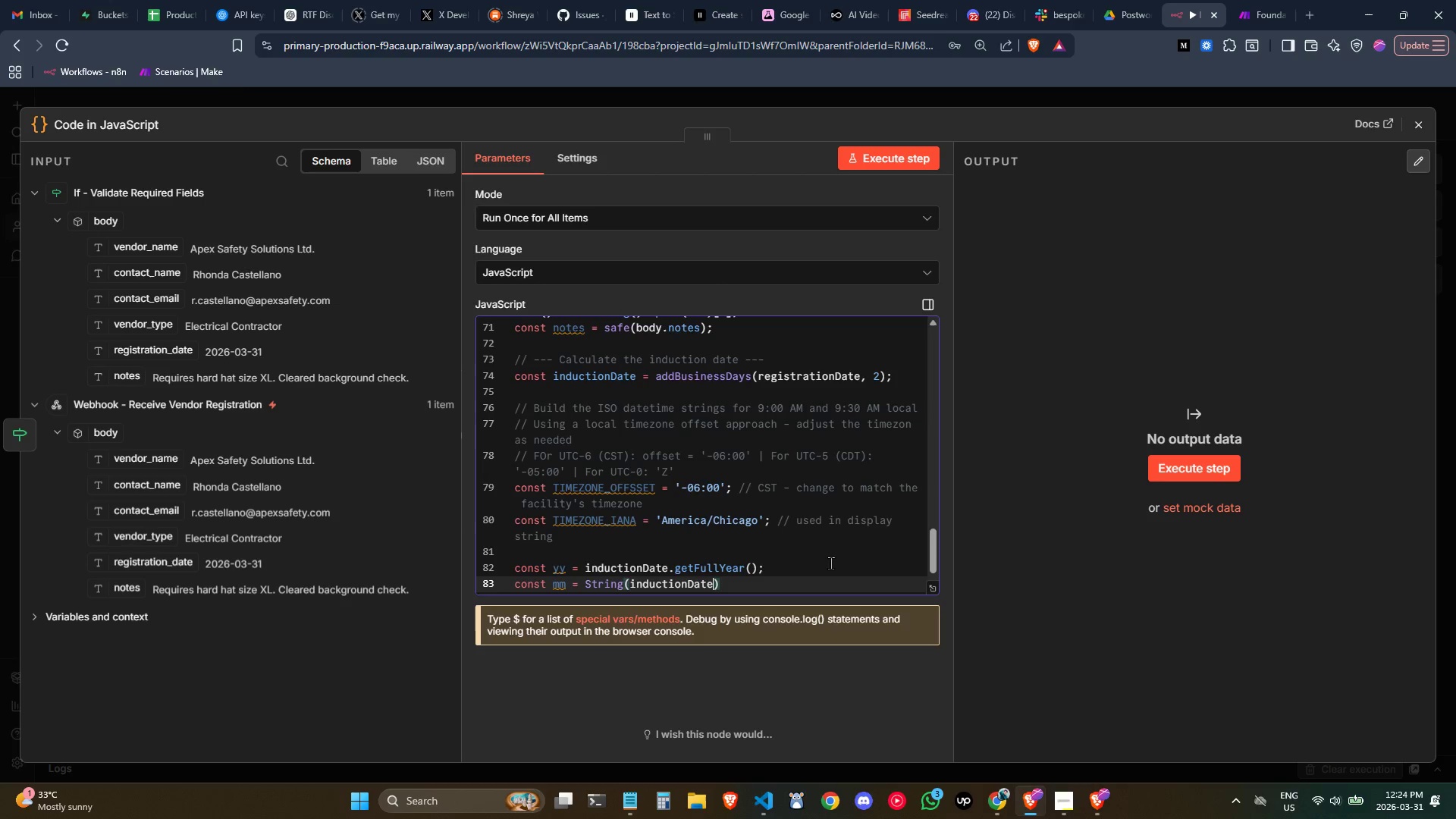 
 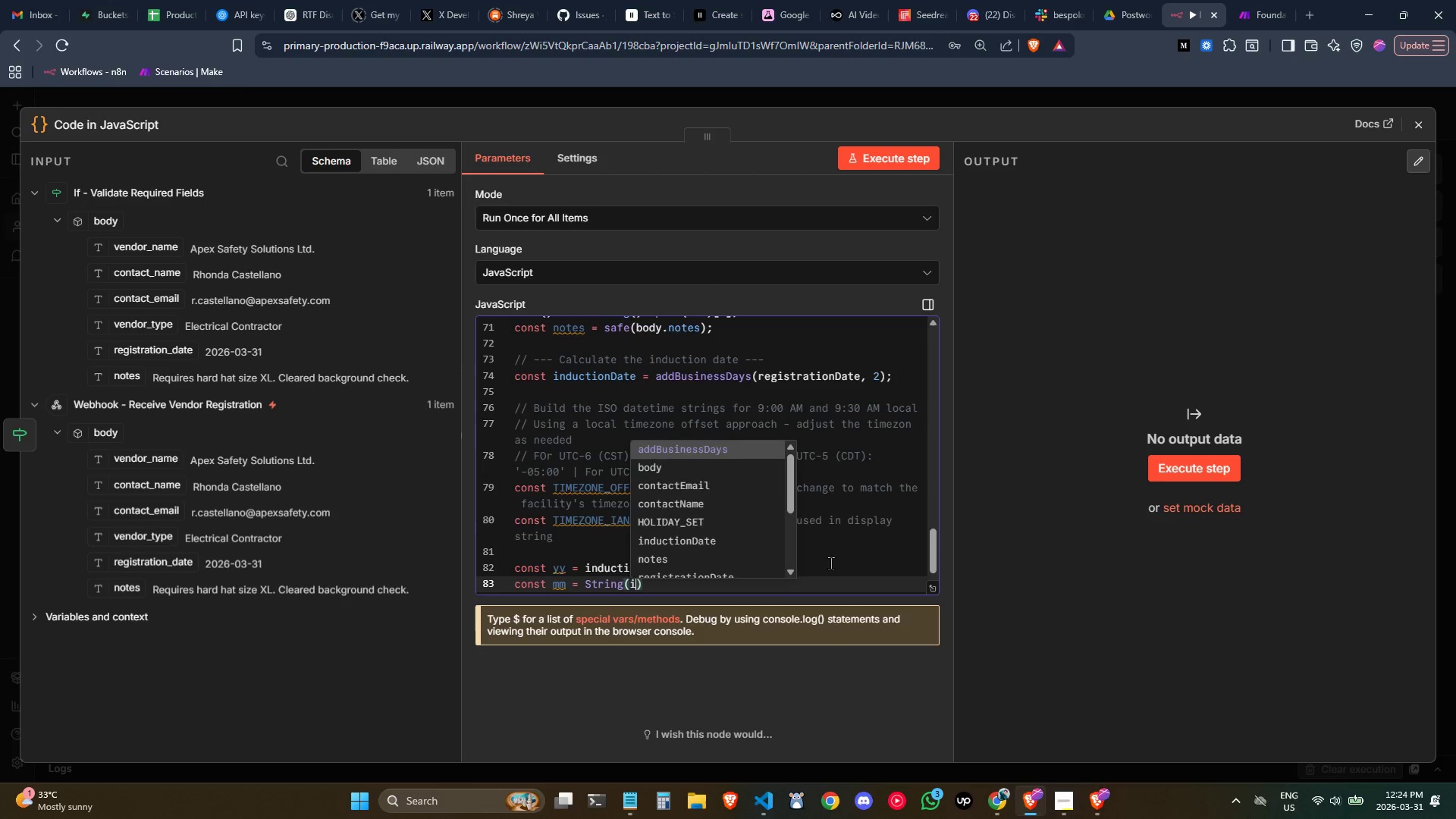 
key(Enter)
 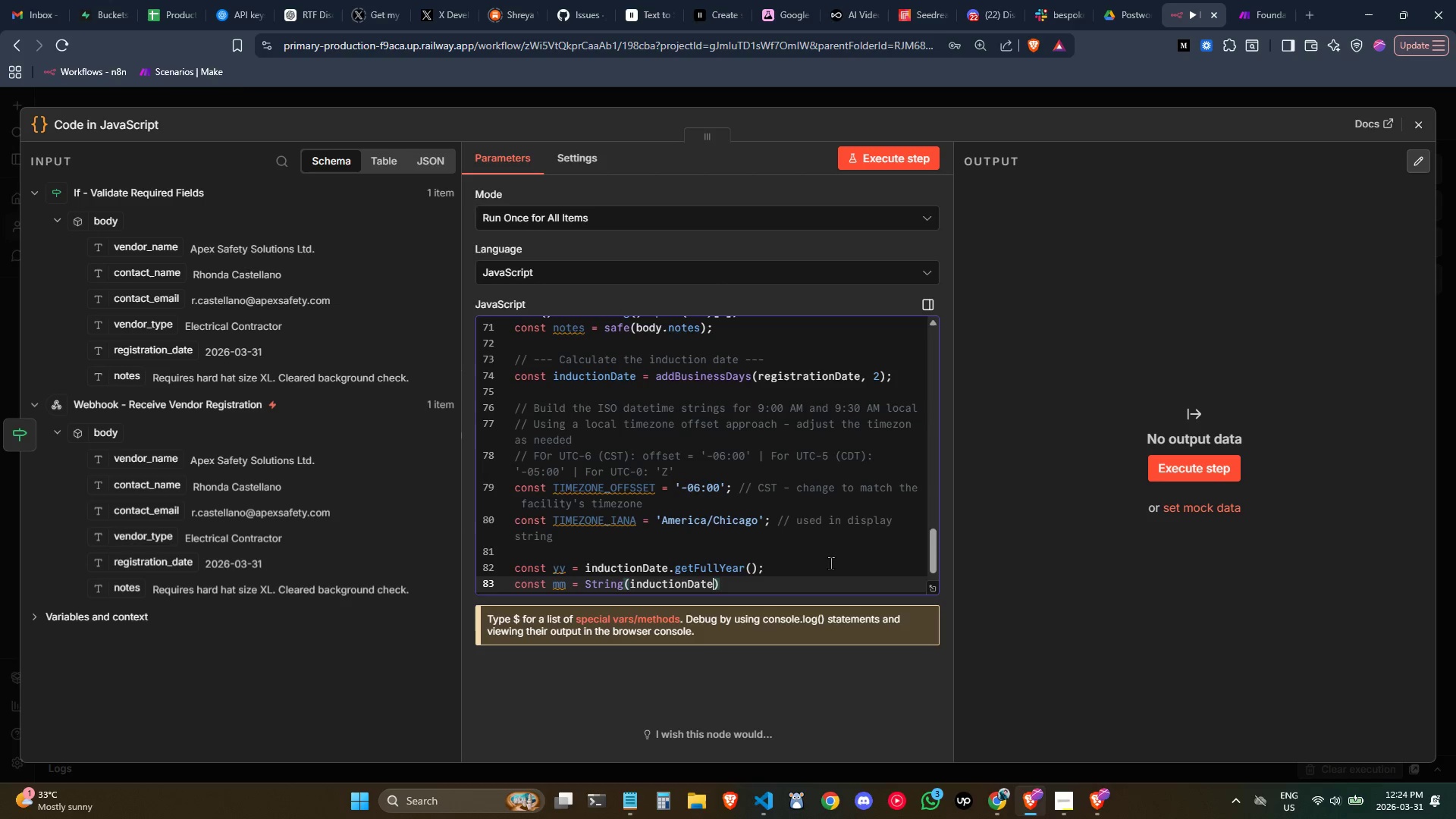 
type(.getMonth)
 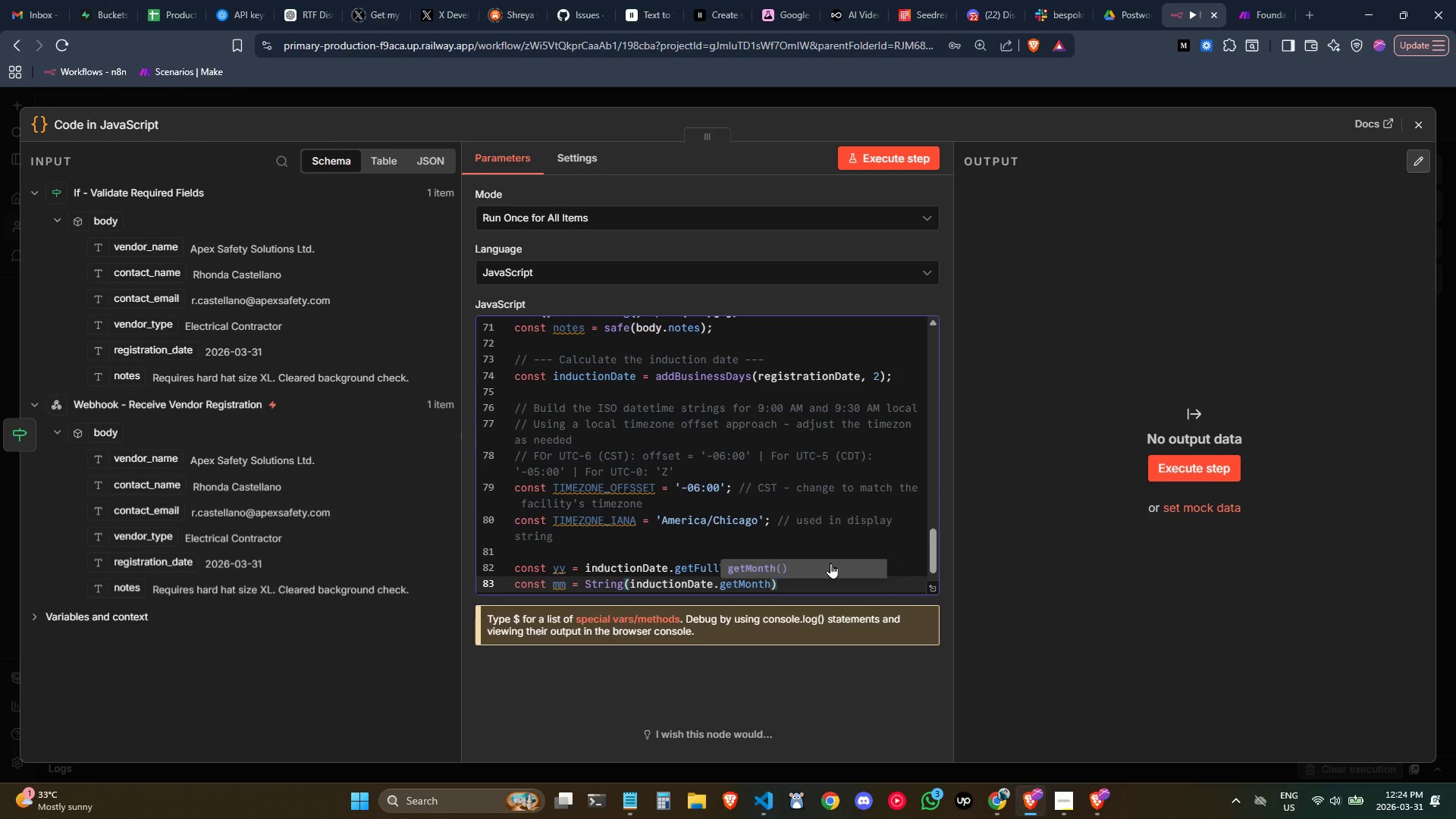 
key(Enter)
 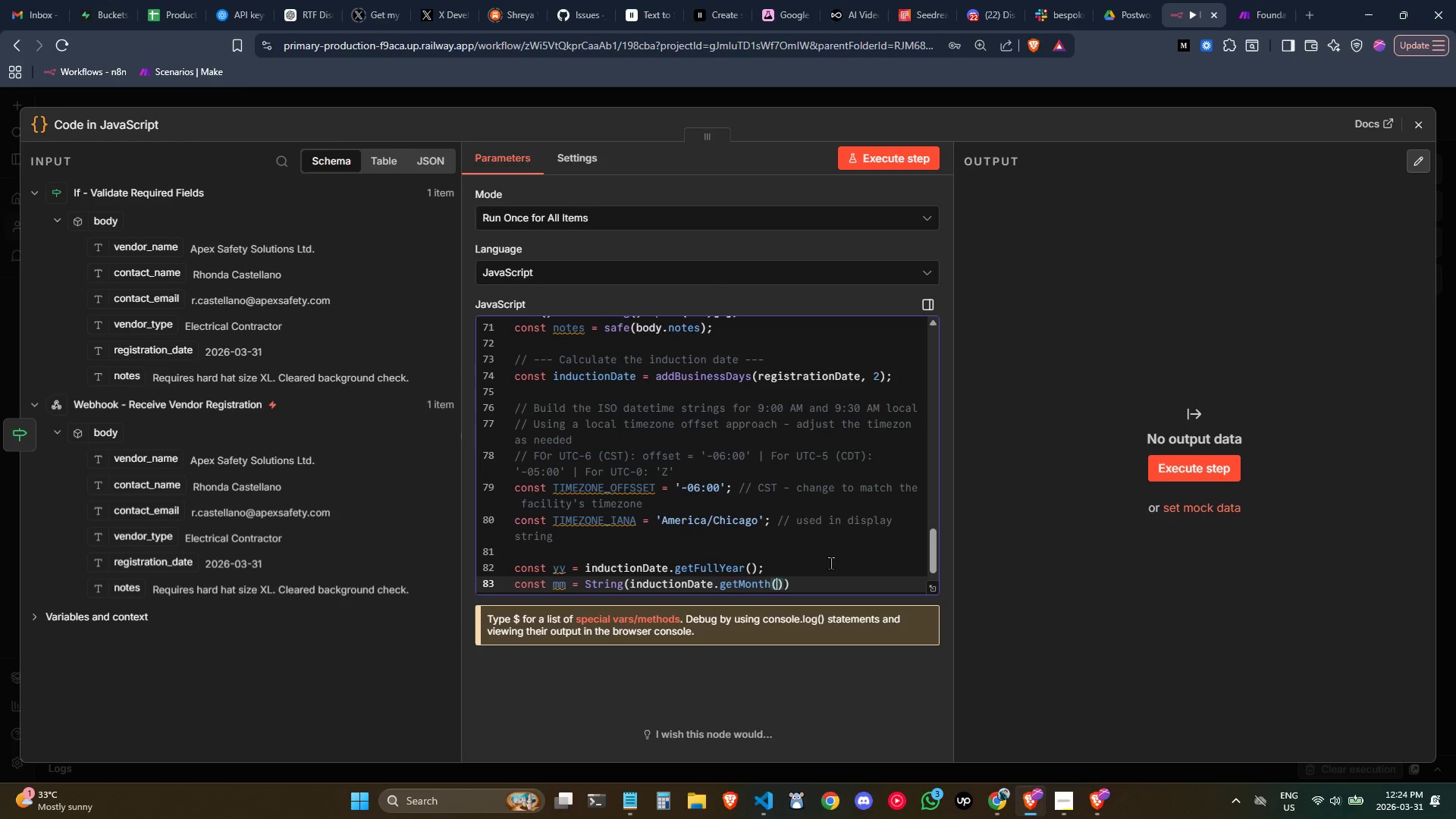 
key(ArrowRight)
 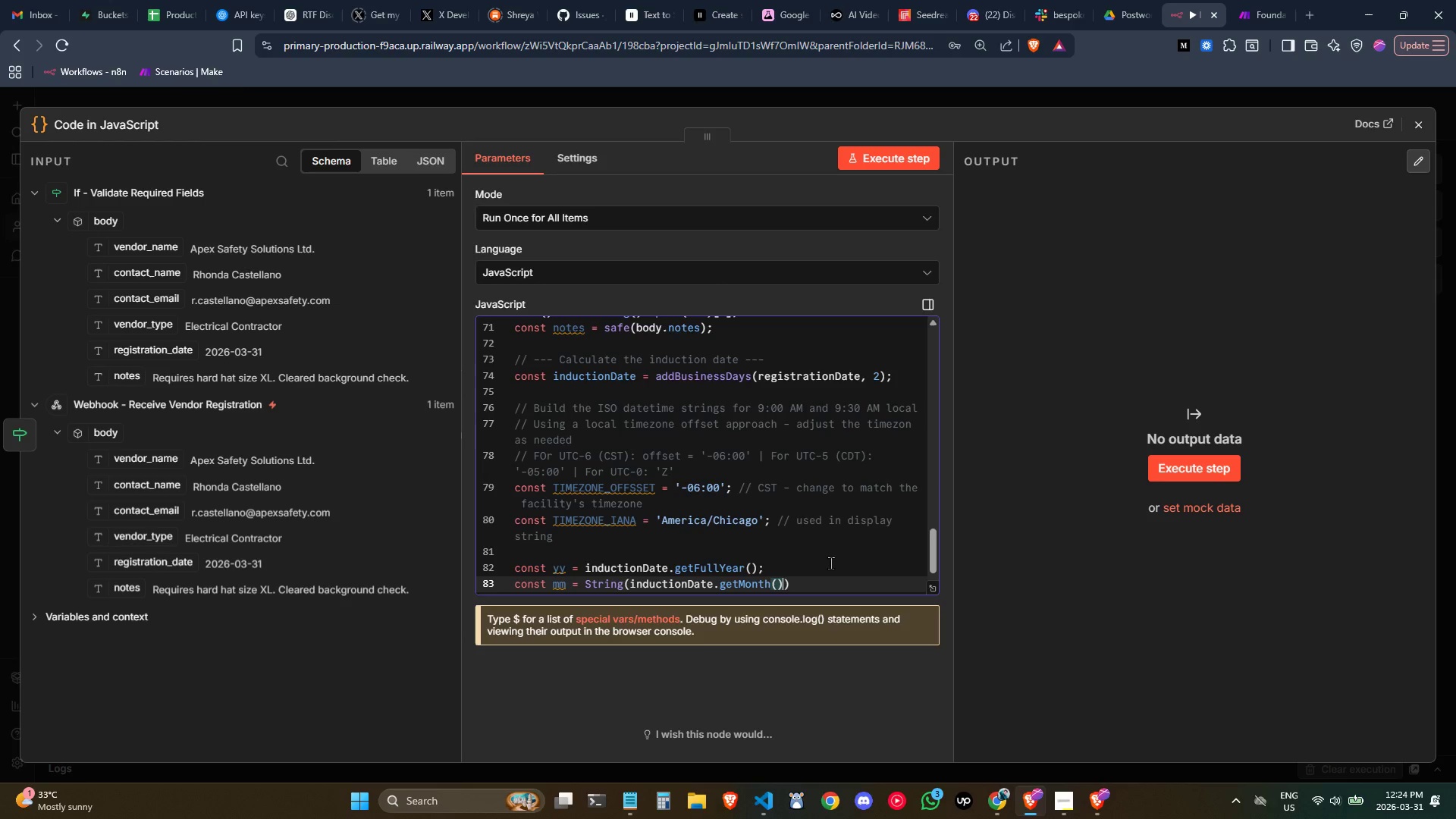 
key(Space)
 